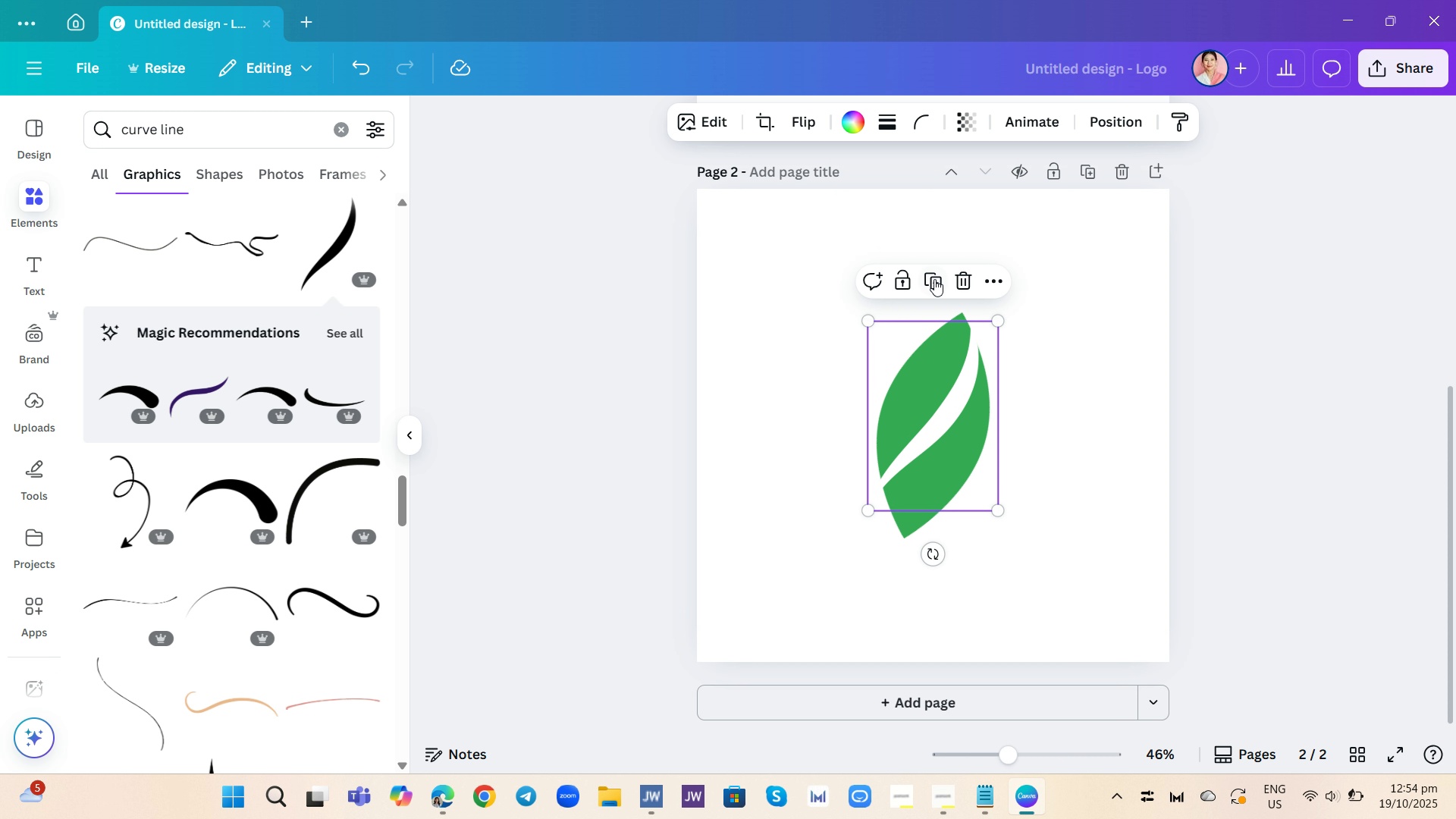 
left_click([939, 284])
 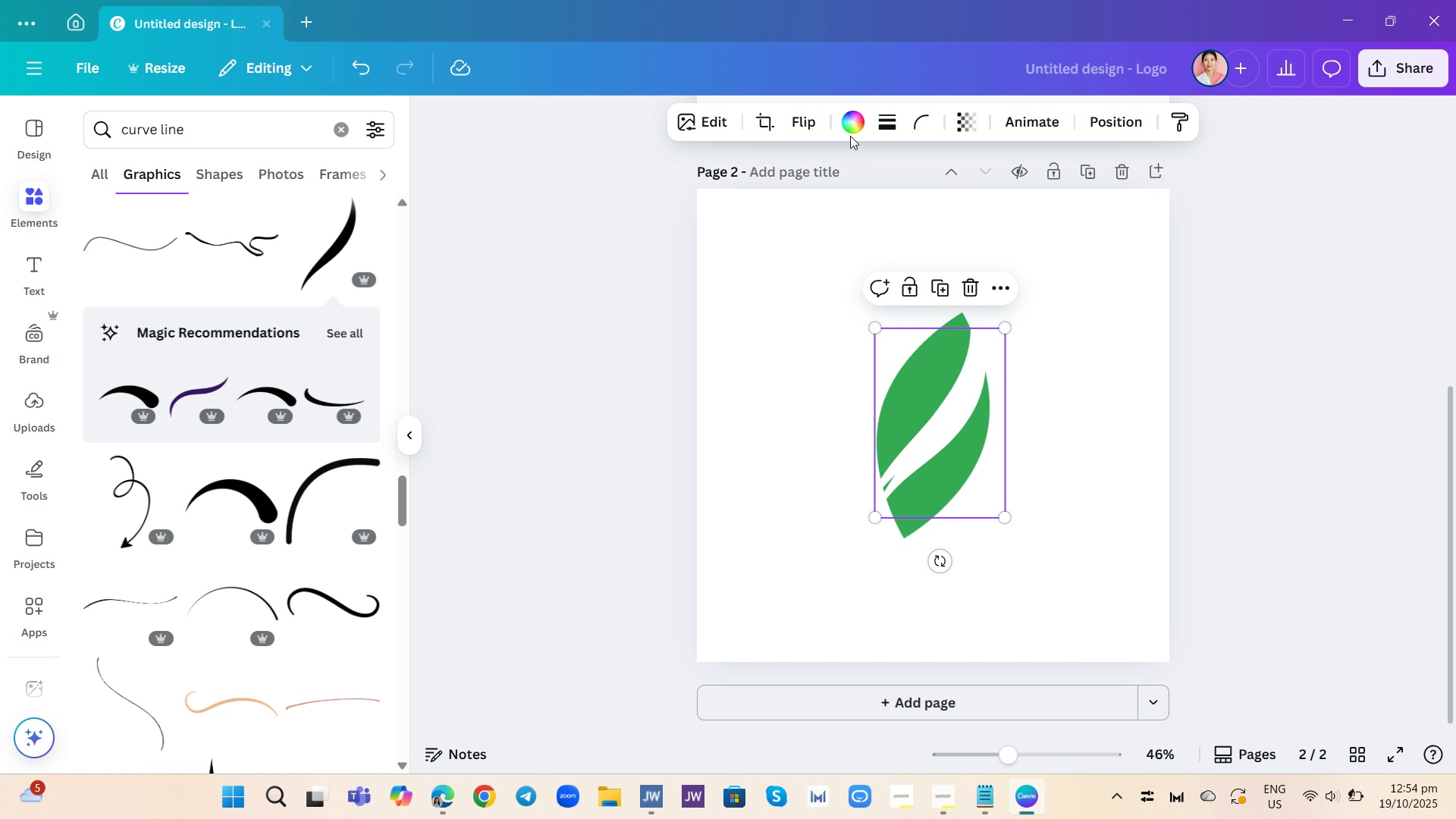 
left_click([853, 122])
 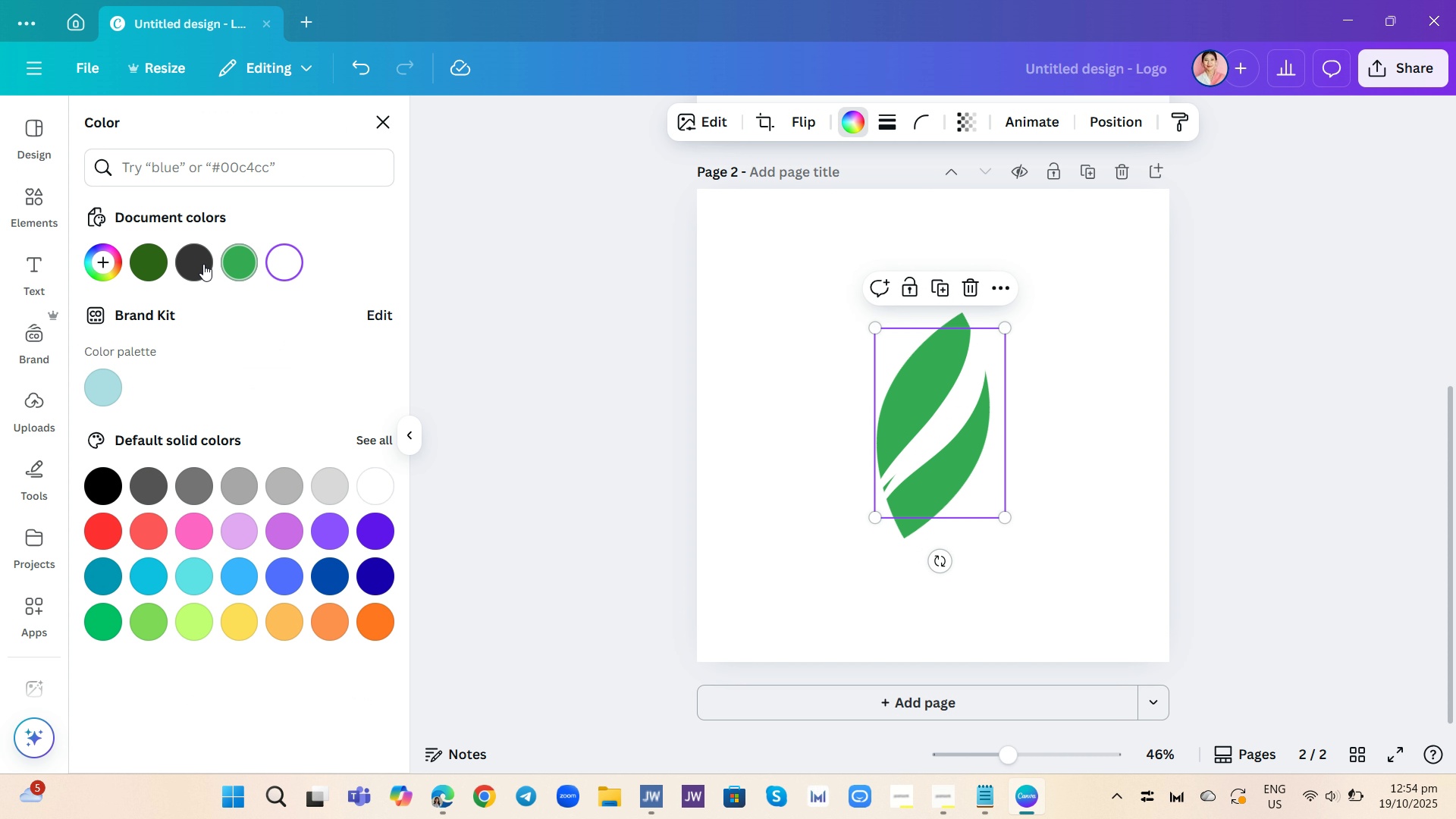 
left_click([203, 264])
 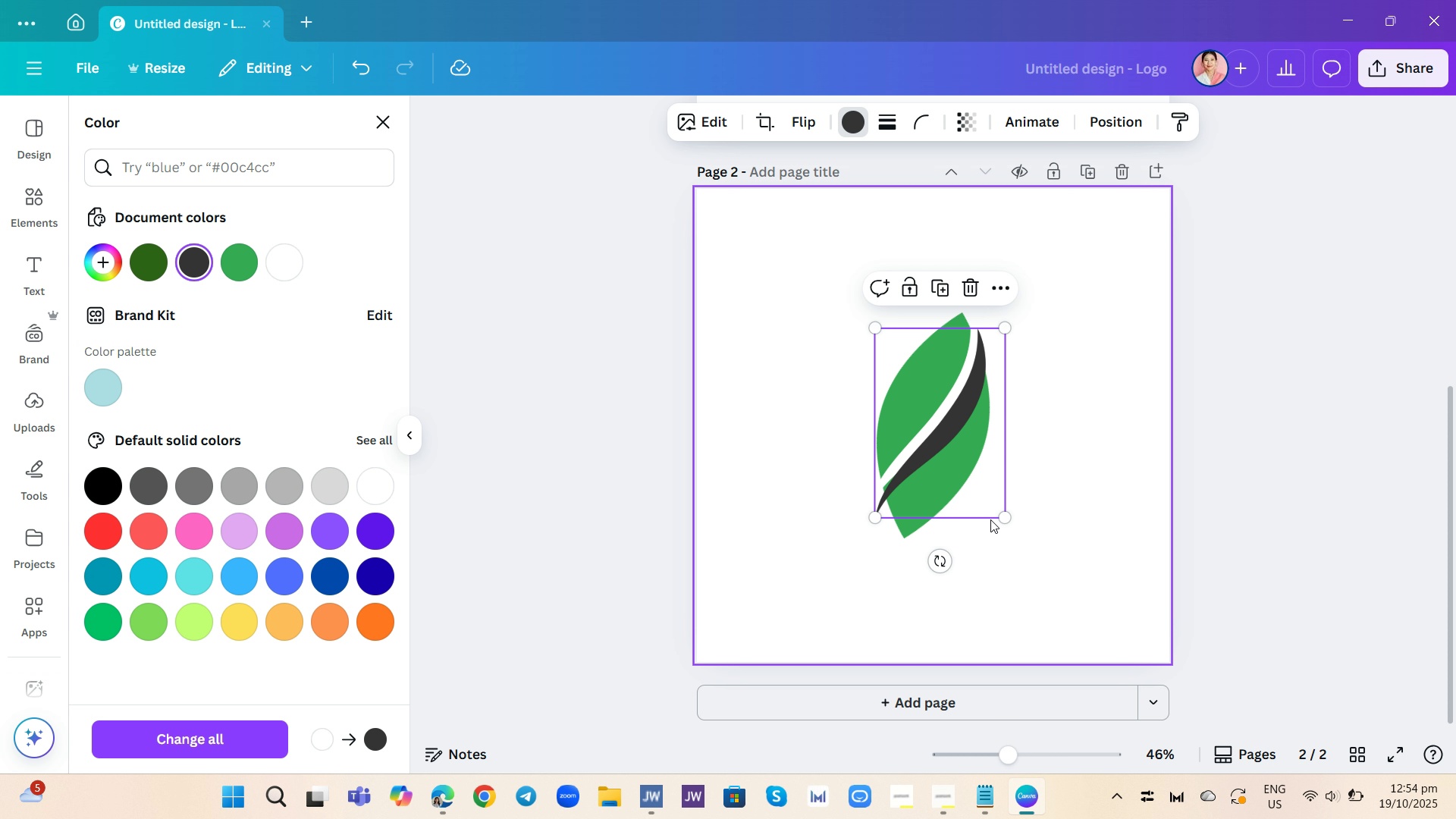 
left_click_drag(start_coordinate=[1003, 517], to_coordinate=[943, 453])
 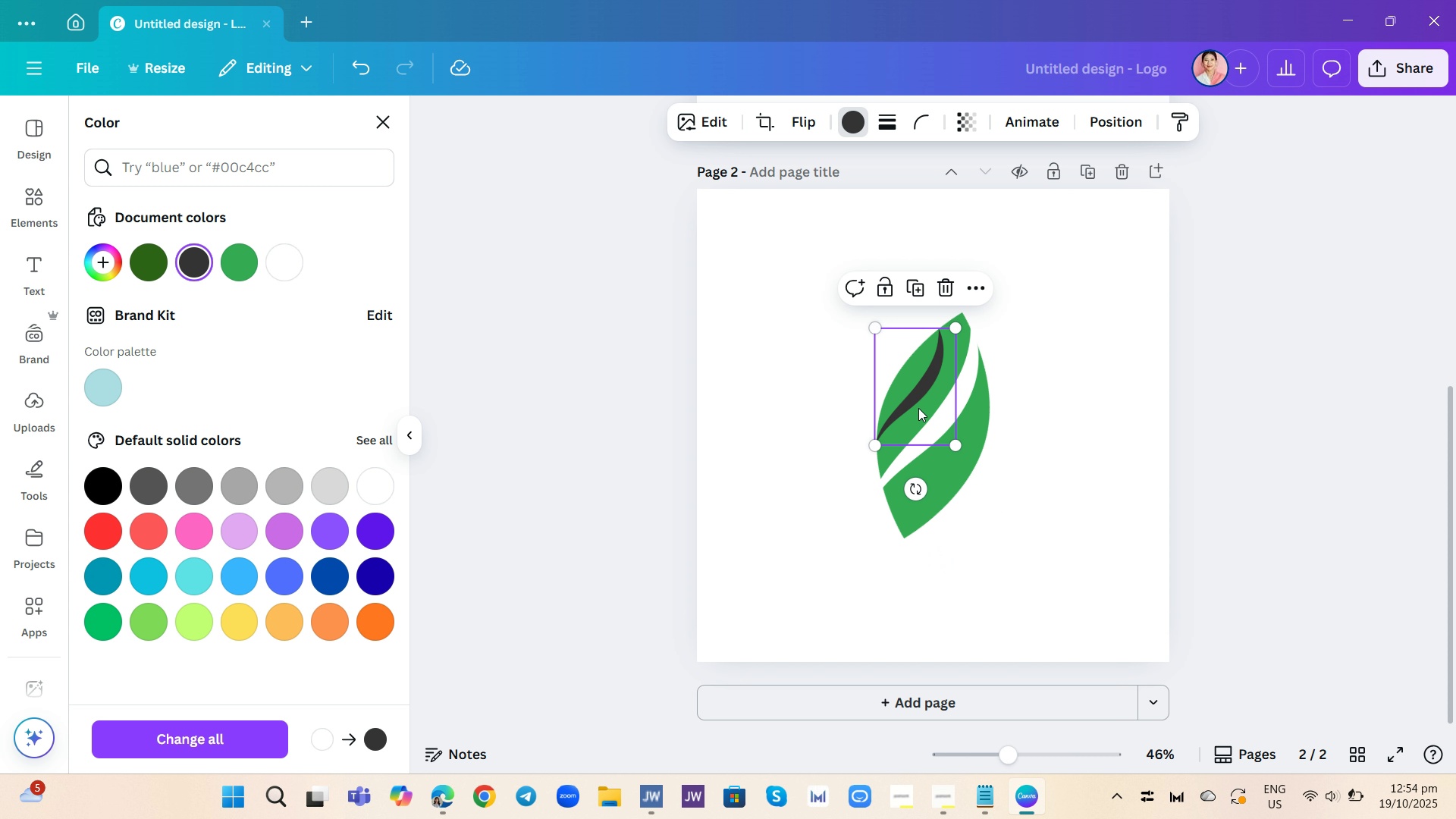 
left_click_drag(start_coordinate=[926, 411], to_coordinate=[966, 412])
 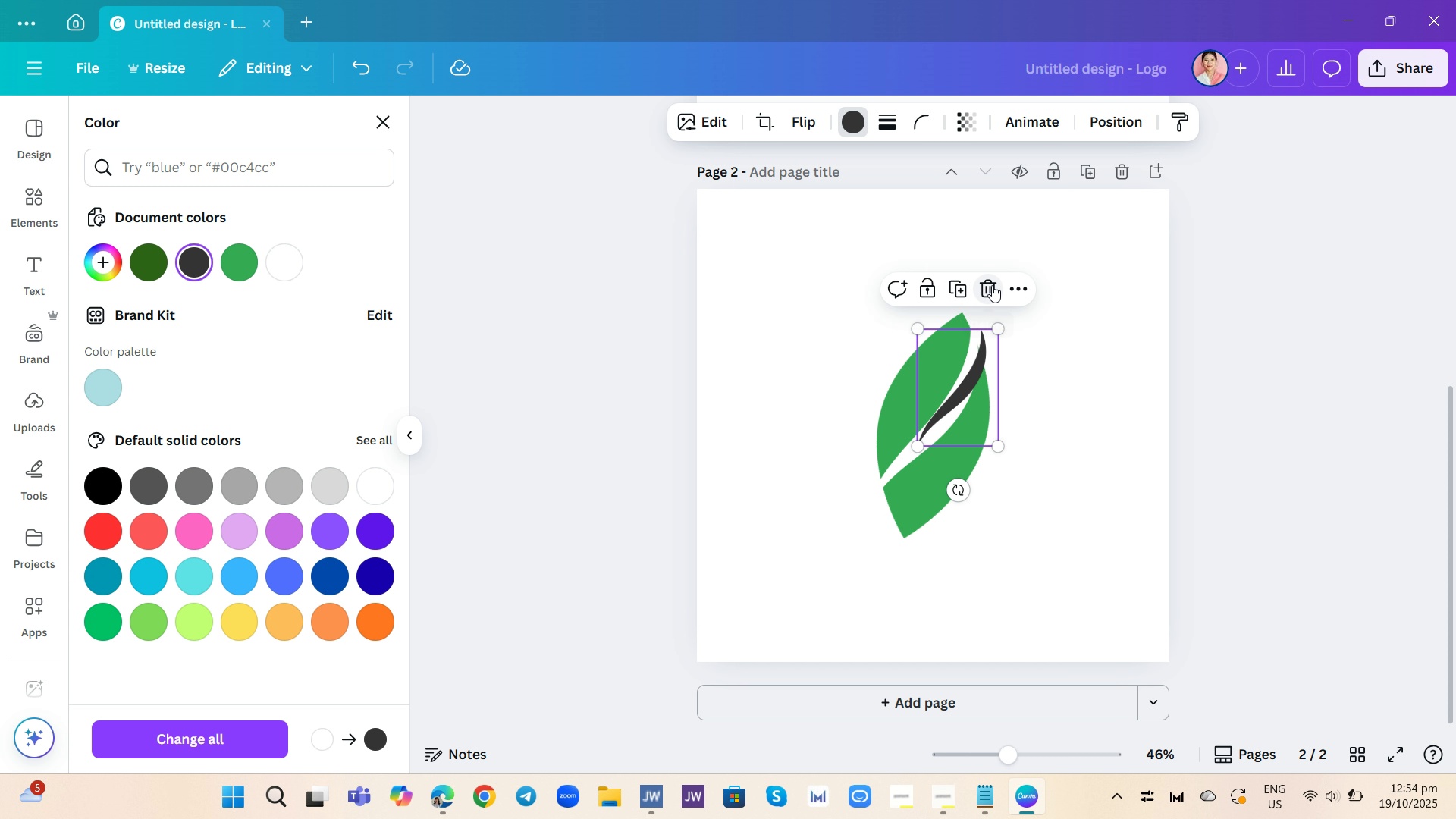 
left_click([992, 285])
 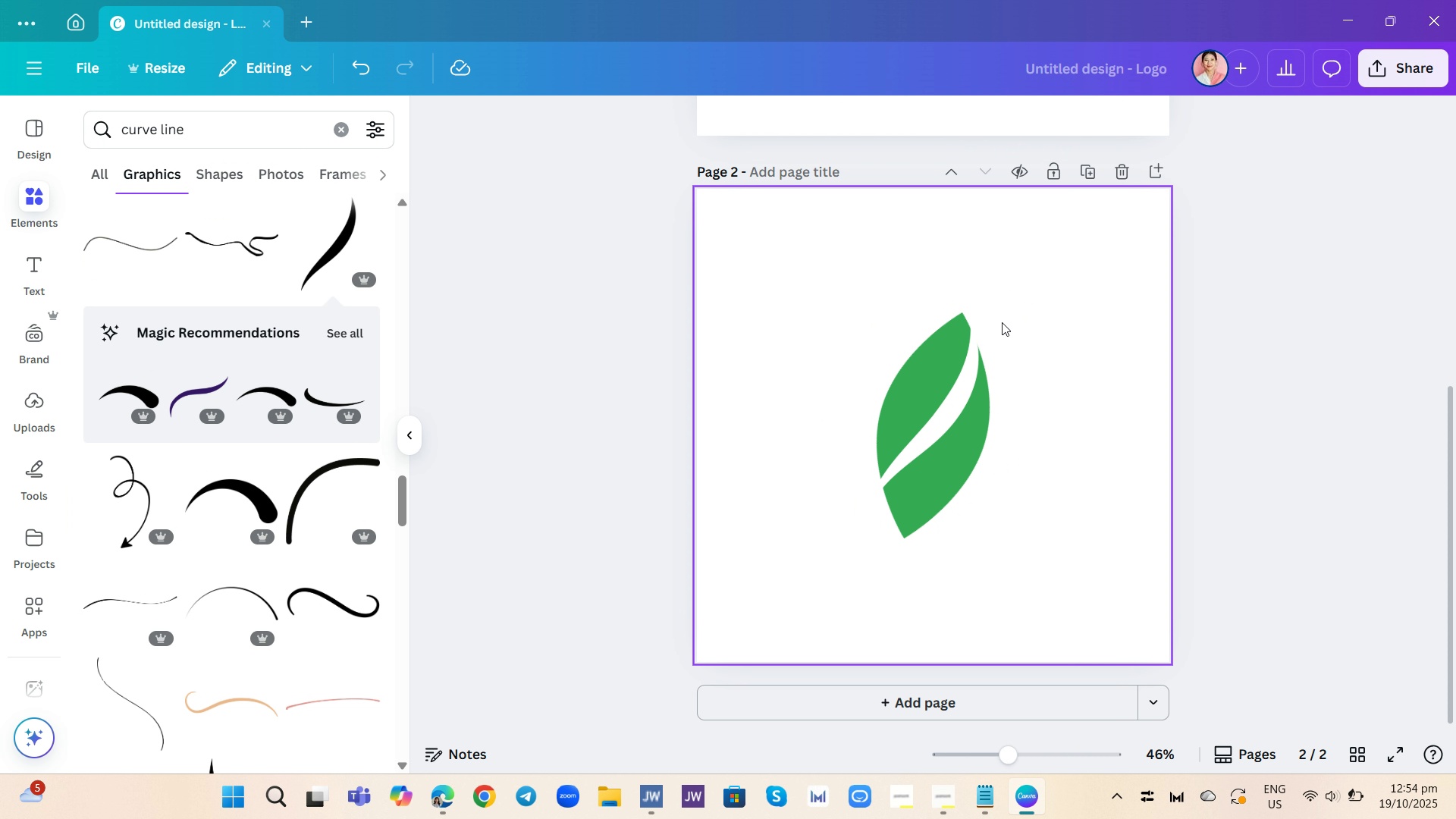 
left_click([955, 384])
 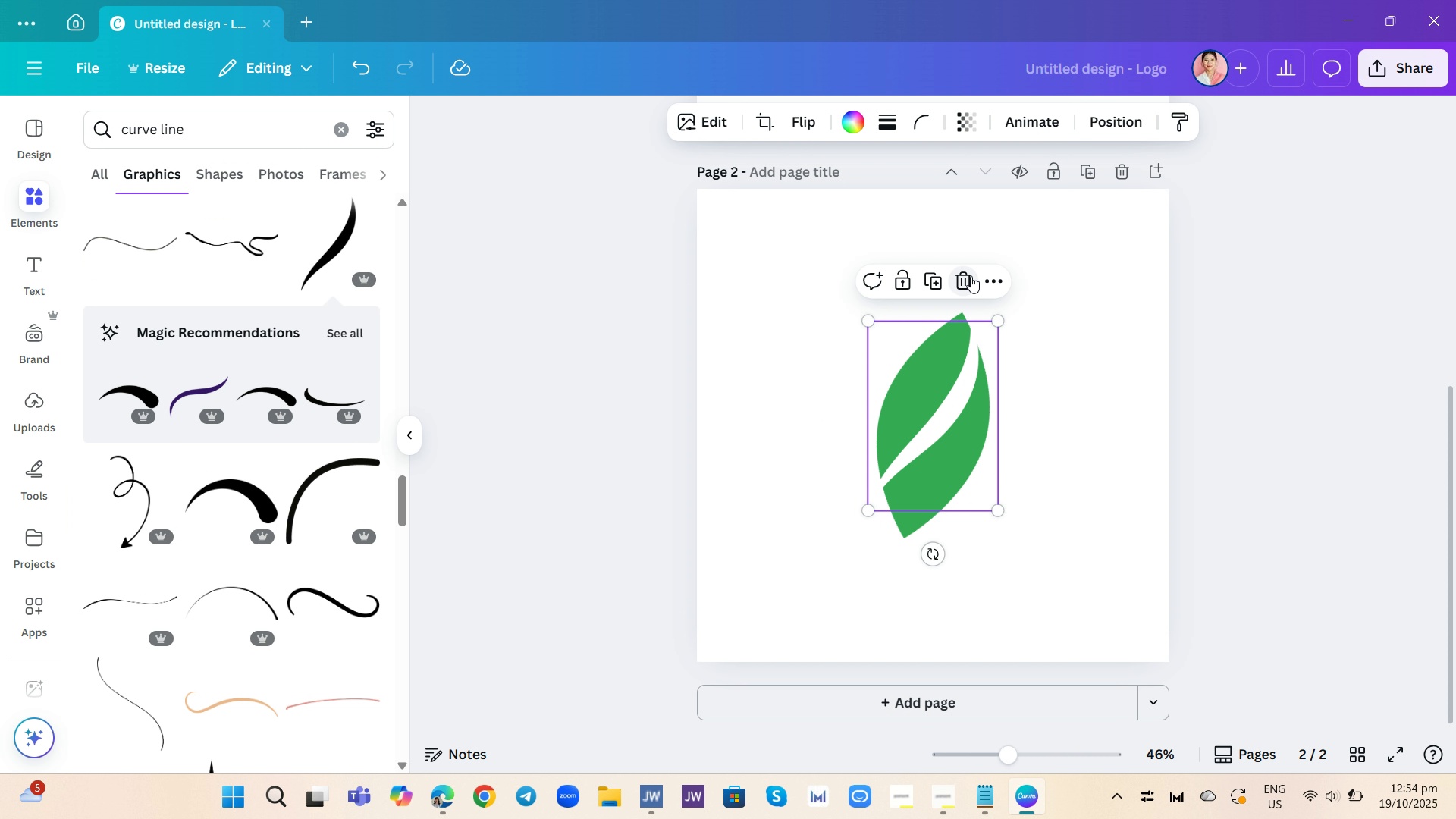 
left_click([971, 276])
 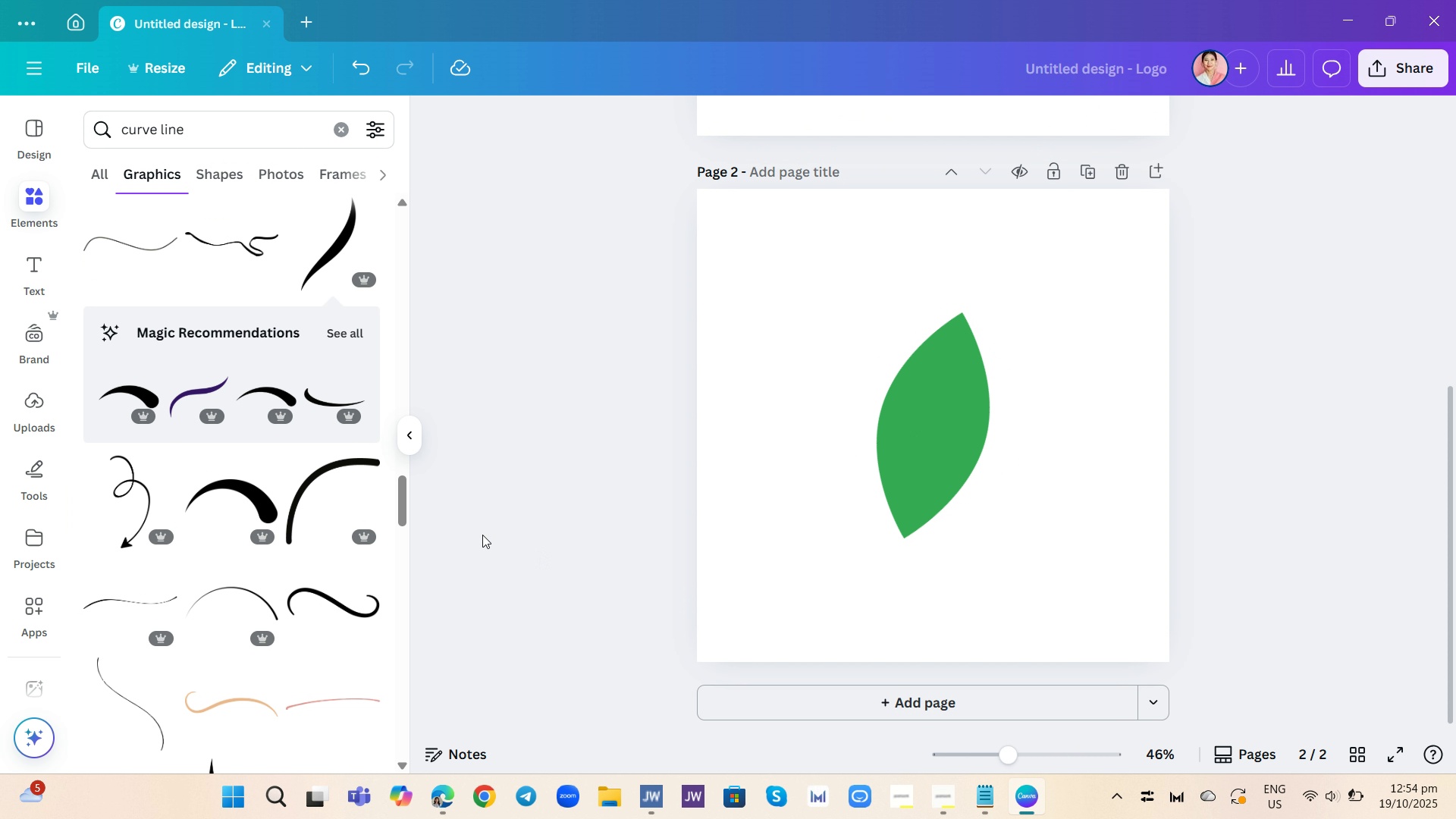 
scroll: coordinate [240, 598], scroll_direction: down, amount: 3.0
 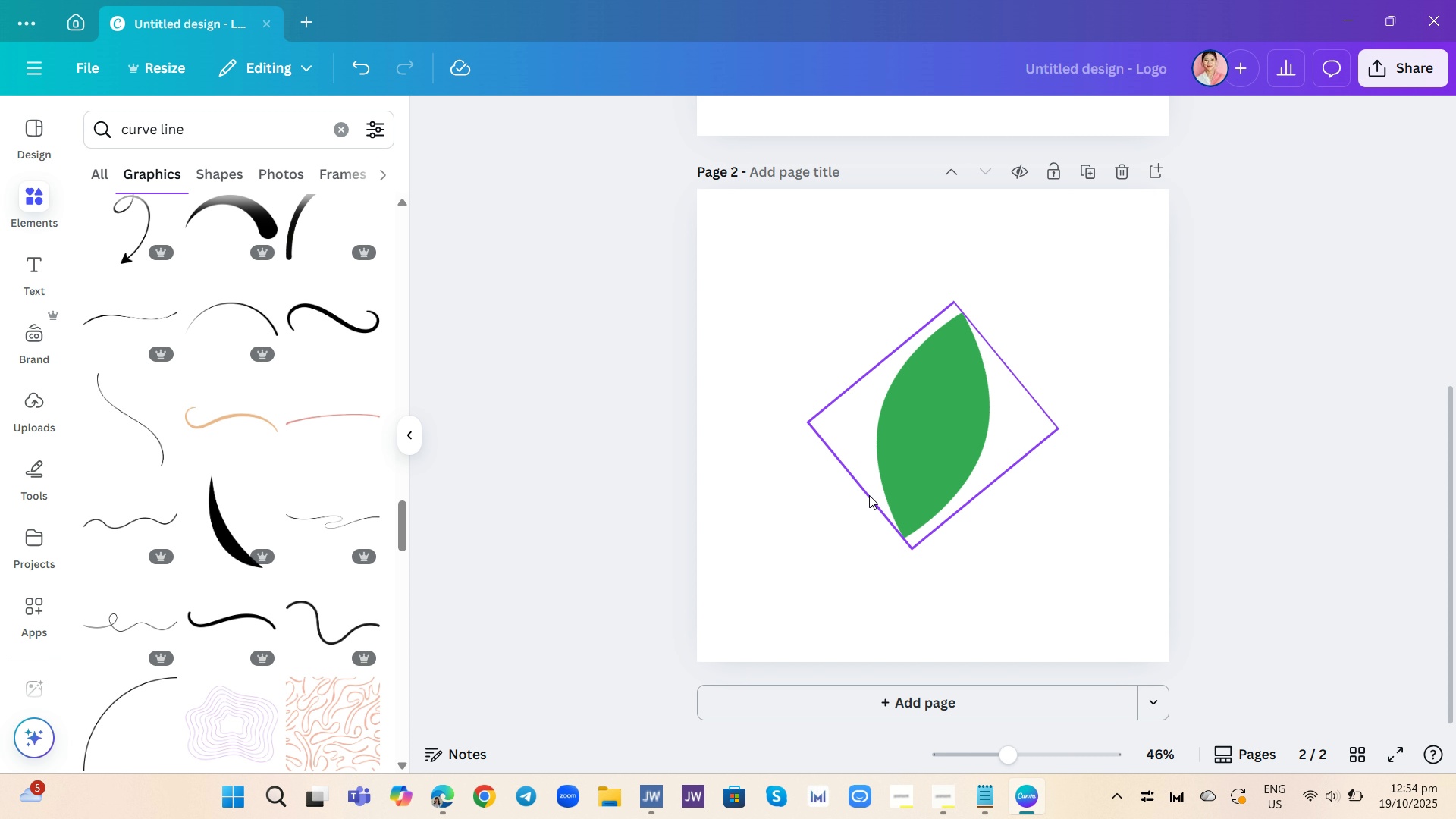 
wait(12.66)
 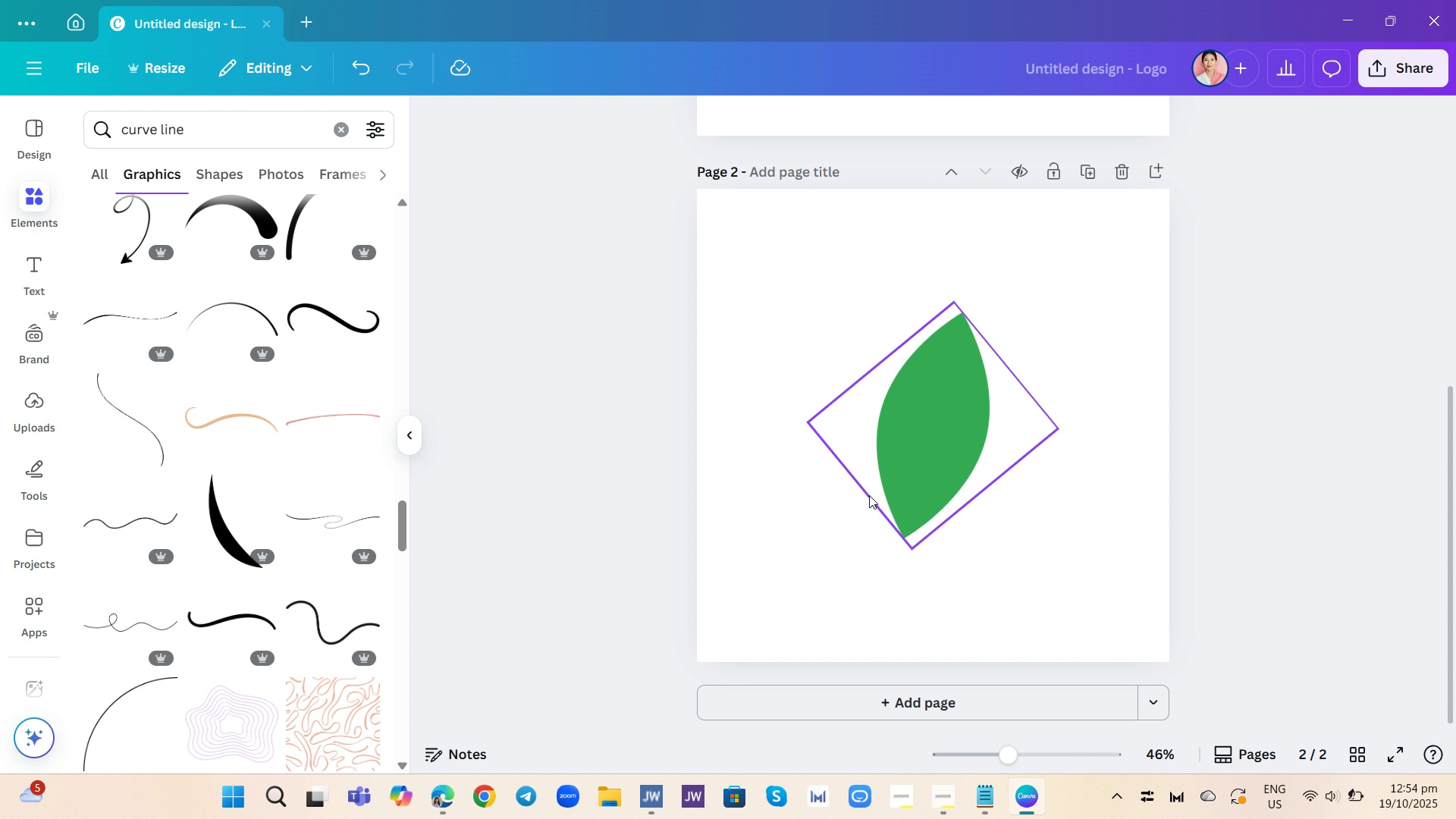 
left_click([212, 524])
 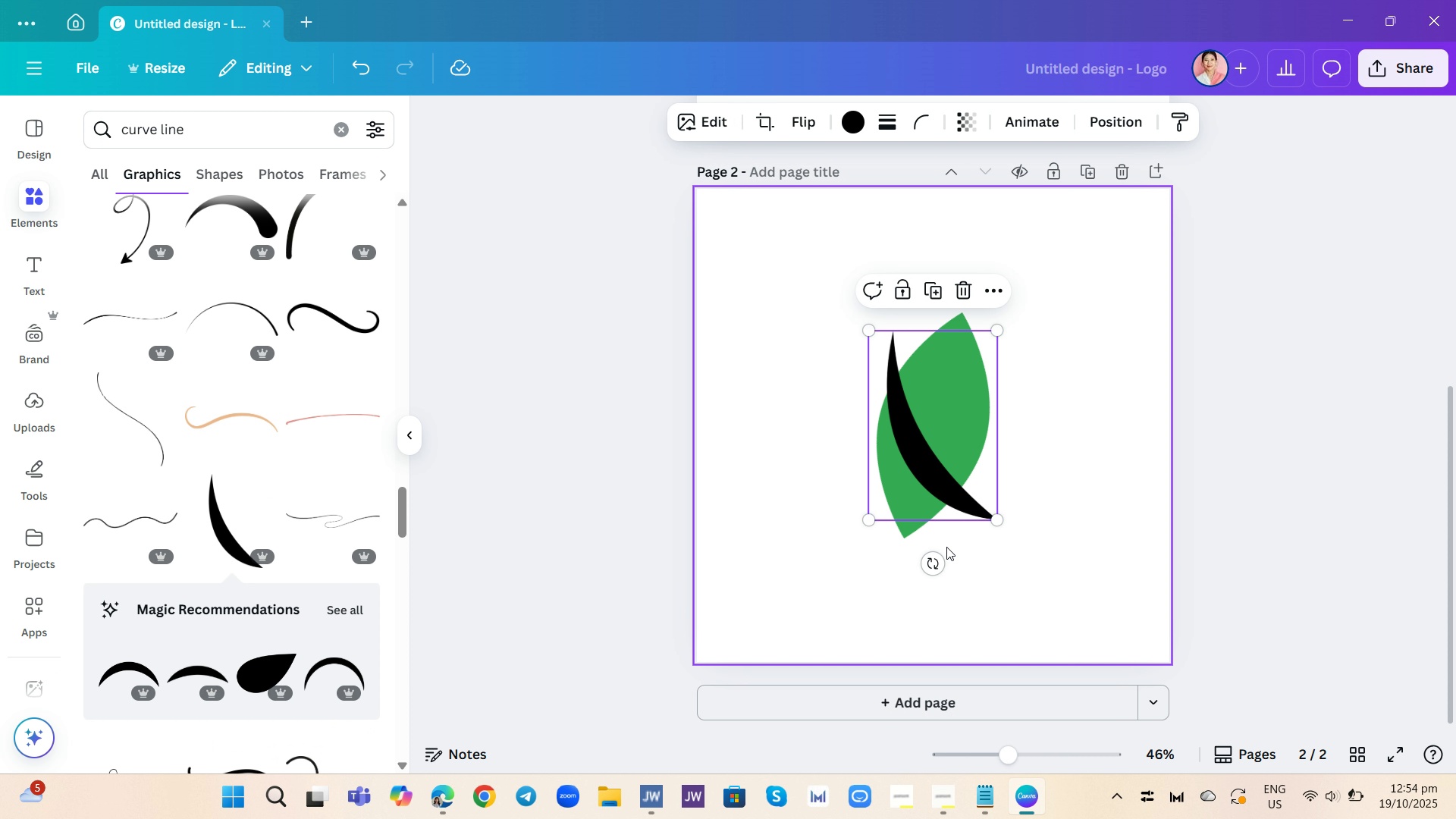 
left_click_drag(start_coordinate=[933, 567], to_coordinate=[879, 494])
 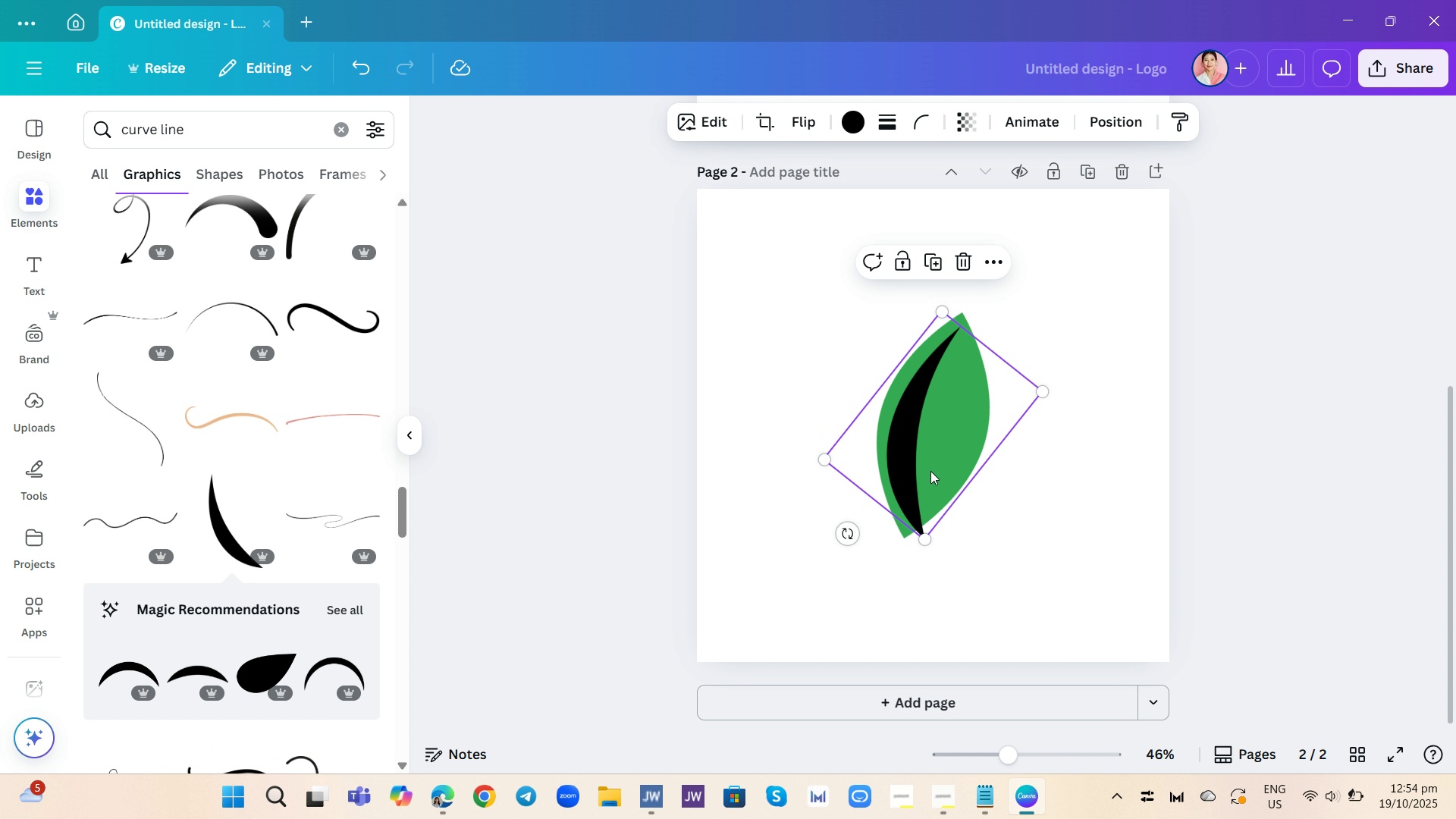 
left_click_drag(start_coordinate=[928, 471], to_coordinate=[961, 461])
 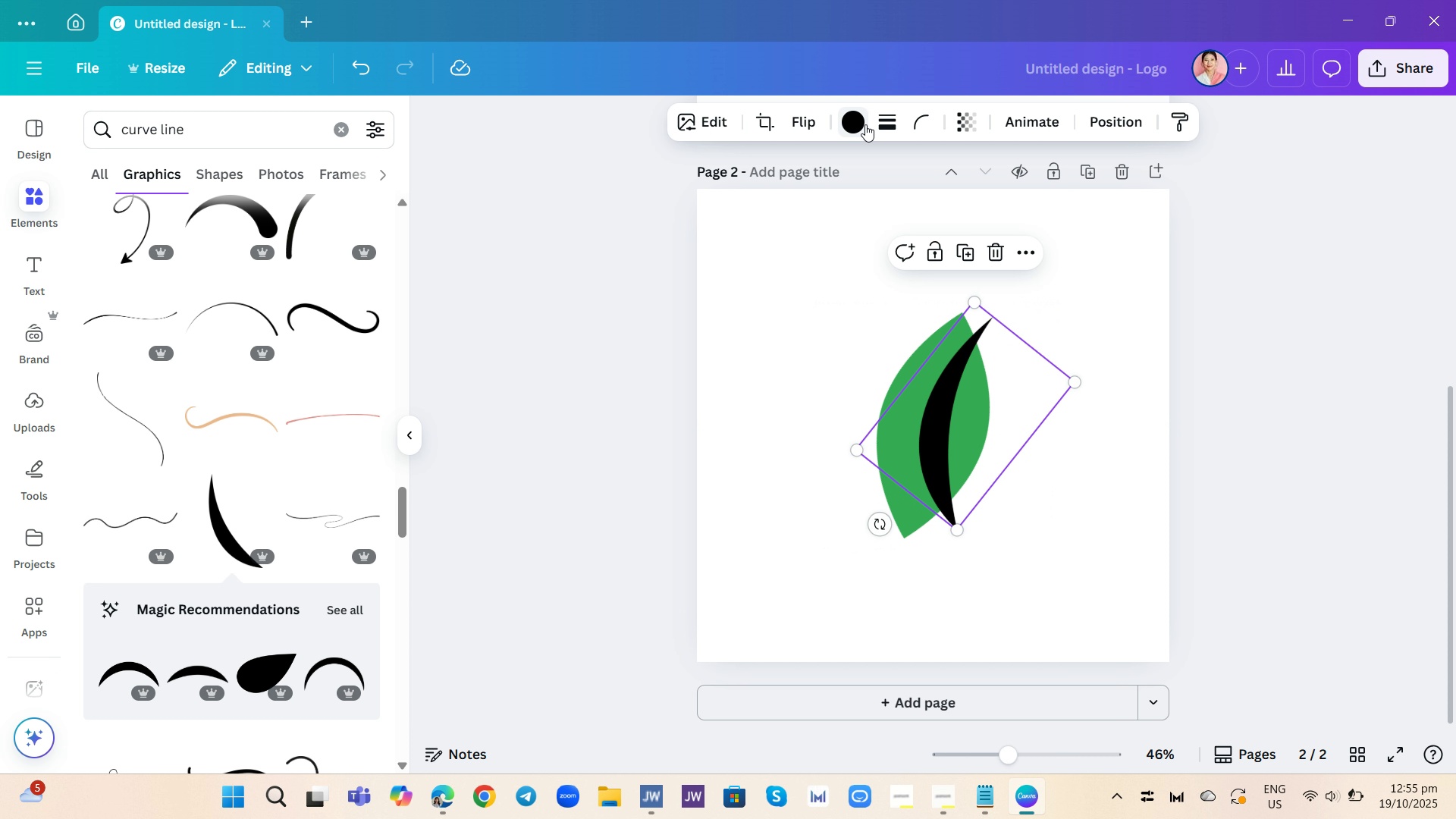 
left_click([865, 124])
 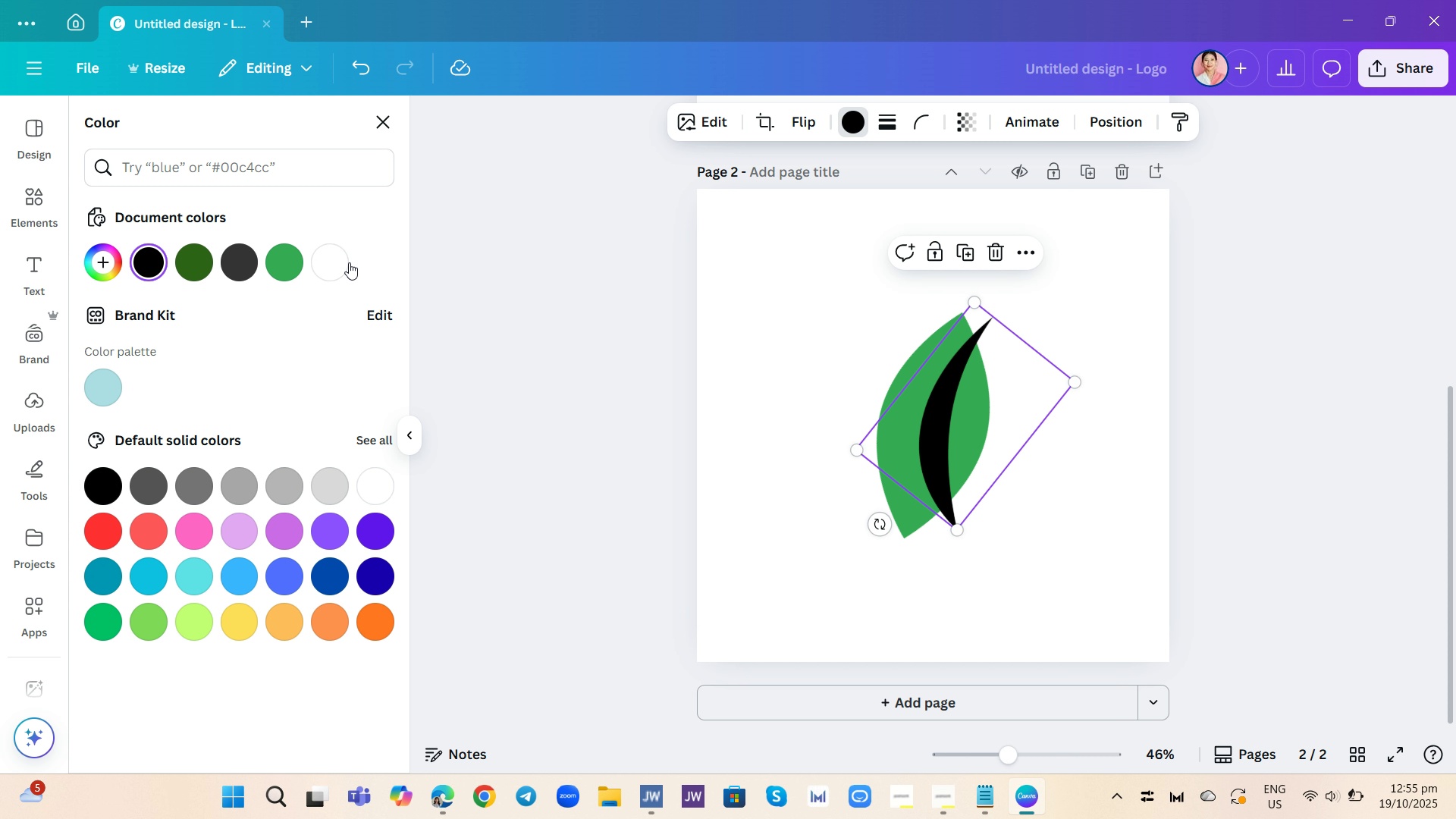 
left_click([346, 260])
 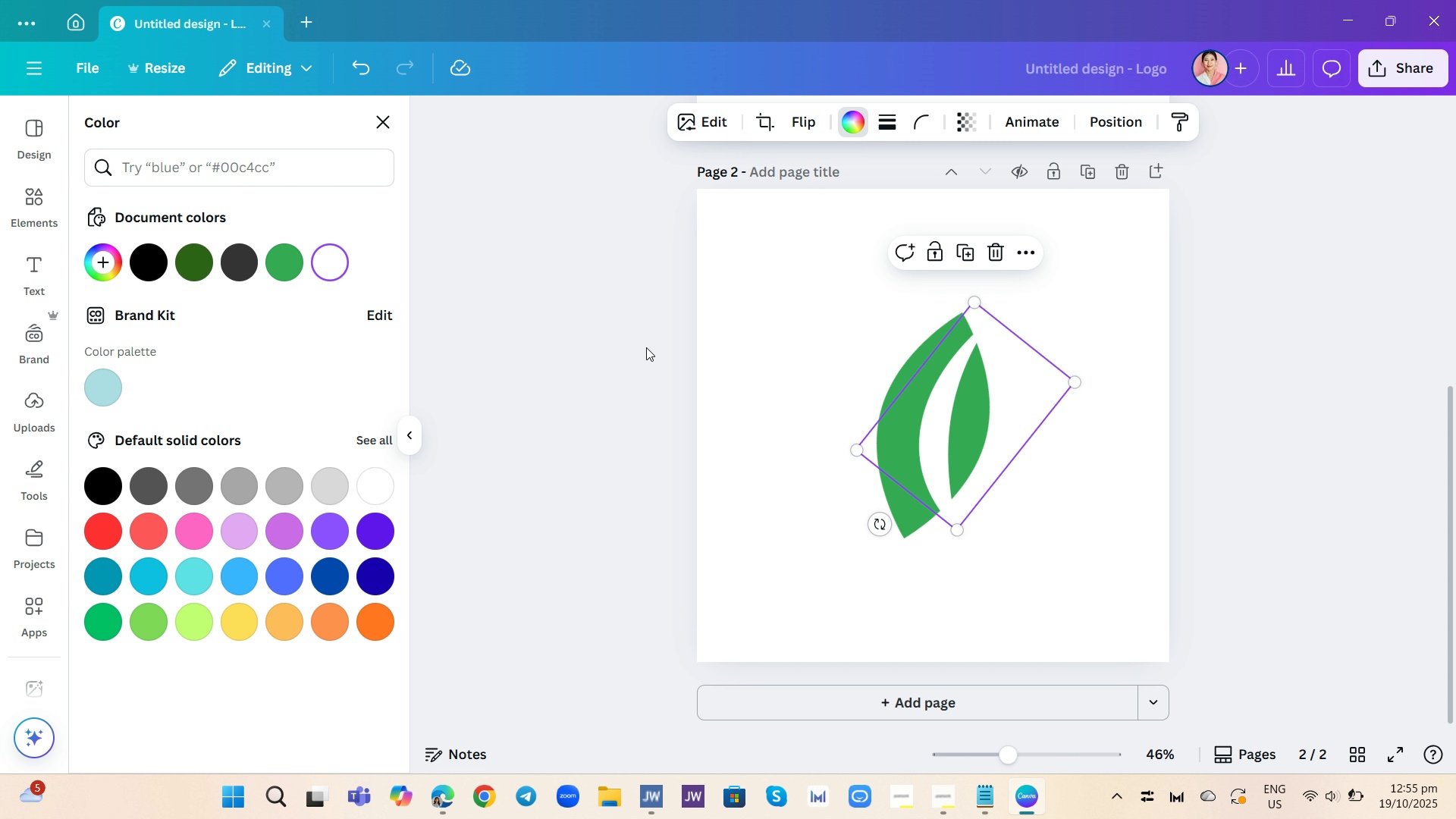 
left_click([646, 347])
 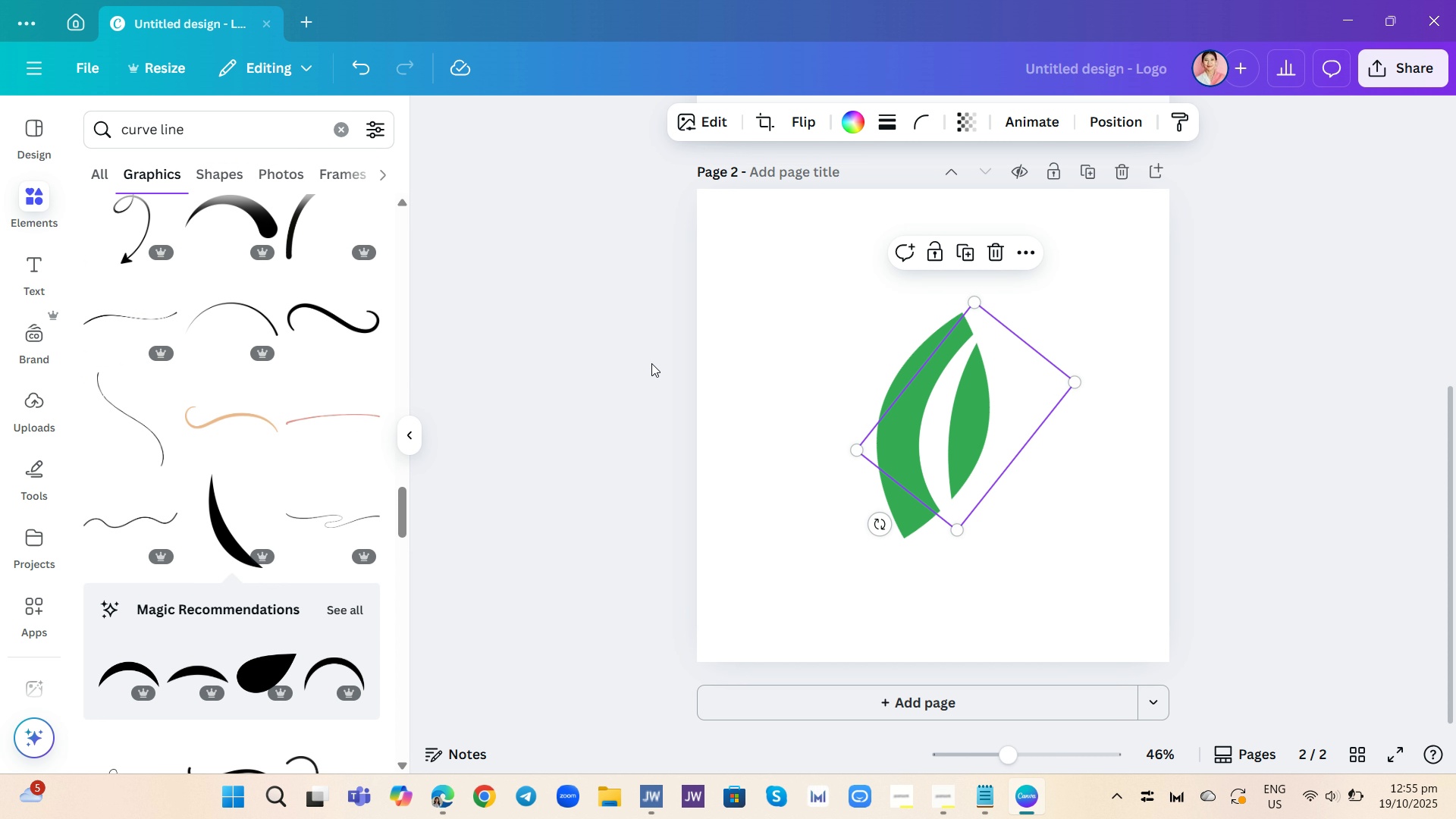 
scroll: coordinate [214, 450], scroll_direction: down, amount: 12.0
 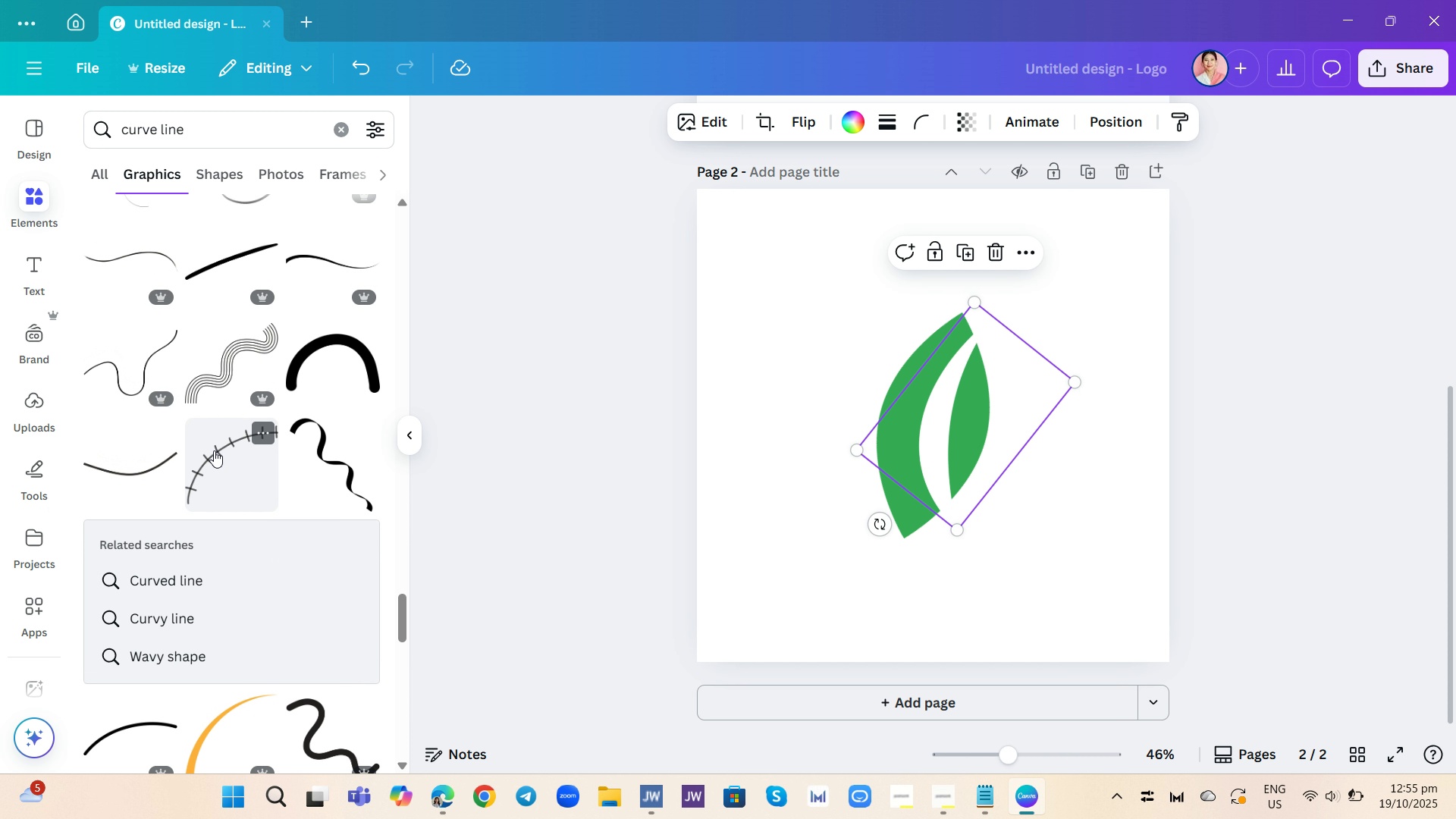 
scroll: coordinate [214, 450], scroll_direction: up, amount: 2.0
 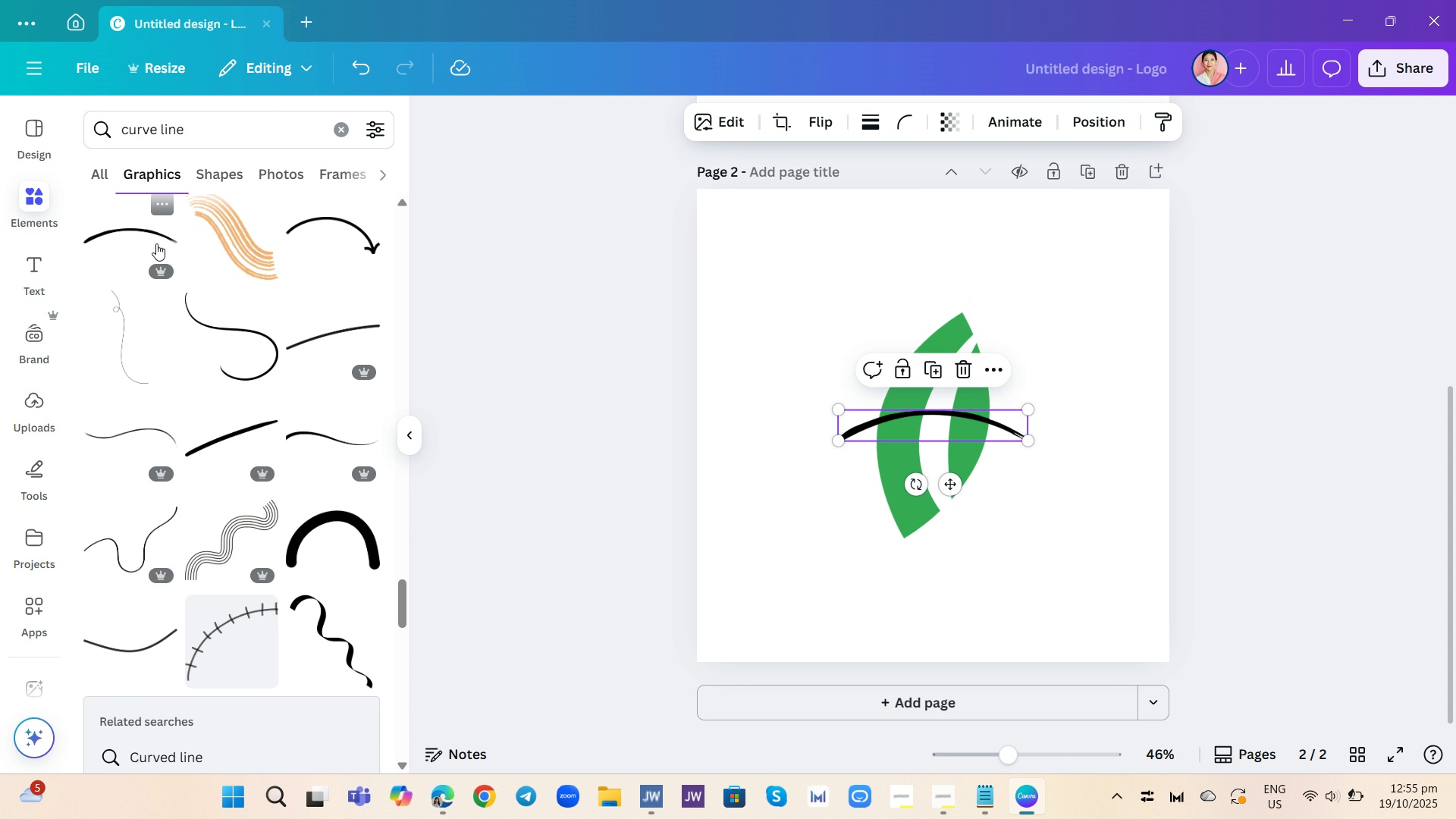 
left_click([156, 243])
 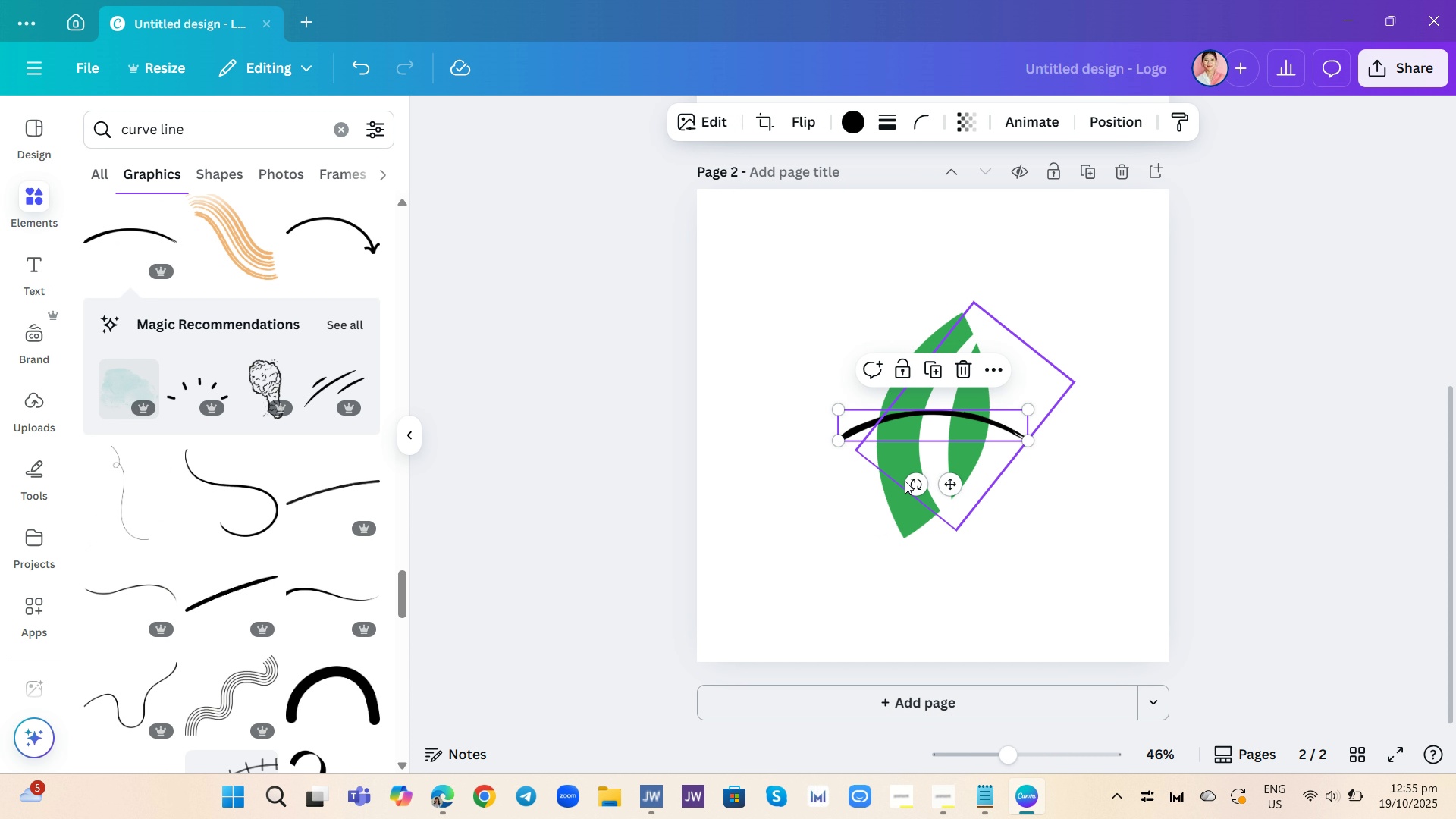 
left_click_drag(start_coordinate=[909, 483], to_coordinate=[1021, 464])
 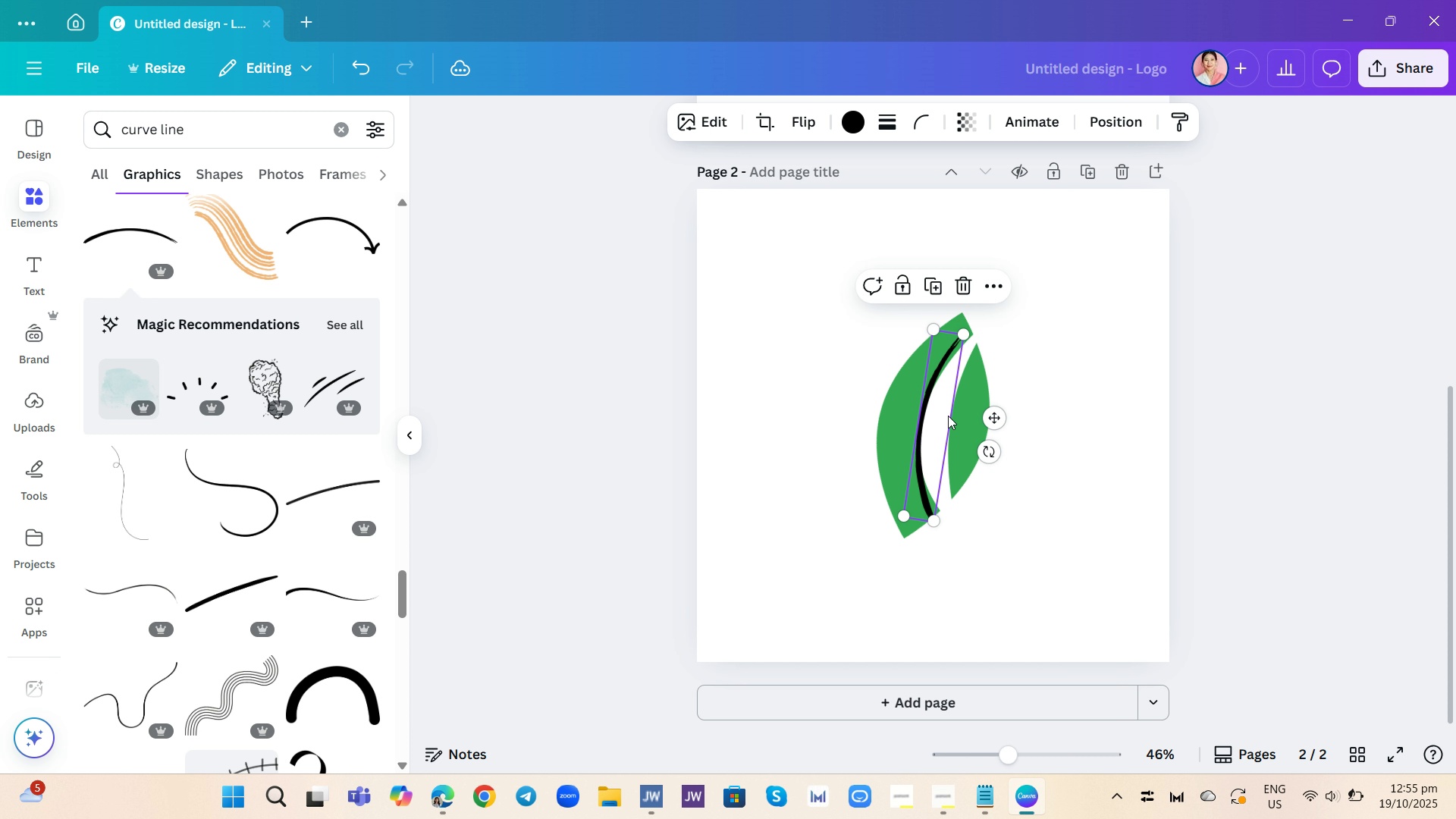 
left_click_drag(start_coordinate=[952, 418], to_coordinate=[962, 419])
 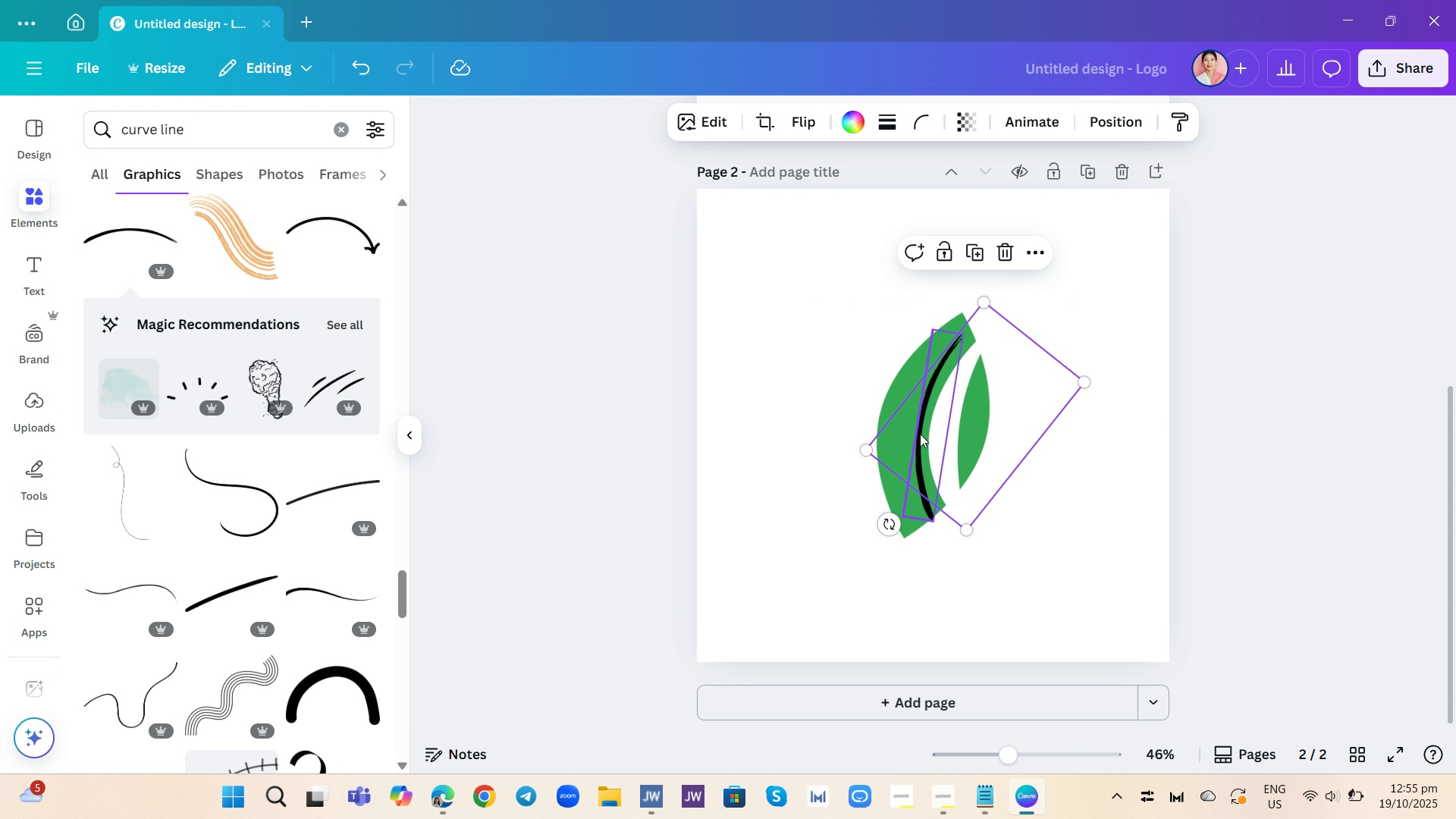 
left_click_drag(start_coordinate=[920, 434], to_coordinate=[907, 432])
 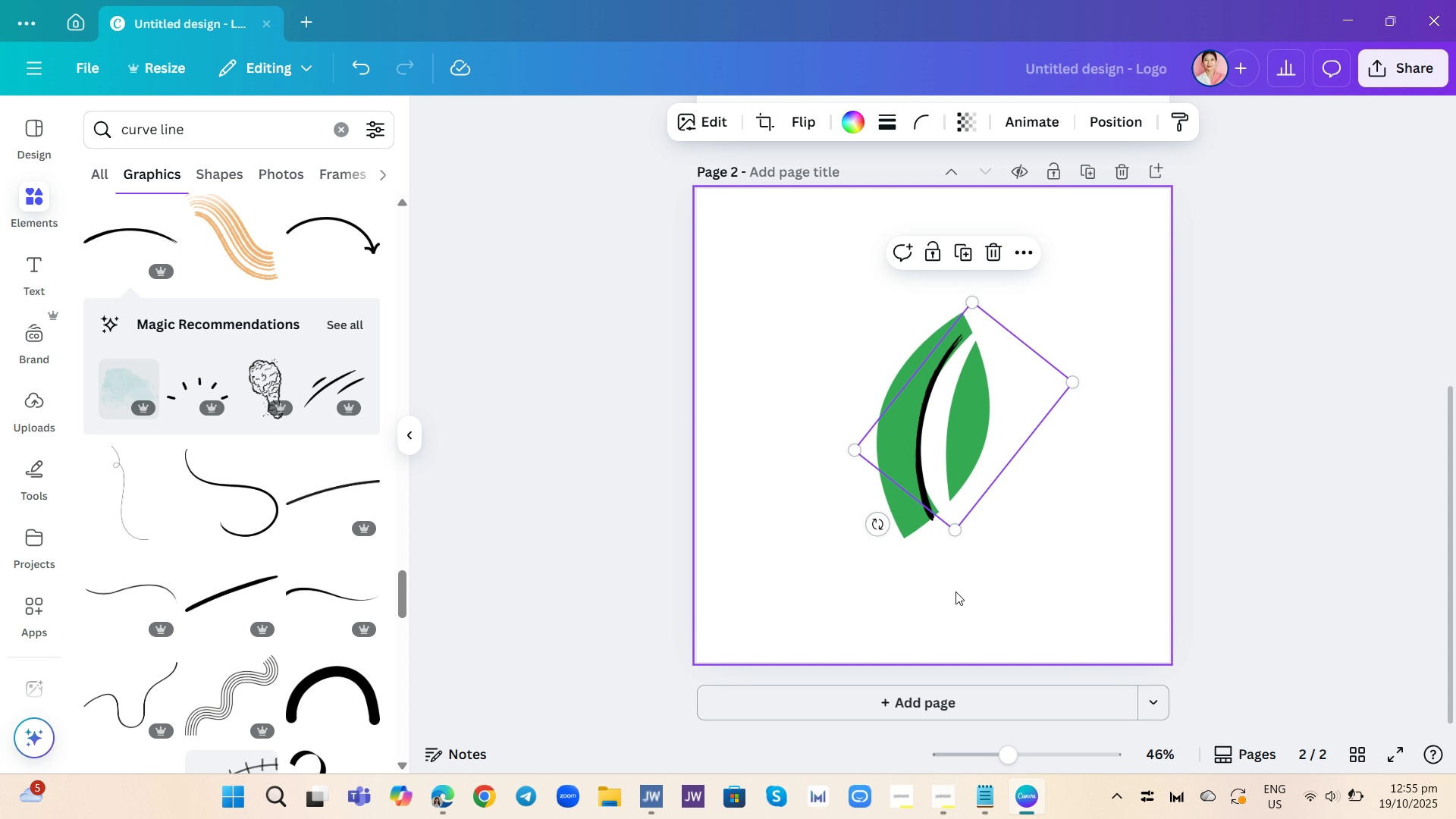 
left_click([956, 592])
 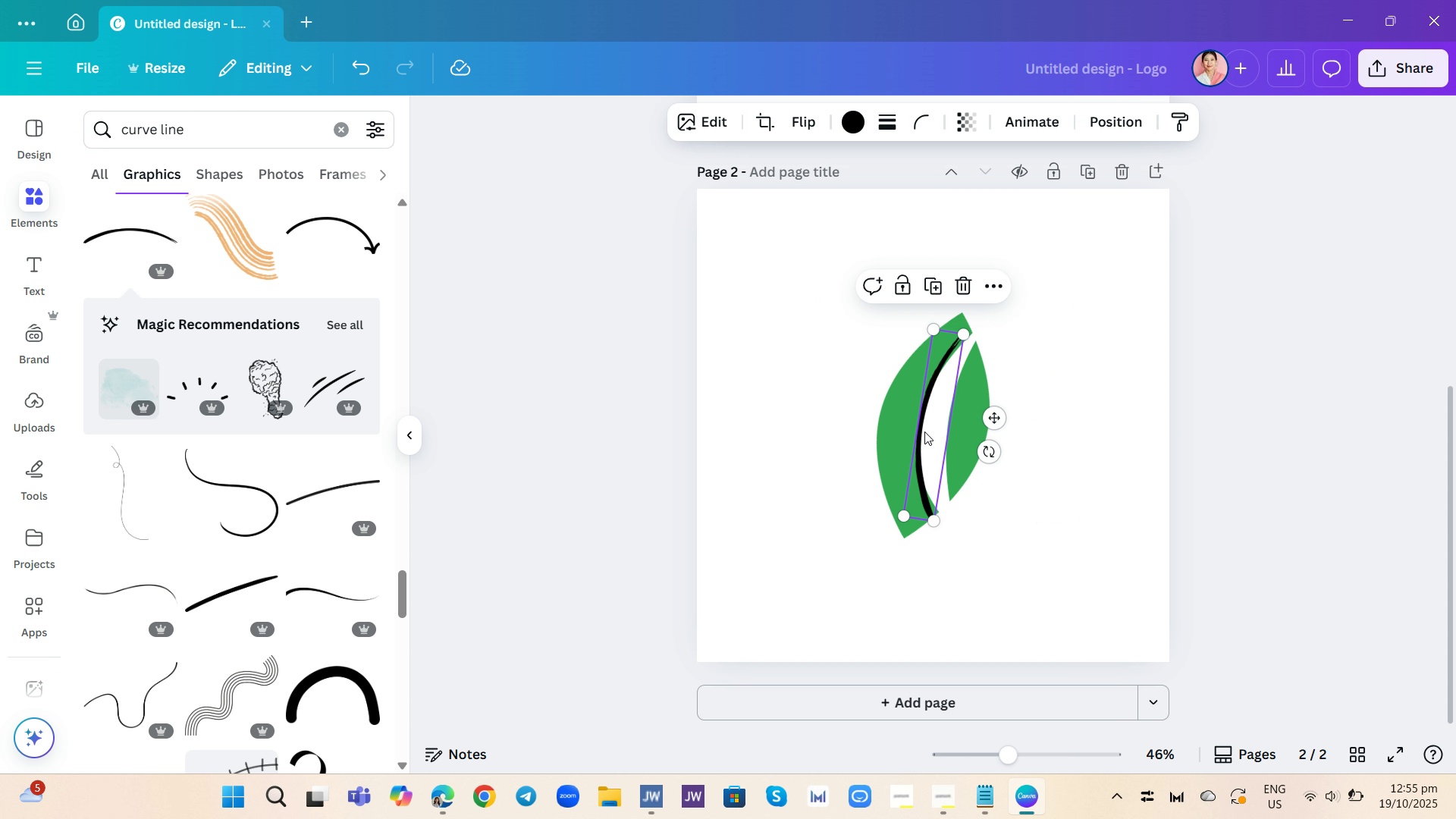 
left_click_drag(start_coordinate=[924, 431], to_coordinate=[939, 428])
 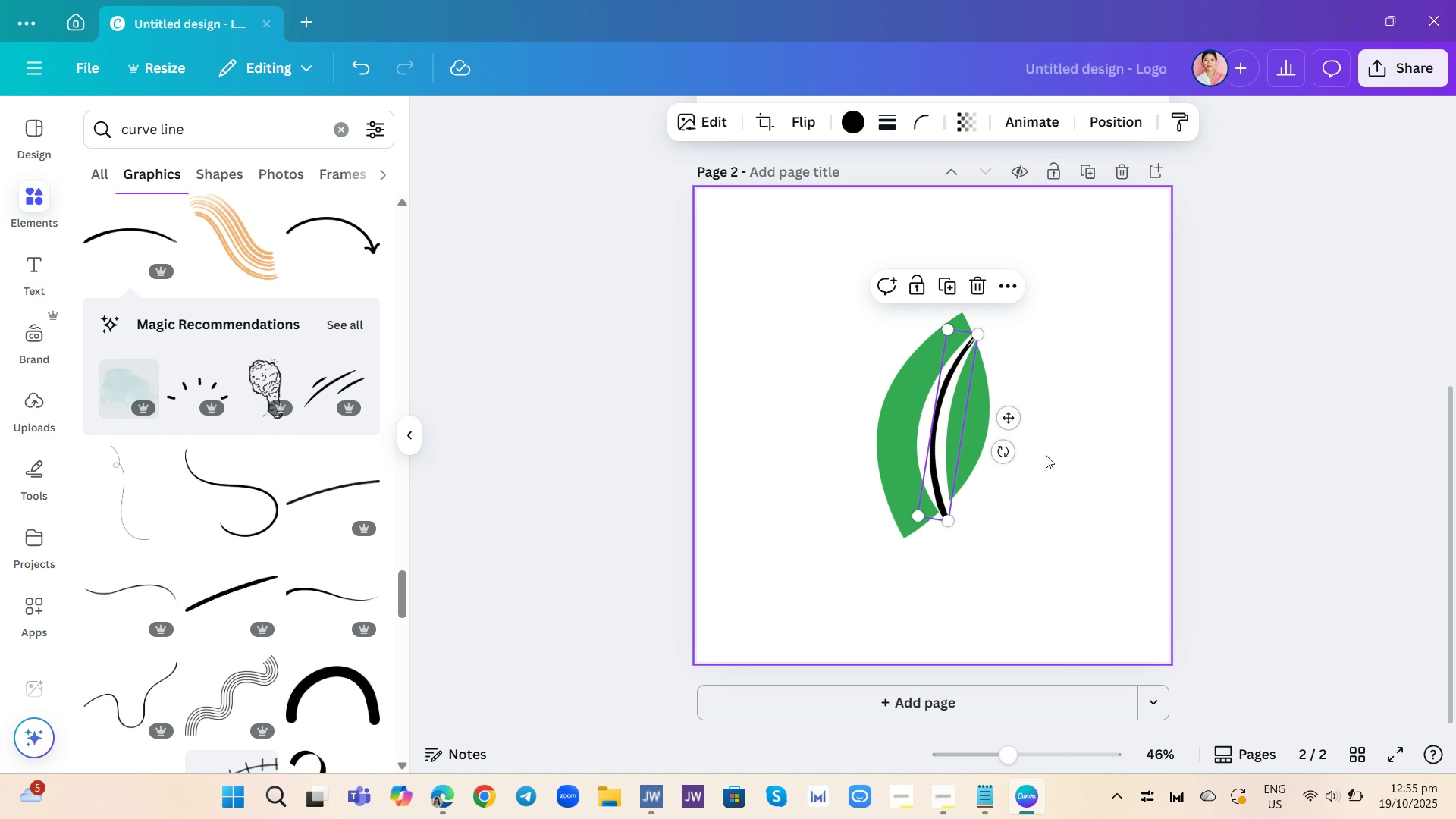 
left_click([1046, 455])
 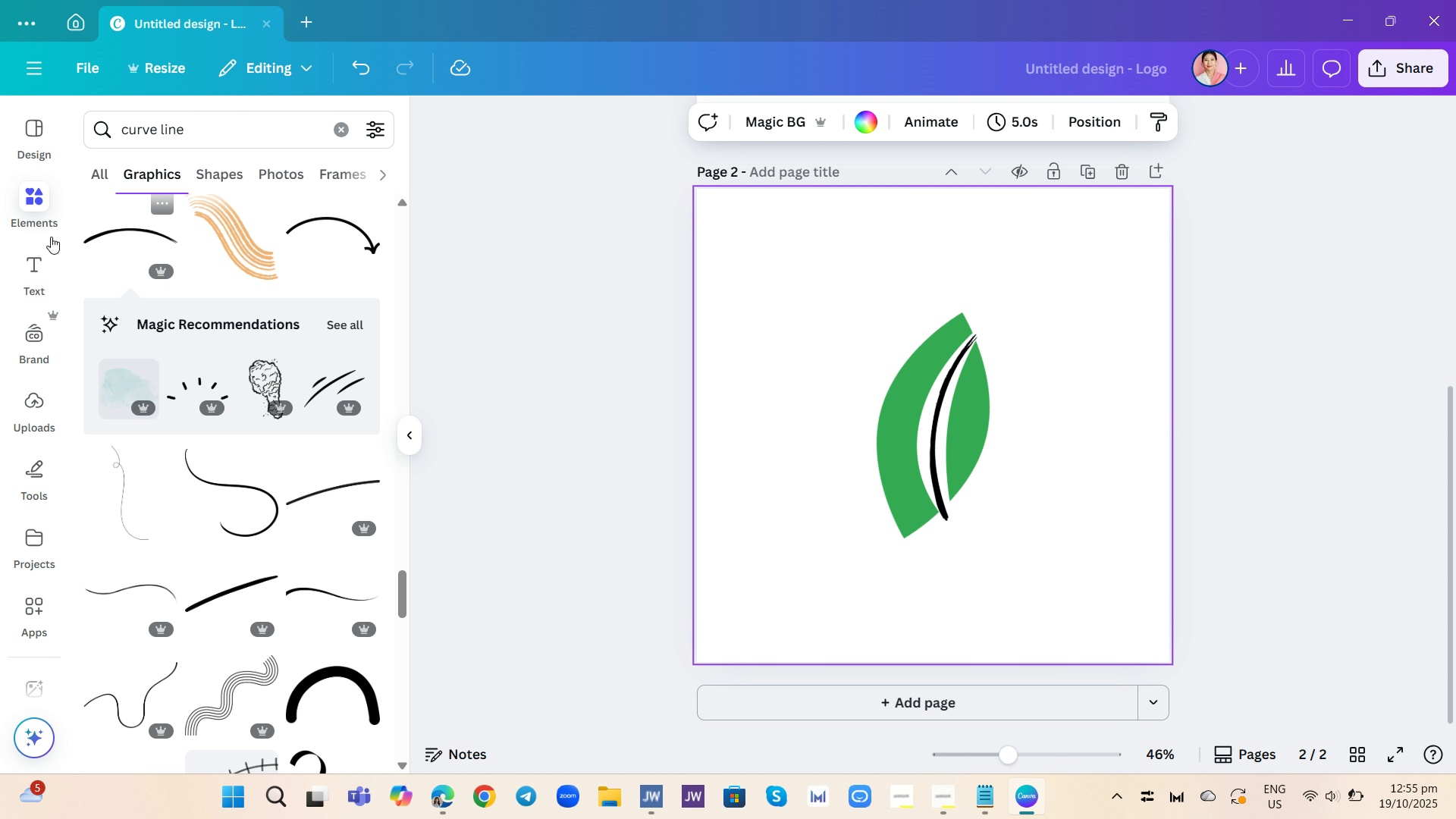 
wait(9.94)
 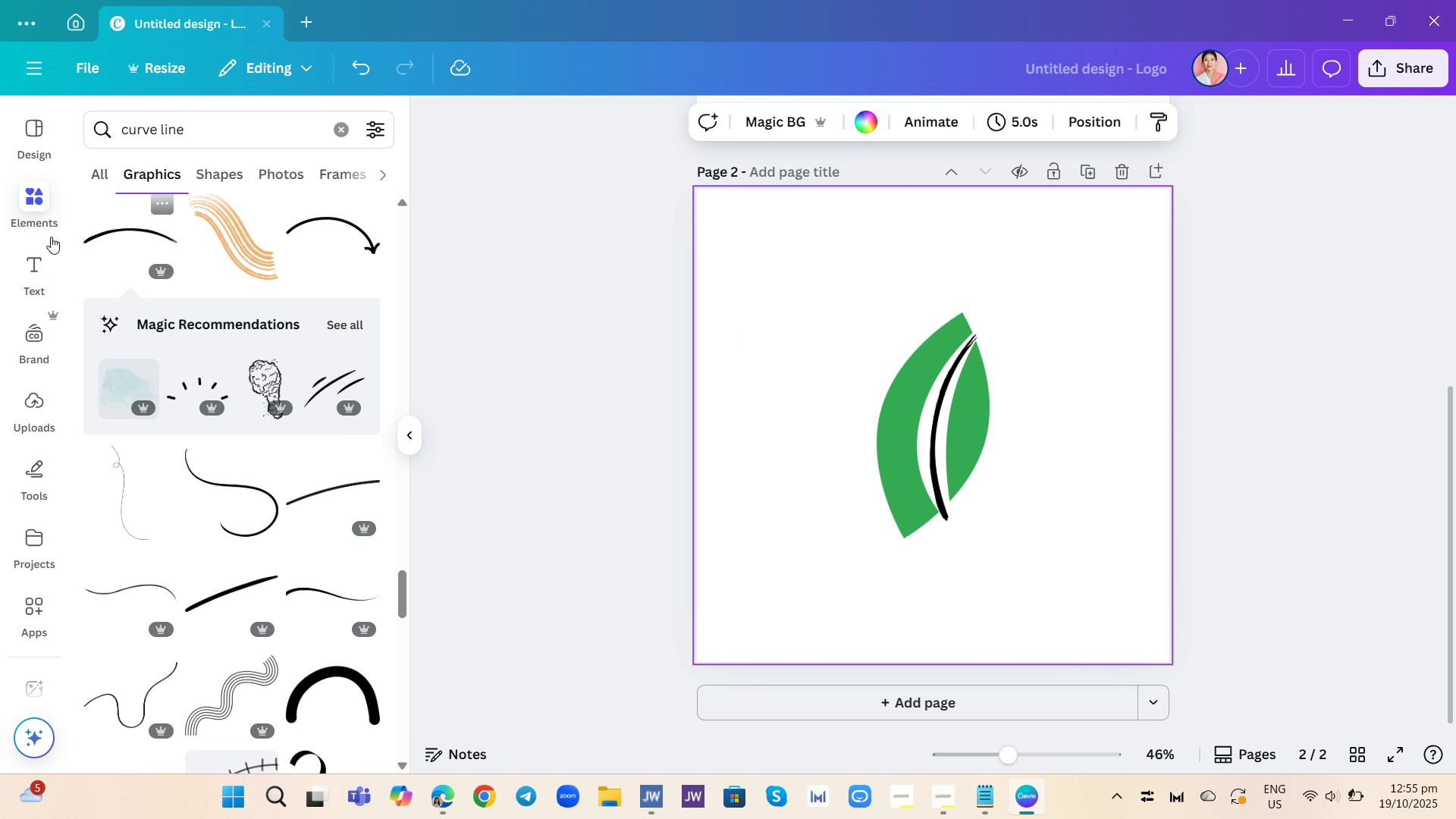 
left_click([37, 188])
 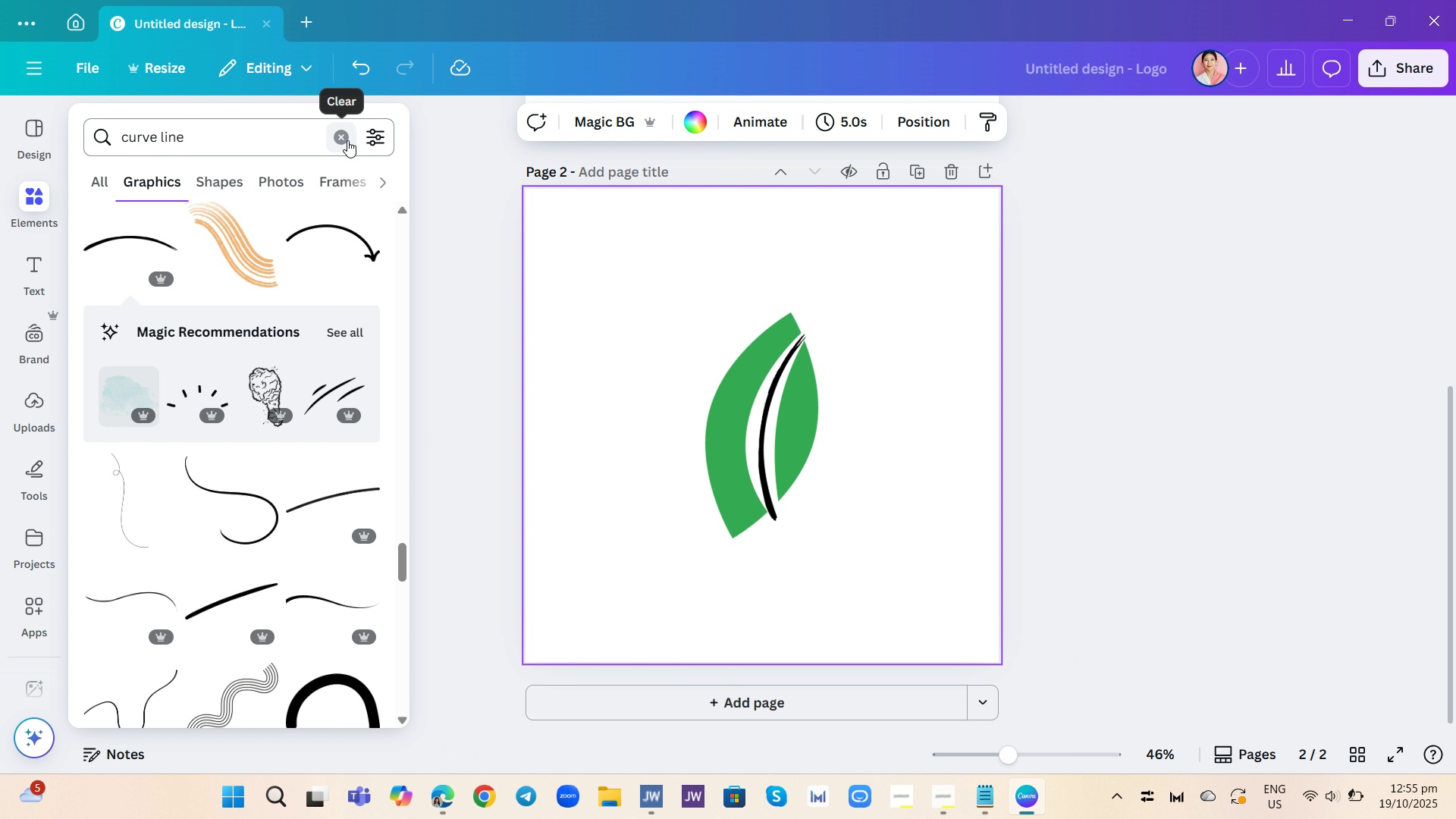 
left_click([343, 134])
 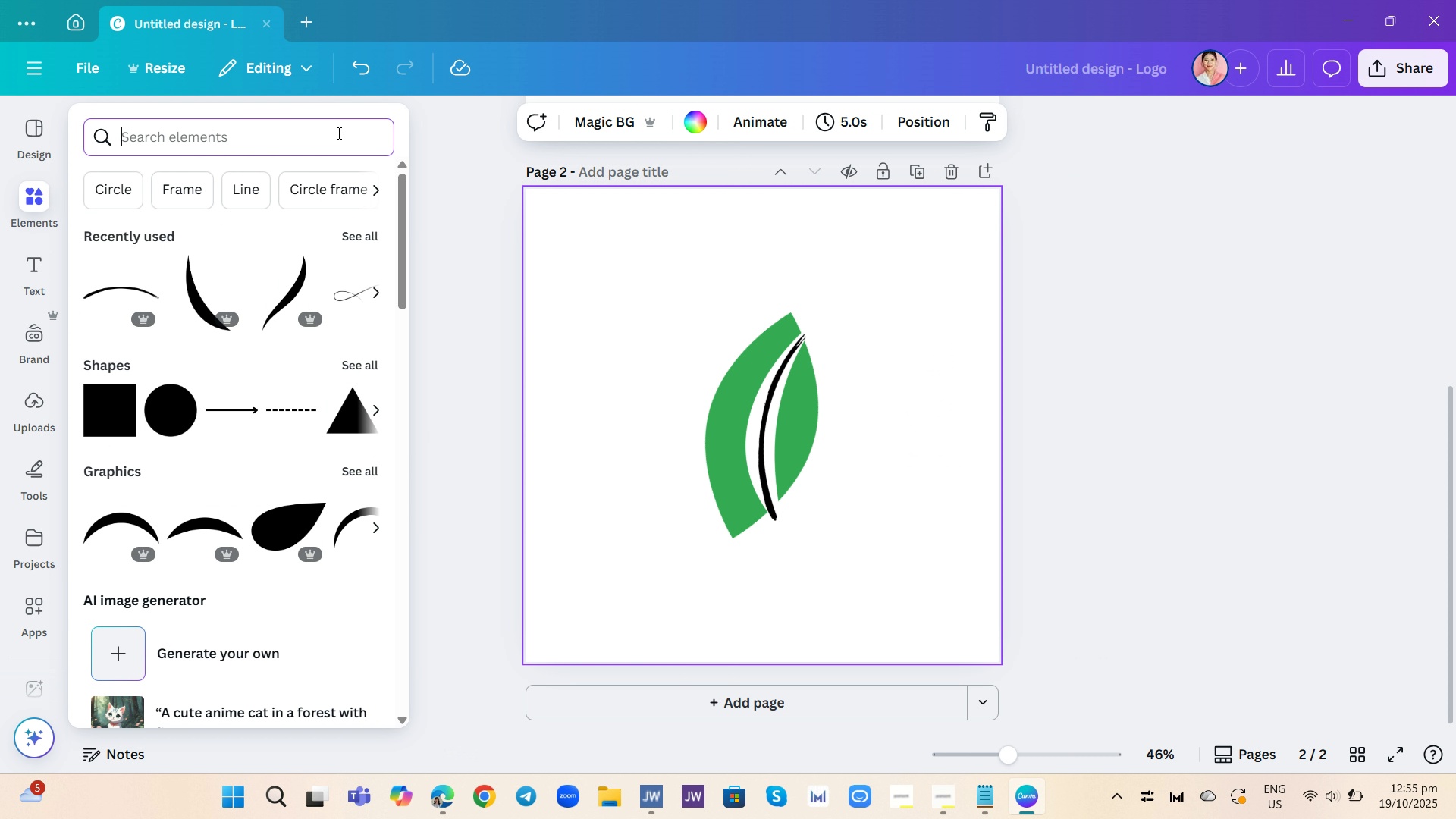 
type(dot)
 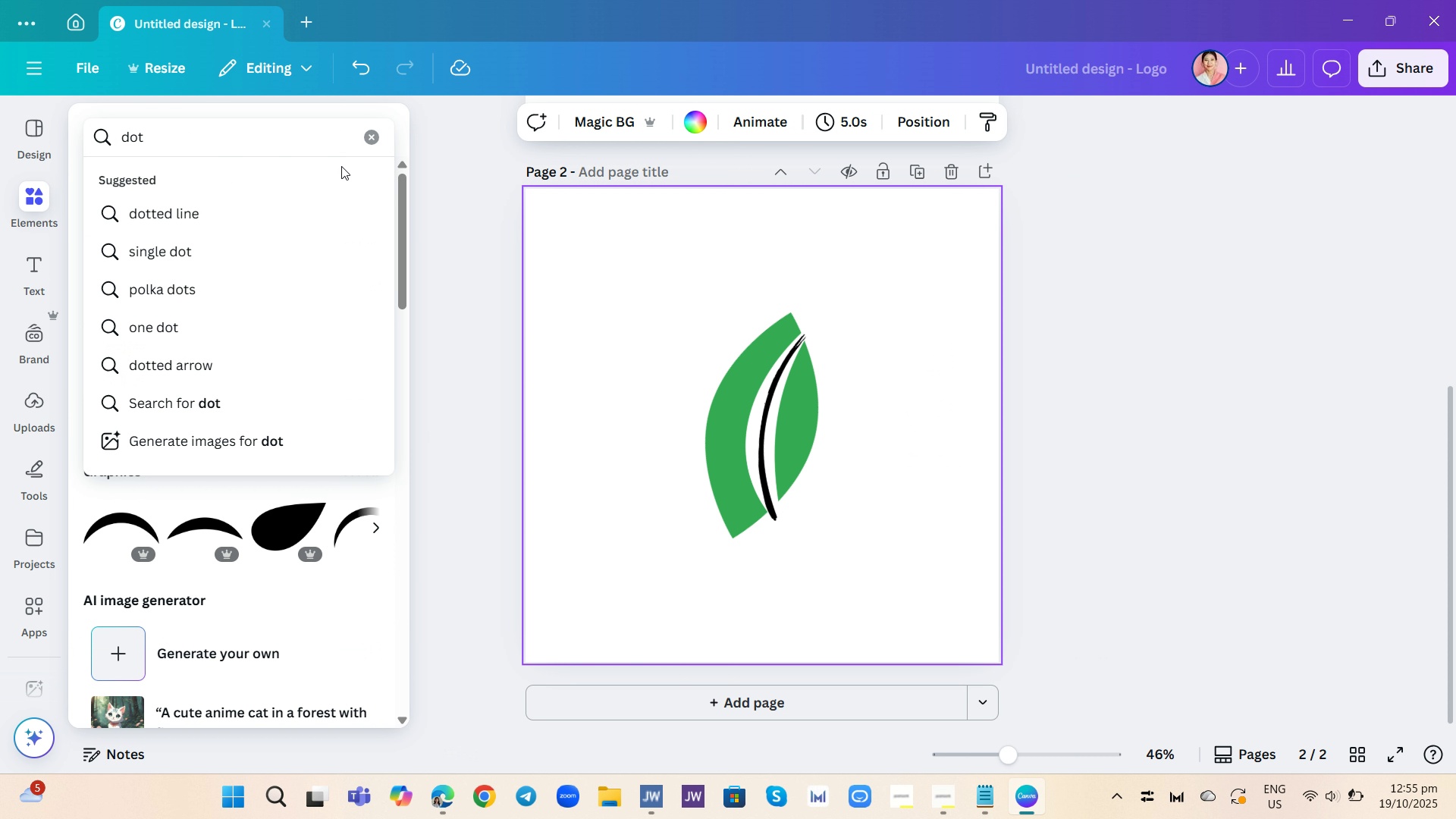 
key(Enter)
 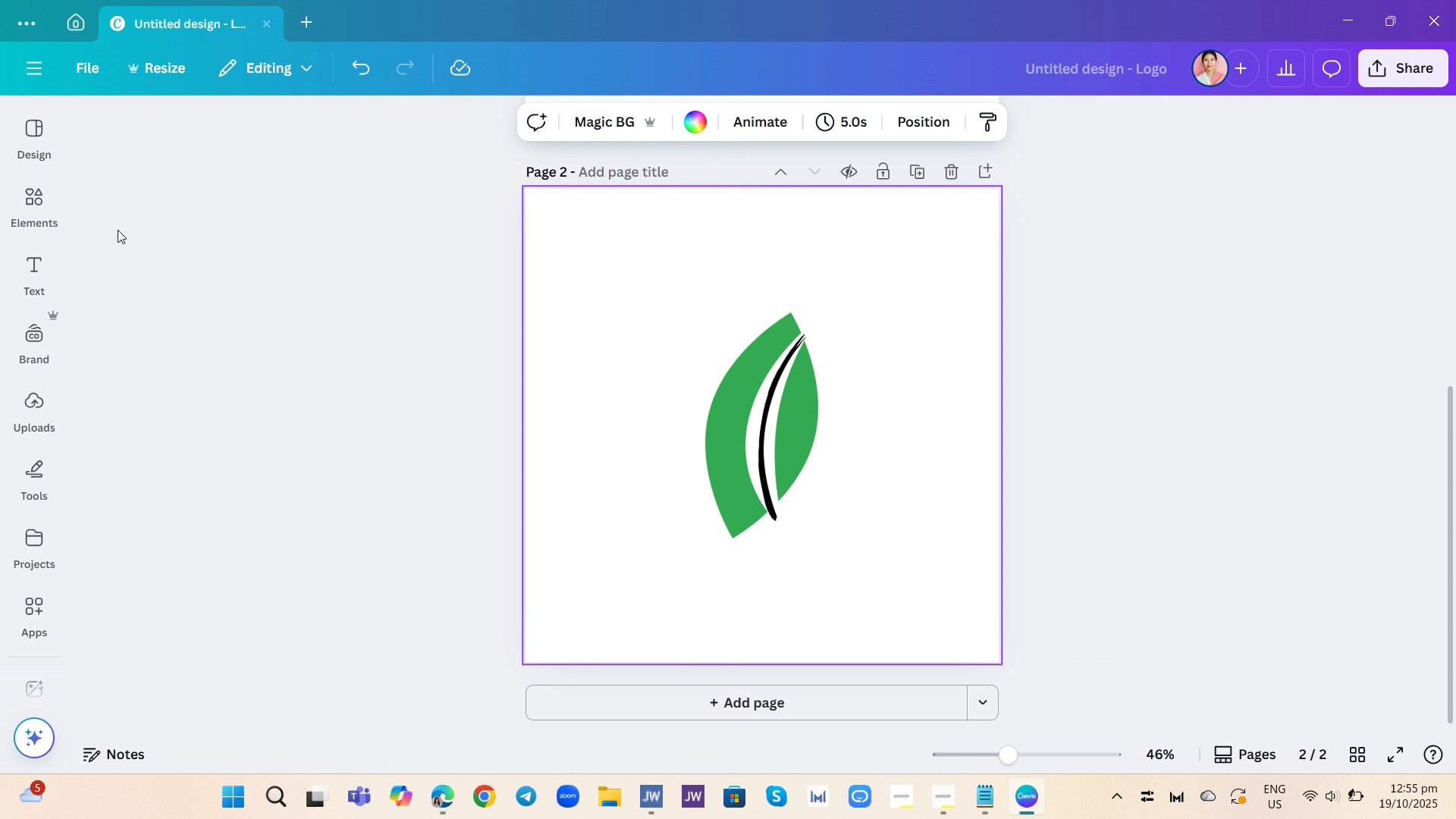 
left_click([24, 182])
 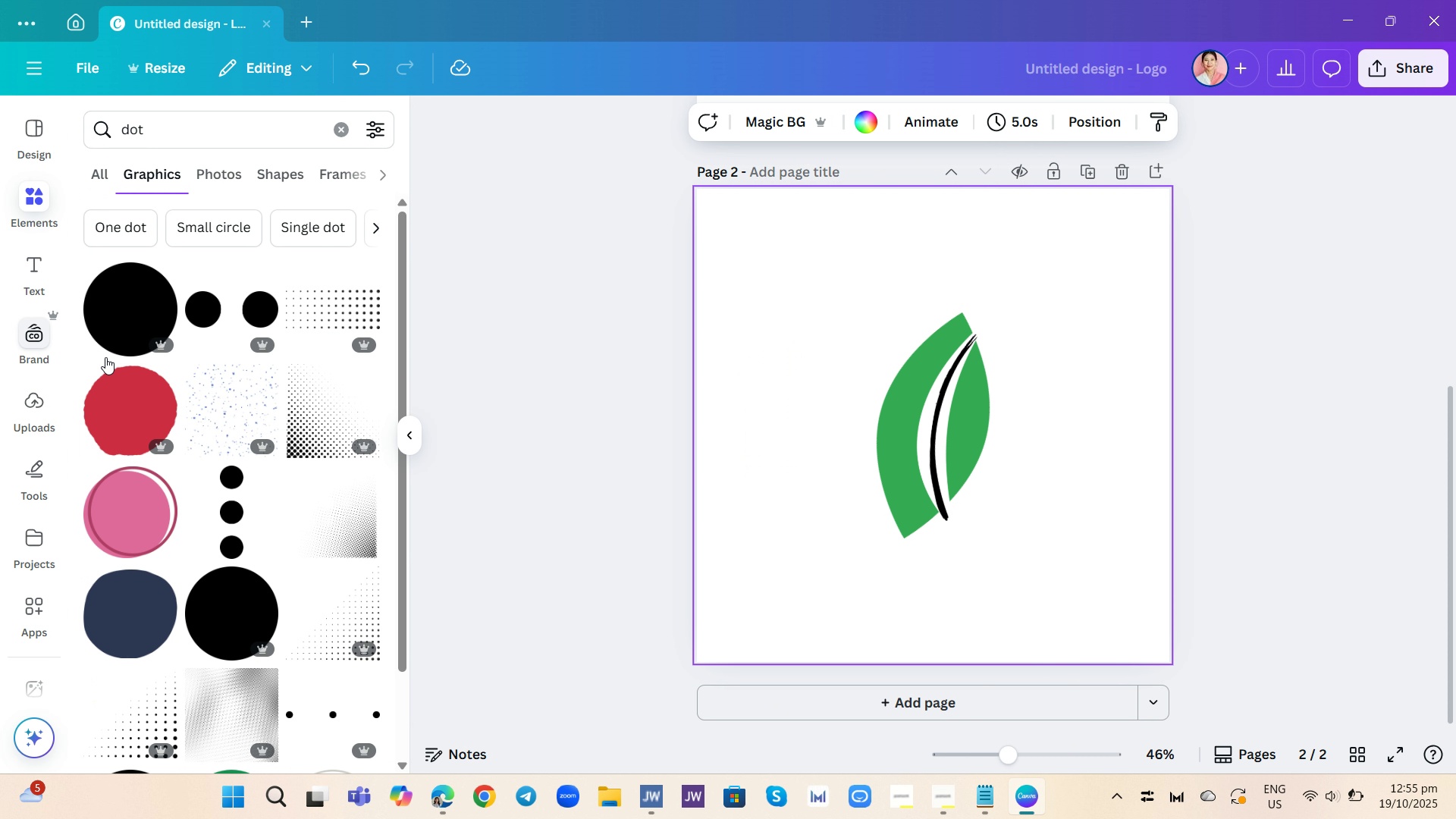 
scroll: coordinate [353, 465], scroll_direction: down, amount: 17.0
 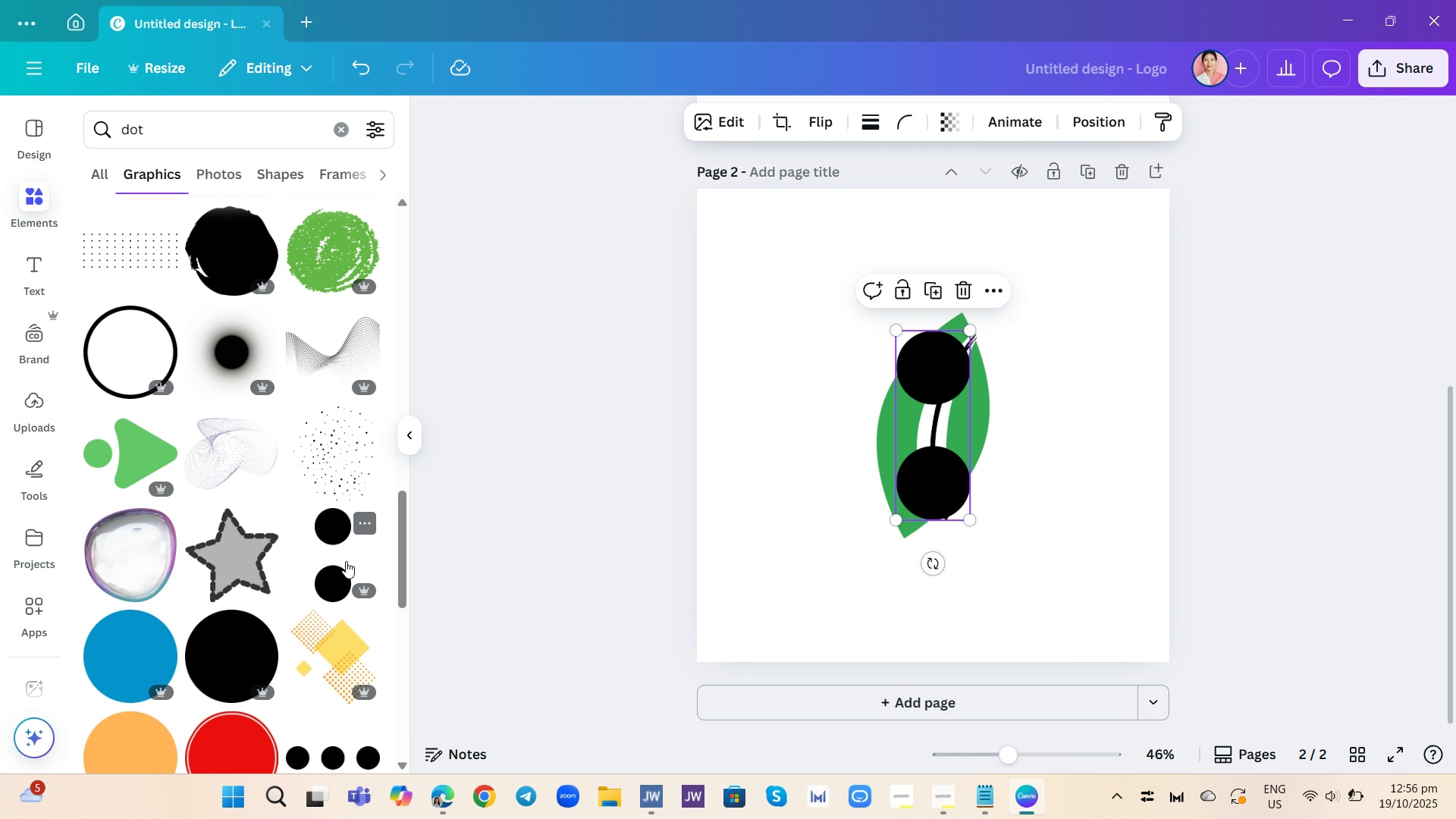 
left_click([344, 560])
 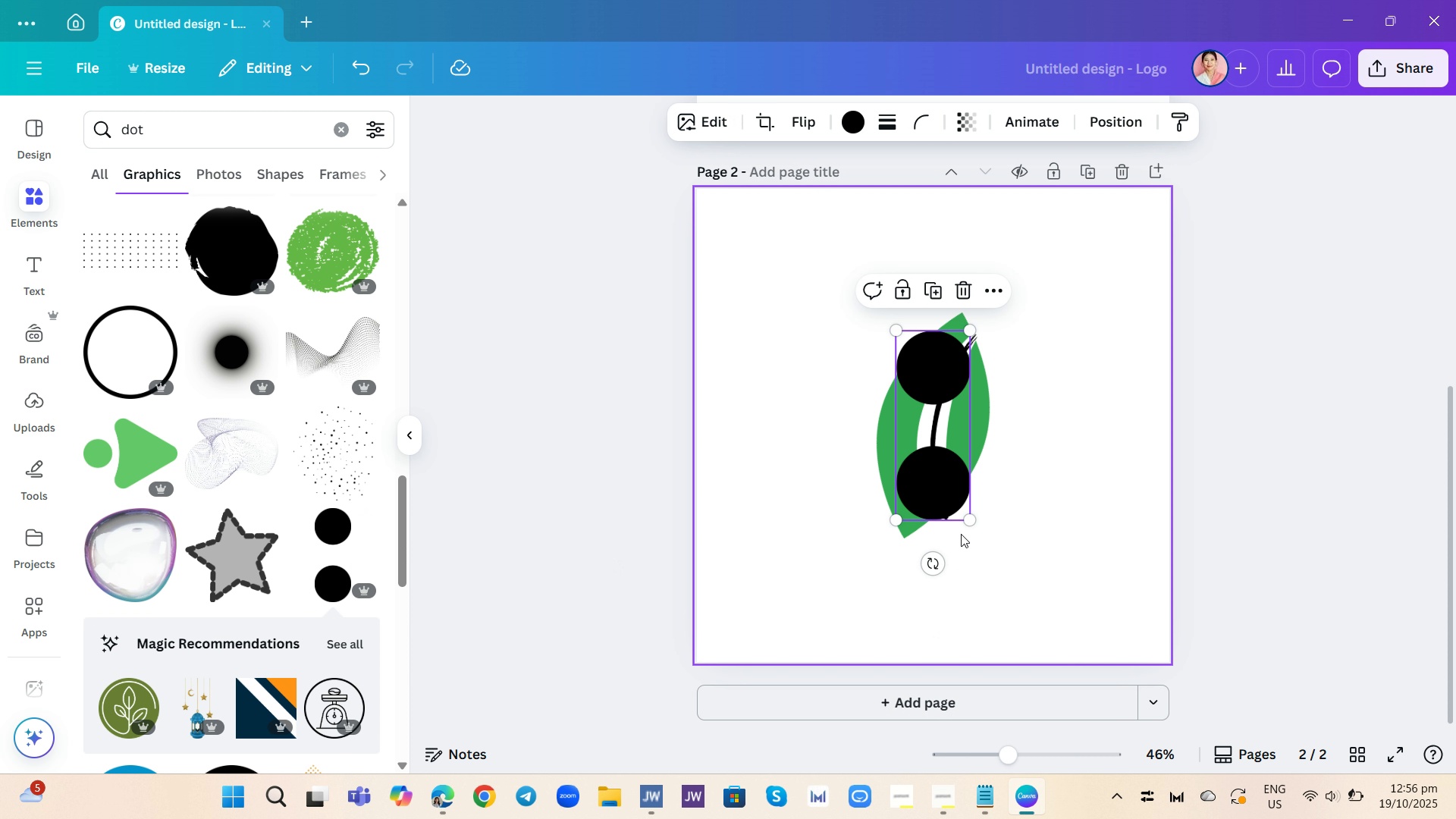 
left_click_drag(start_coordinate=[968, 519], to_coordinate=[865, 366])
 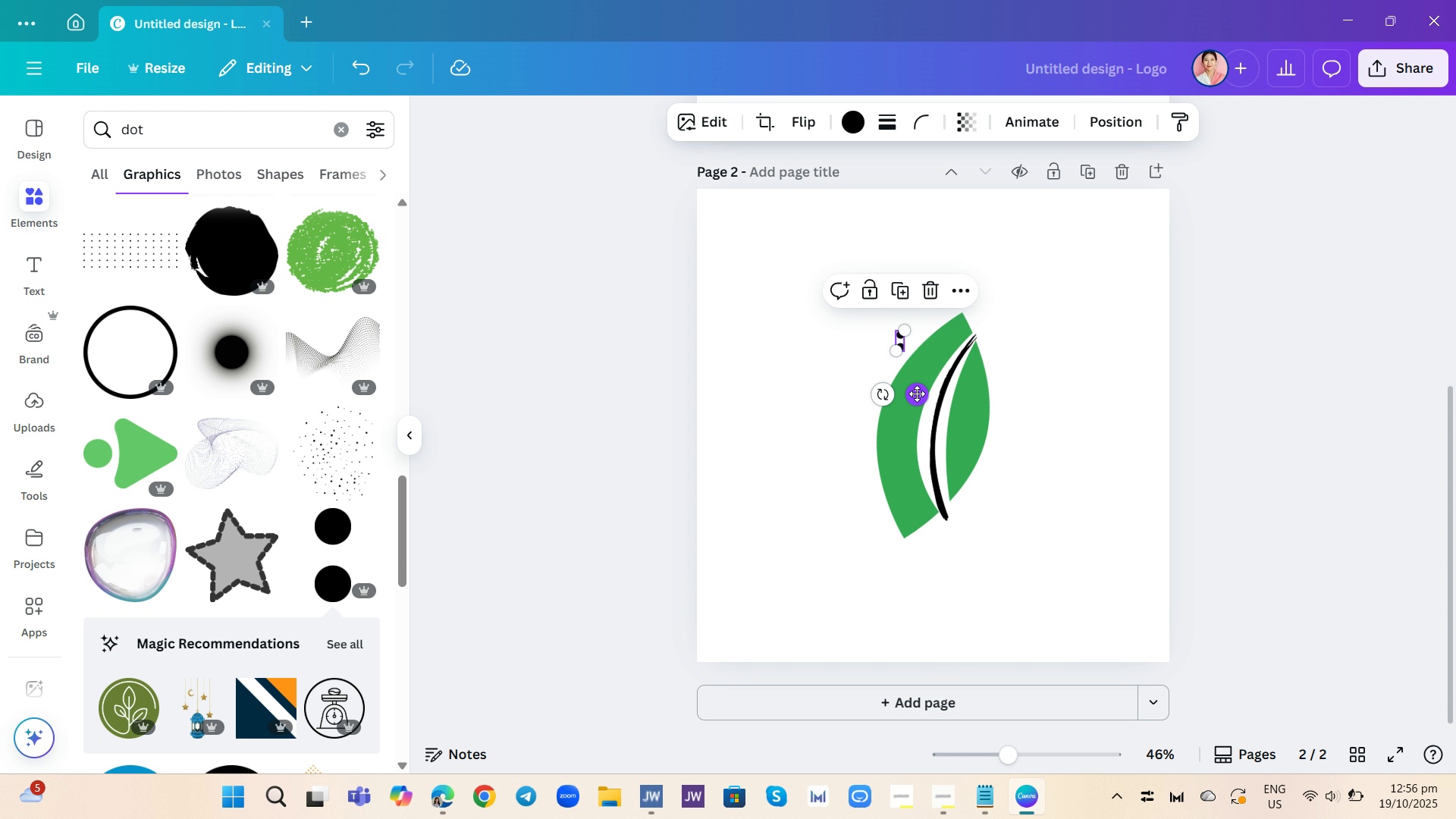 
left_click_drag(start_coordinate=[918, 397], to_coordinate=[891, 383])
 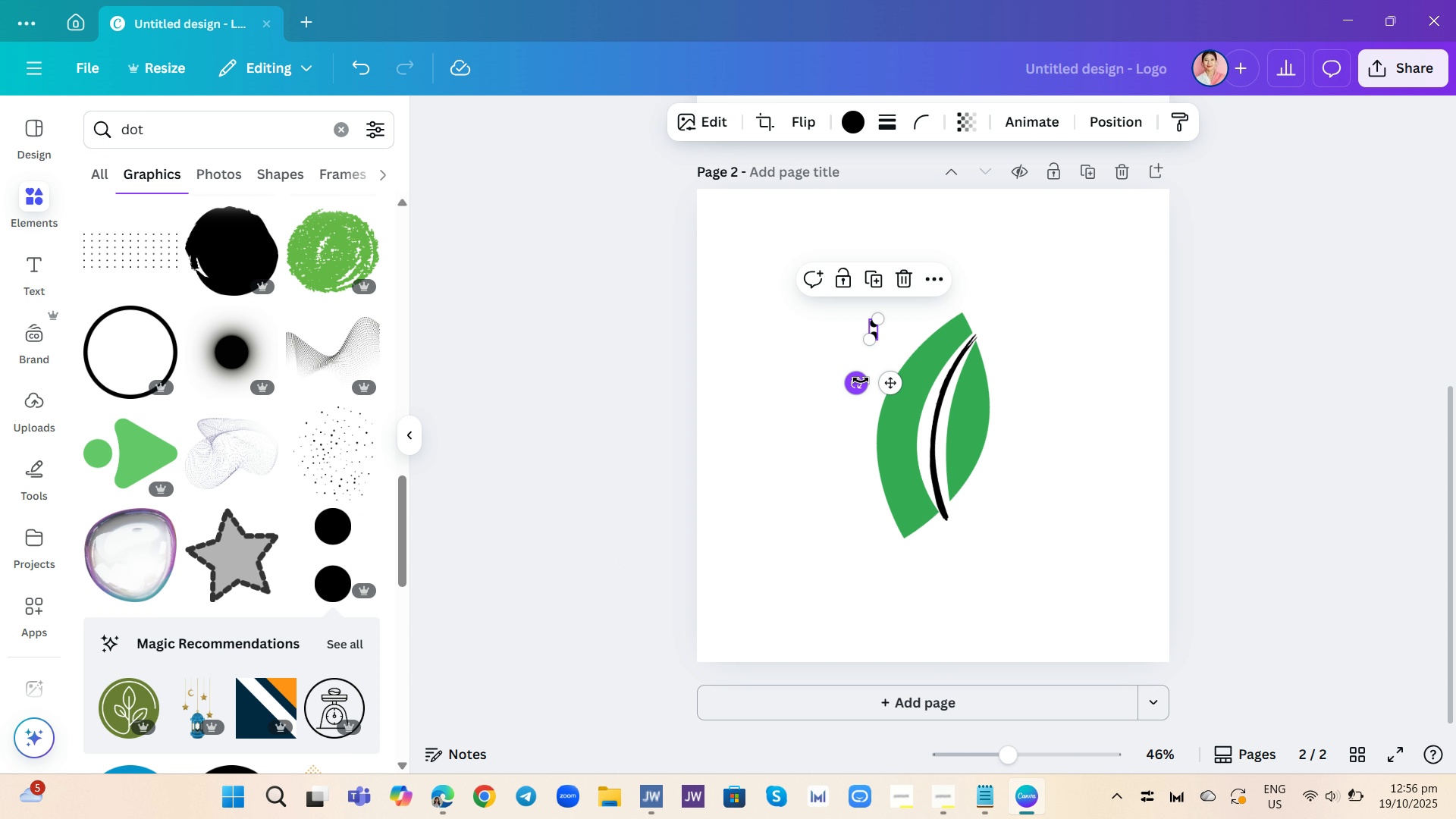 
left_click_drag(start_coordinate=[861, 381], to_coordinate=[839, 365])
 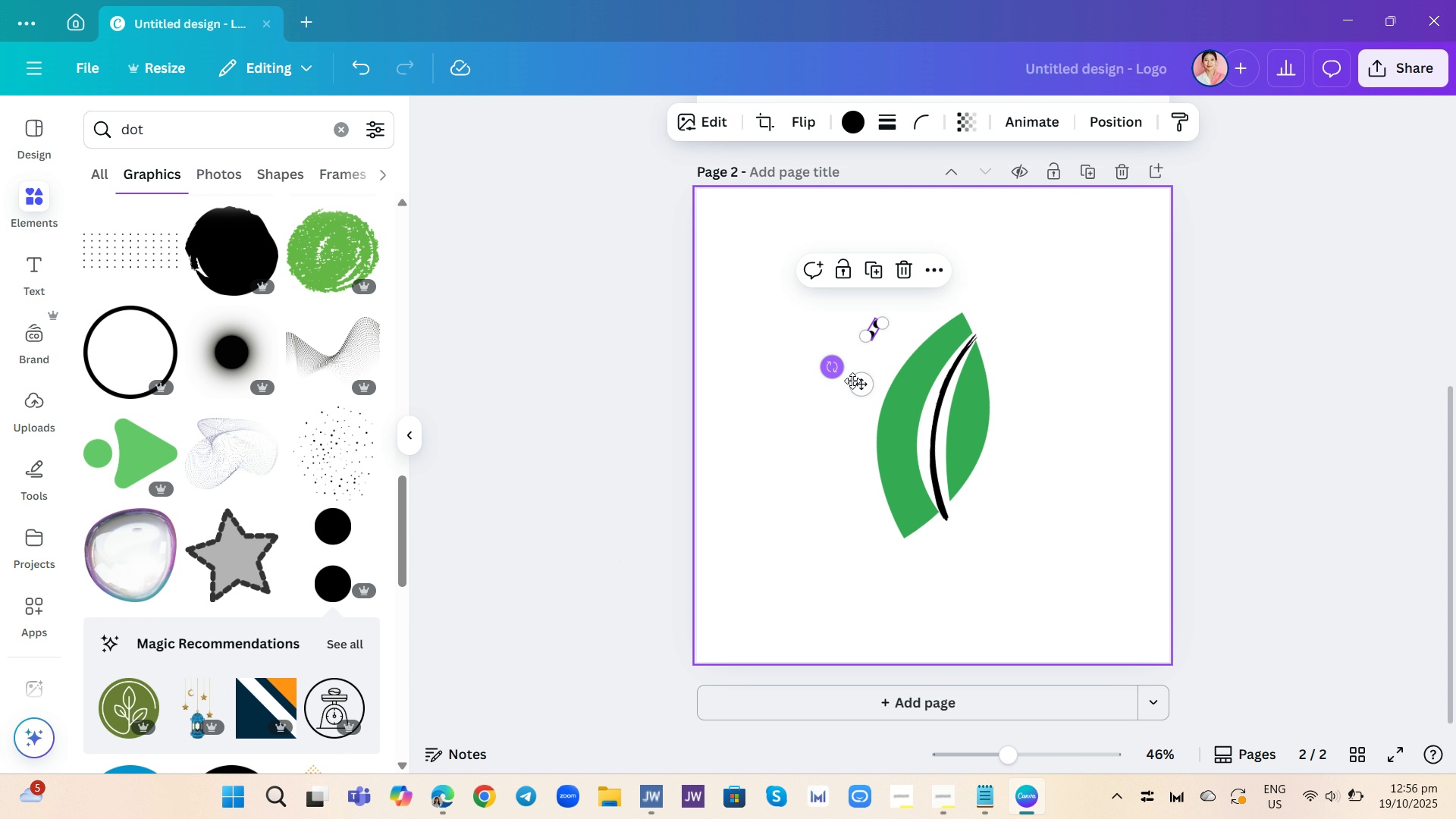 
left_click_drag(start_coordinate=[861, 386], to_coordinate=[974, 378])
 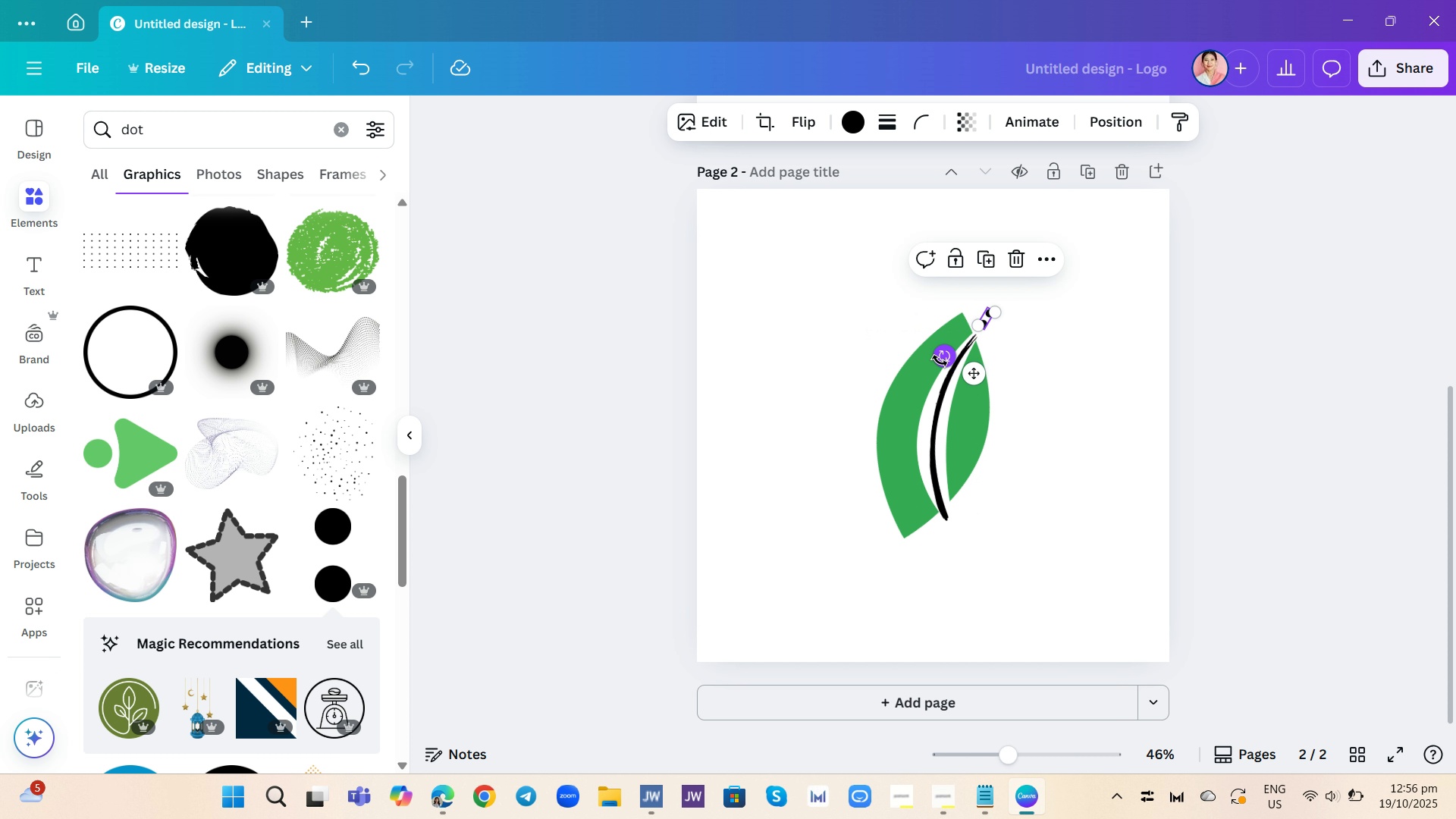 
left_click_drag(start_coordinate=[940, 361], to_coordinate=[936, 354])
 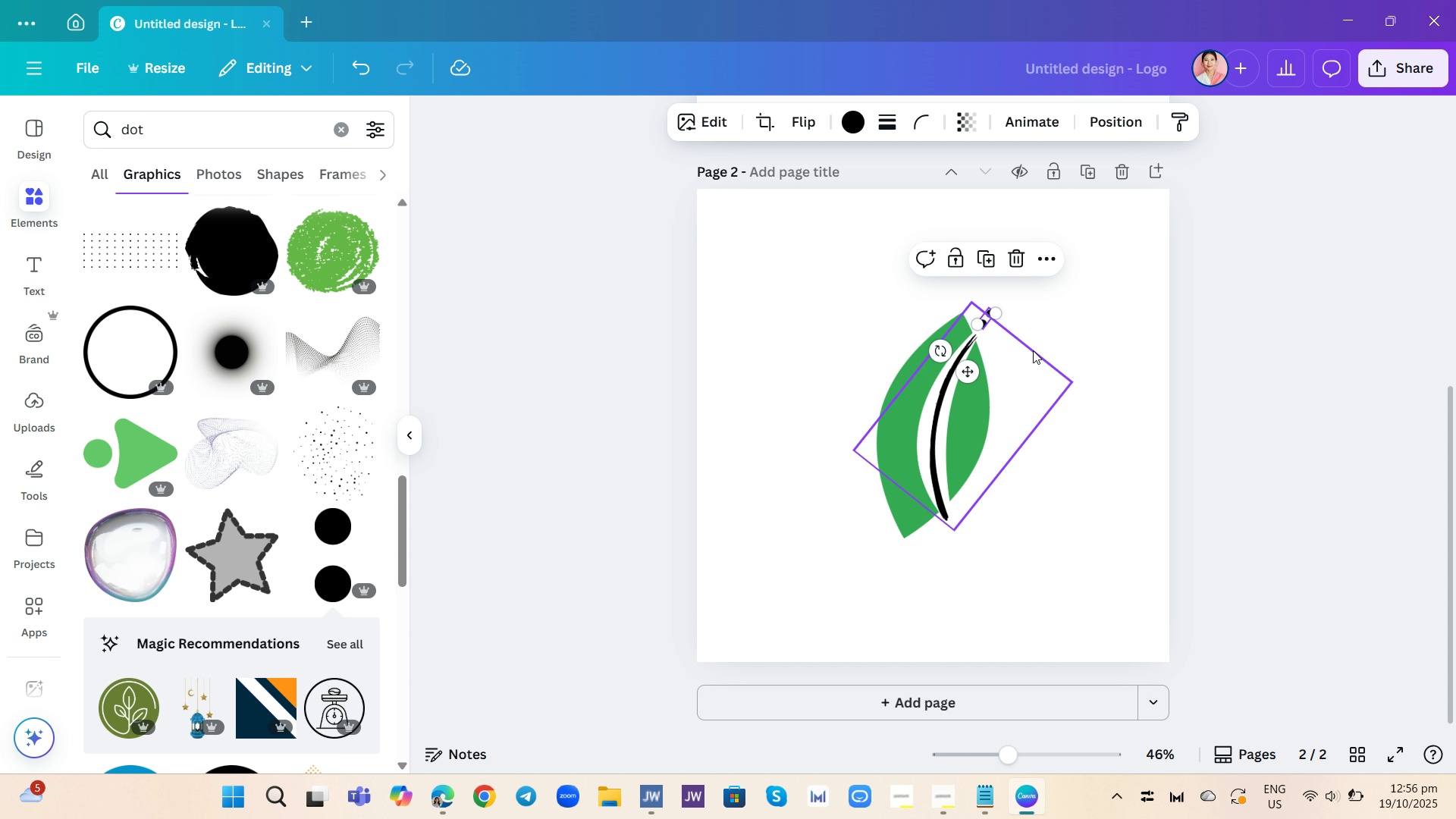 
left_click([1033, 350])
 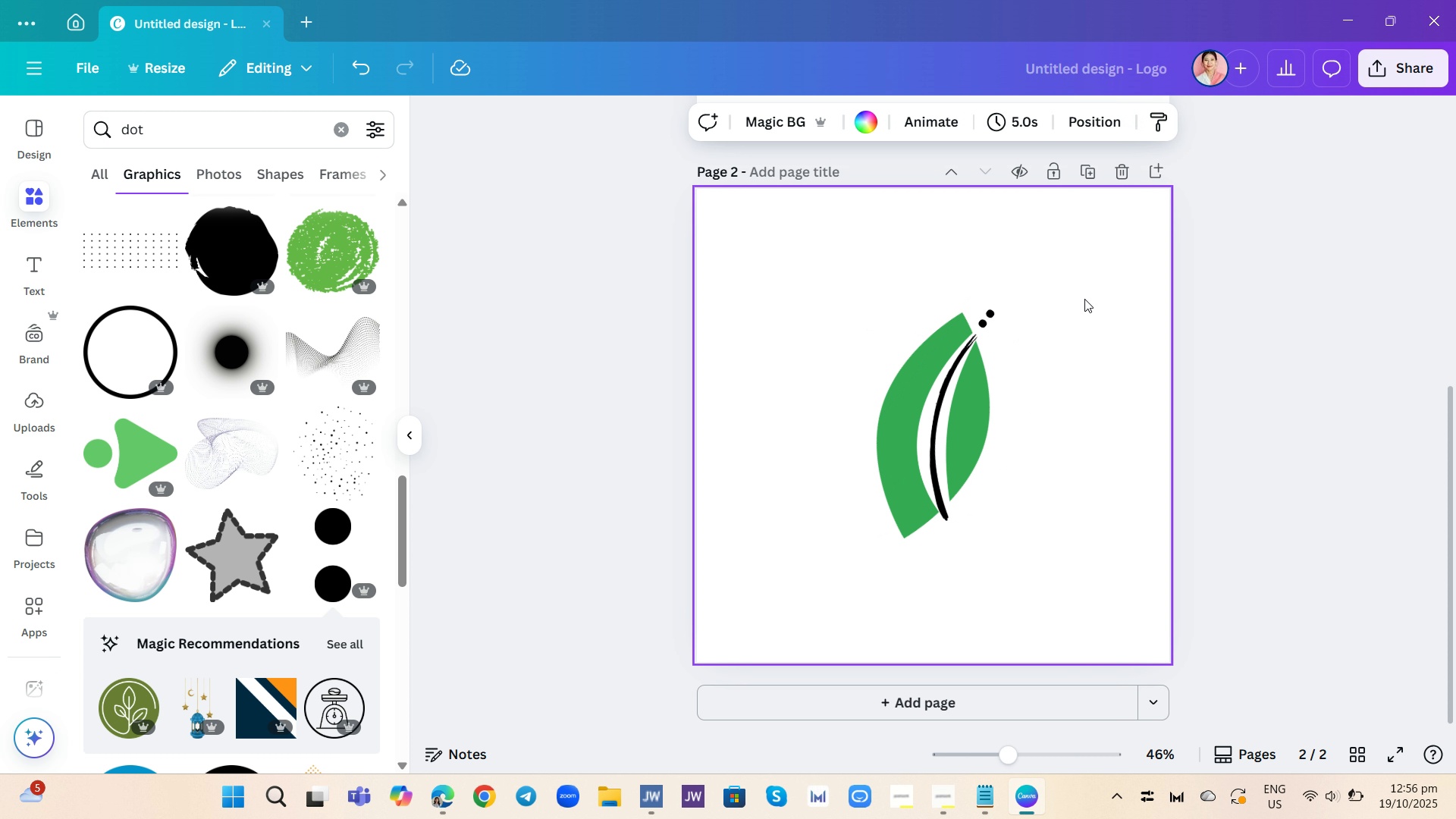 
left_click([1085, 299])
 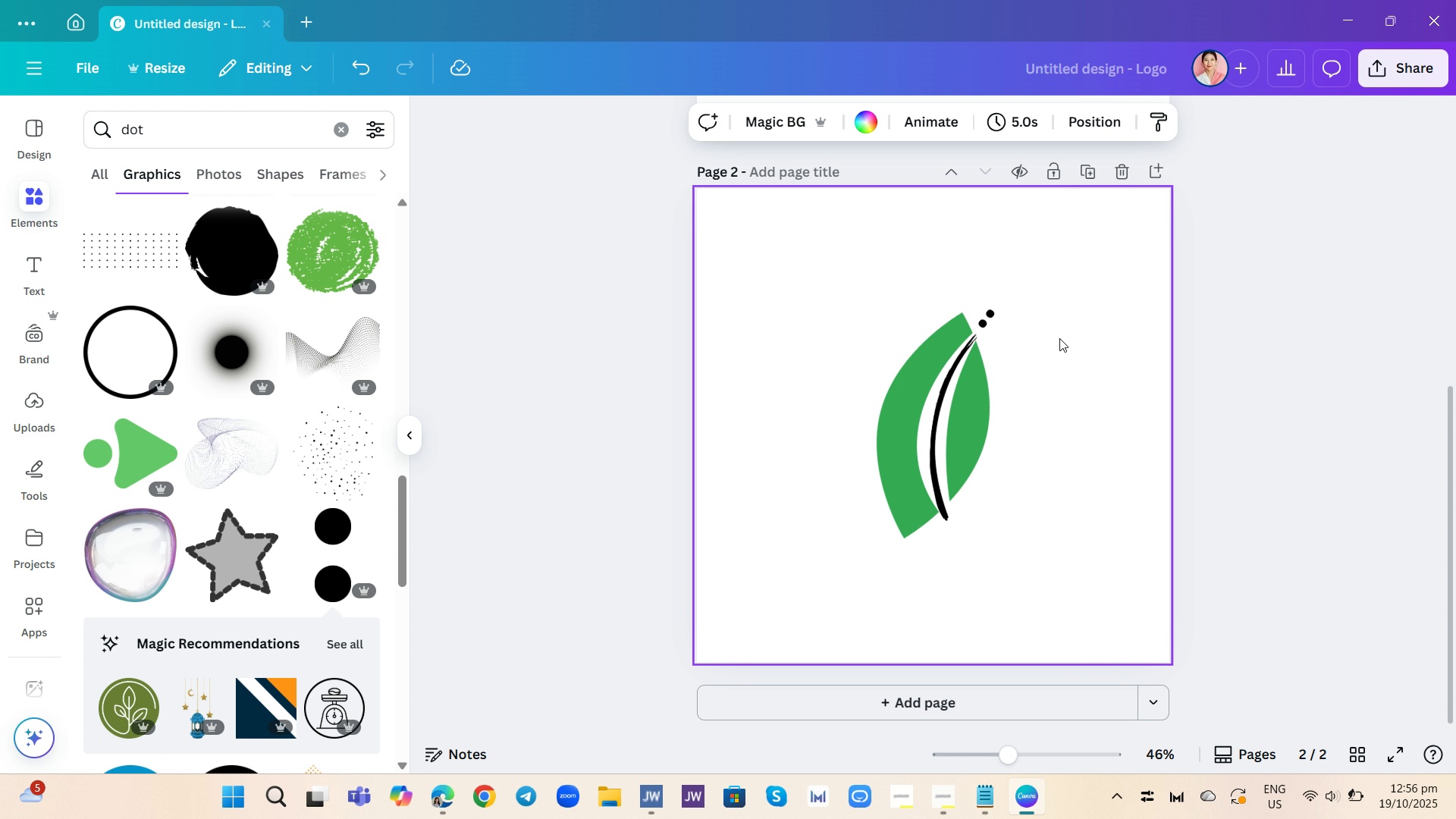 
scroll: coordinate [1056, 344], scroll_direction: up, amount: 3.0
 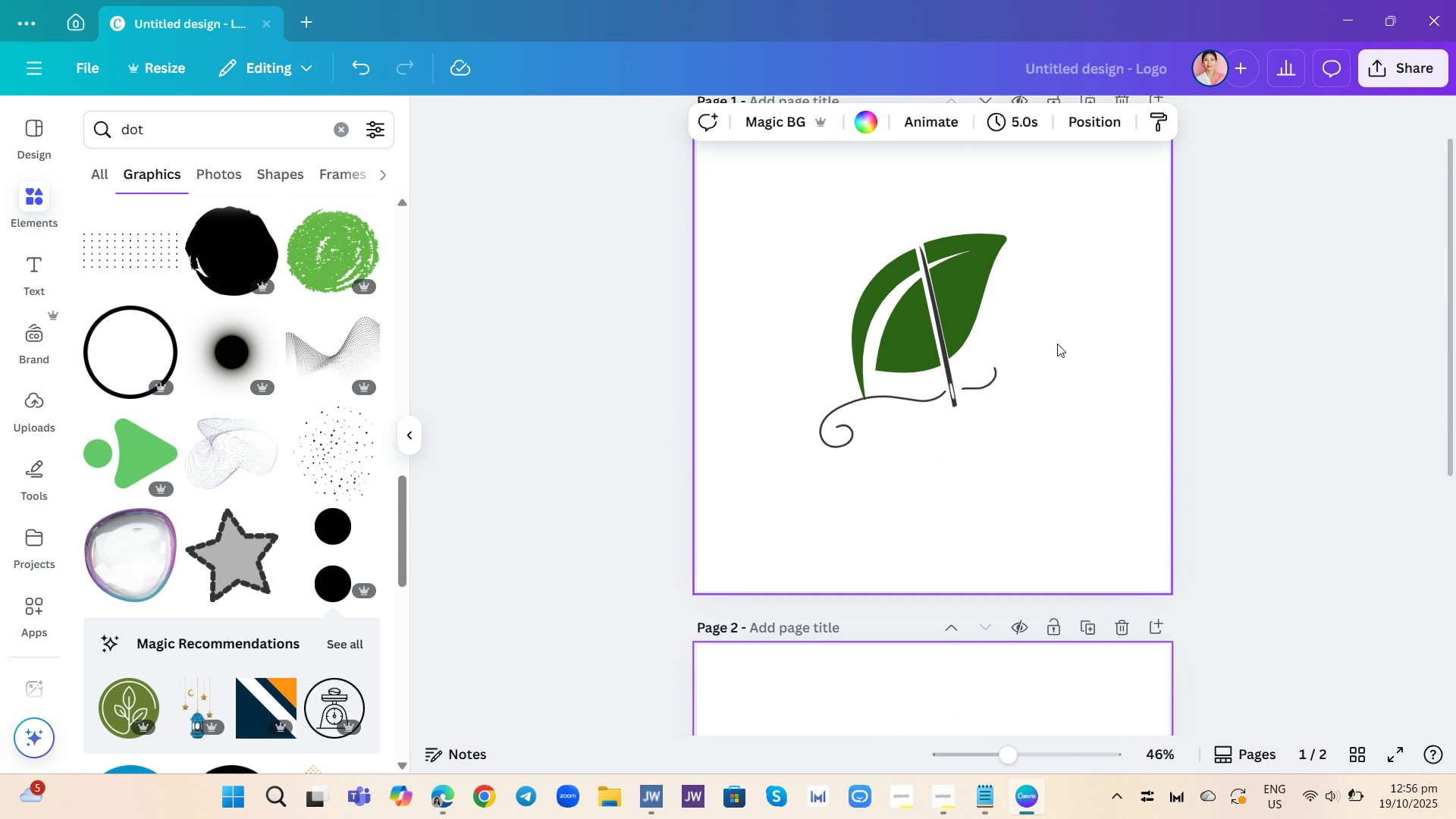 
scroll: coordinate [1043, 407], scroll_direction: down, amount: 9.0
 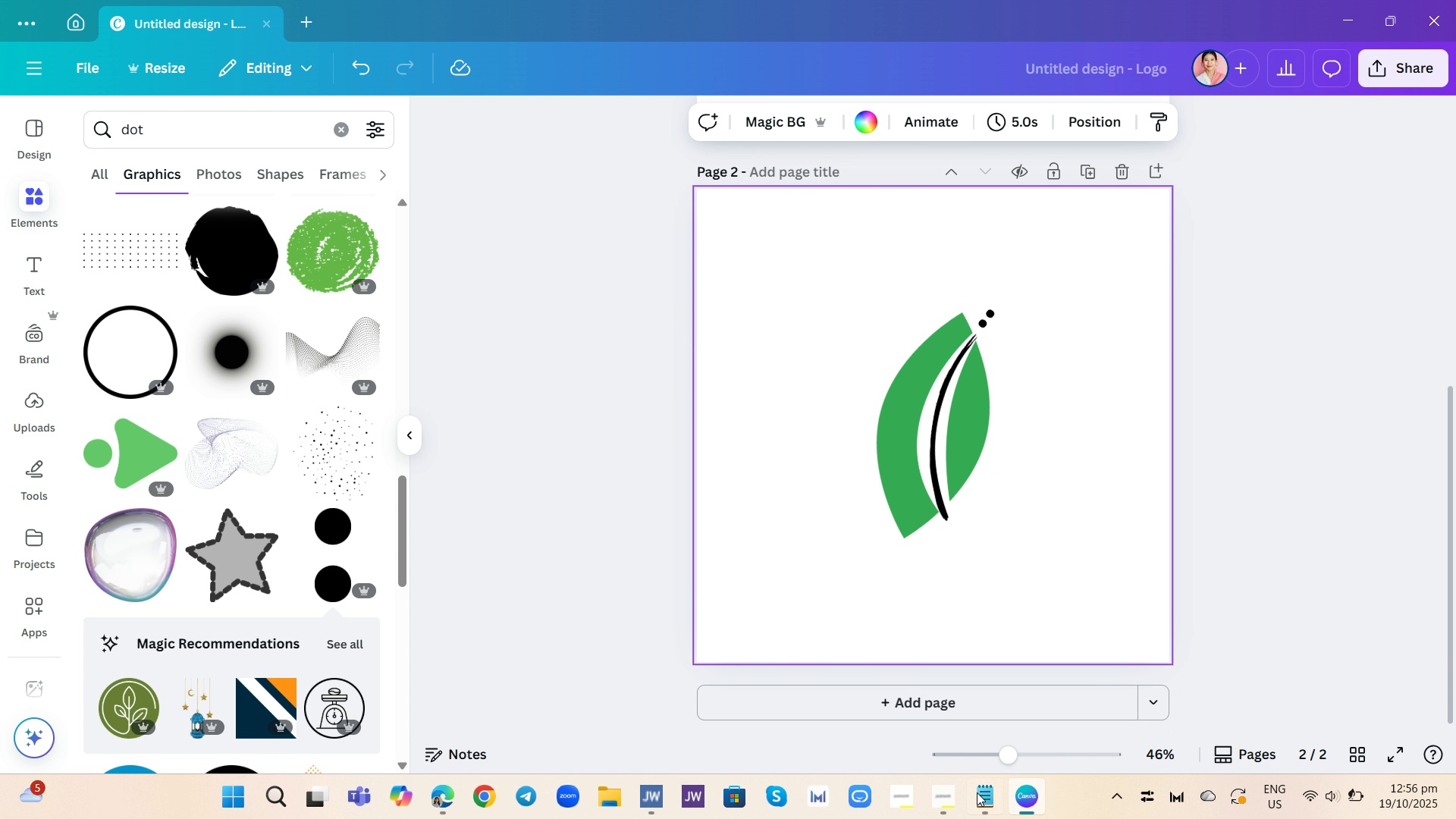 
mouse_move([962, 777])
 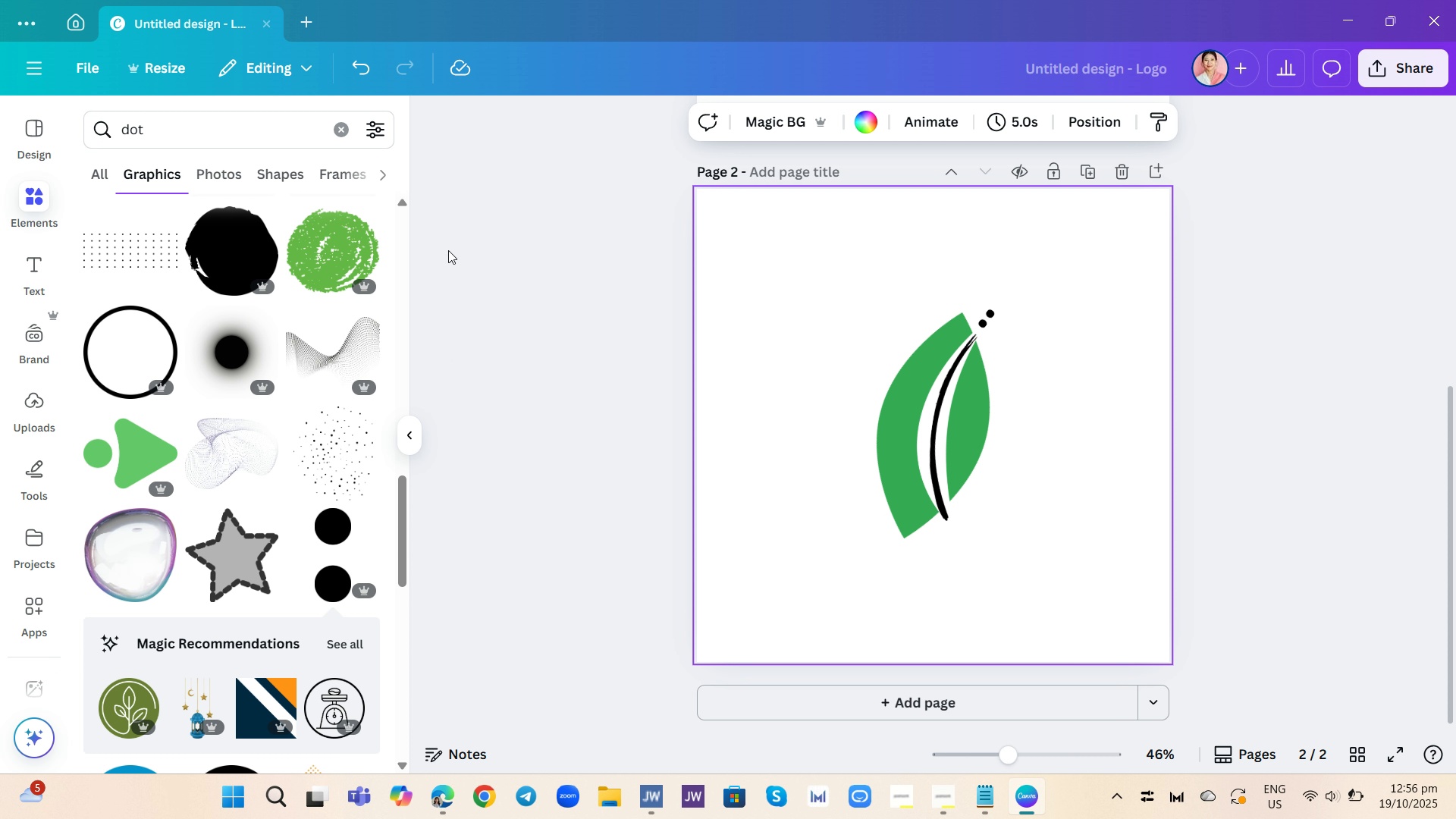 
wait(11.67)
 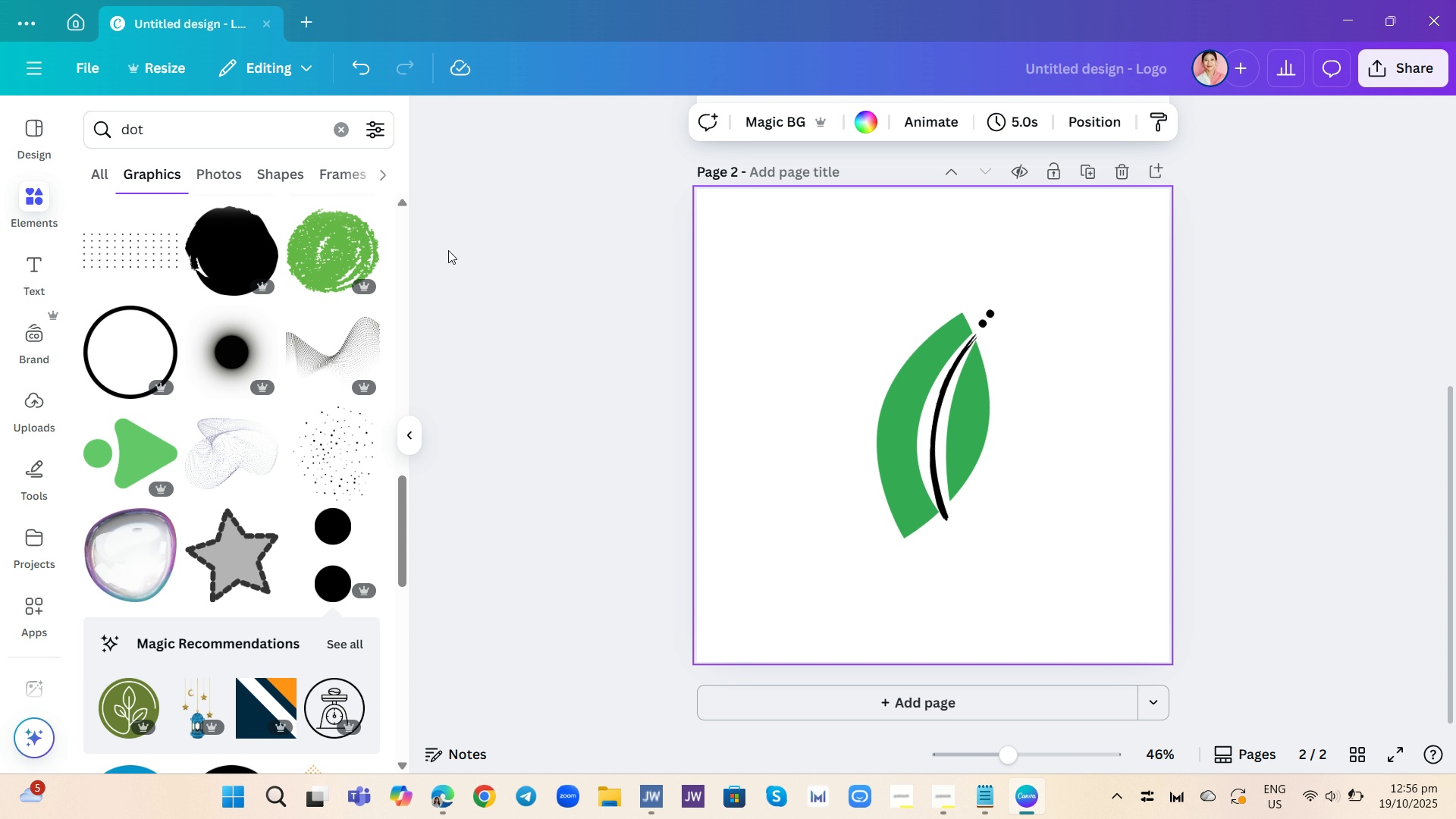 
left_click([344, 133])
 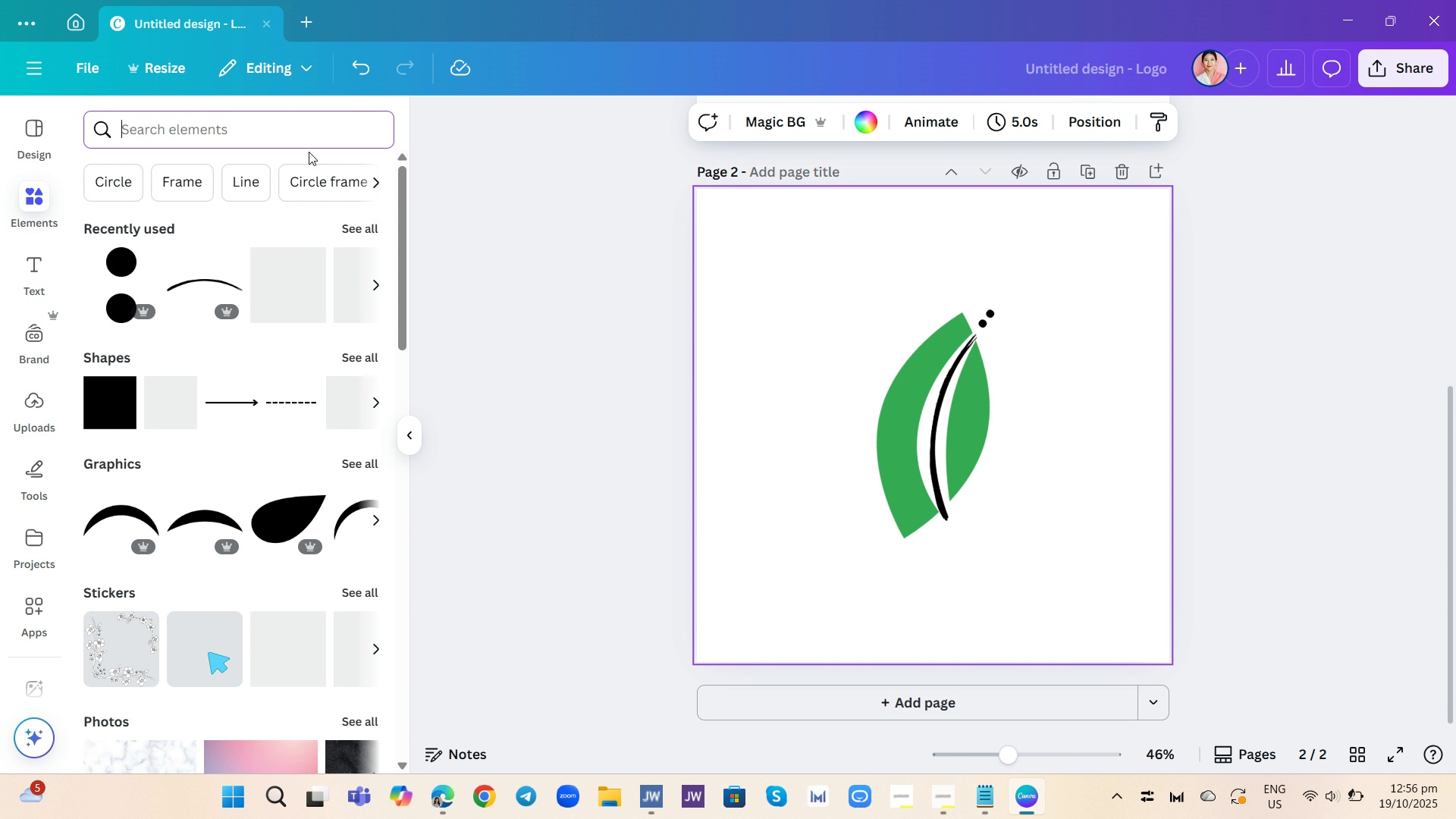 
left_click([309, 152])
 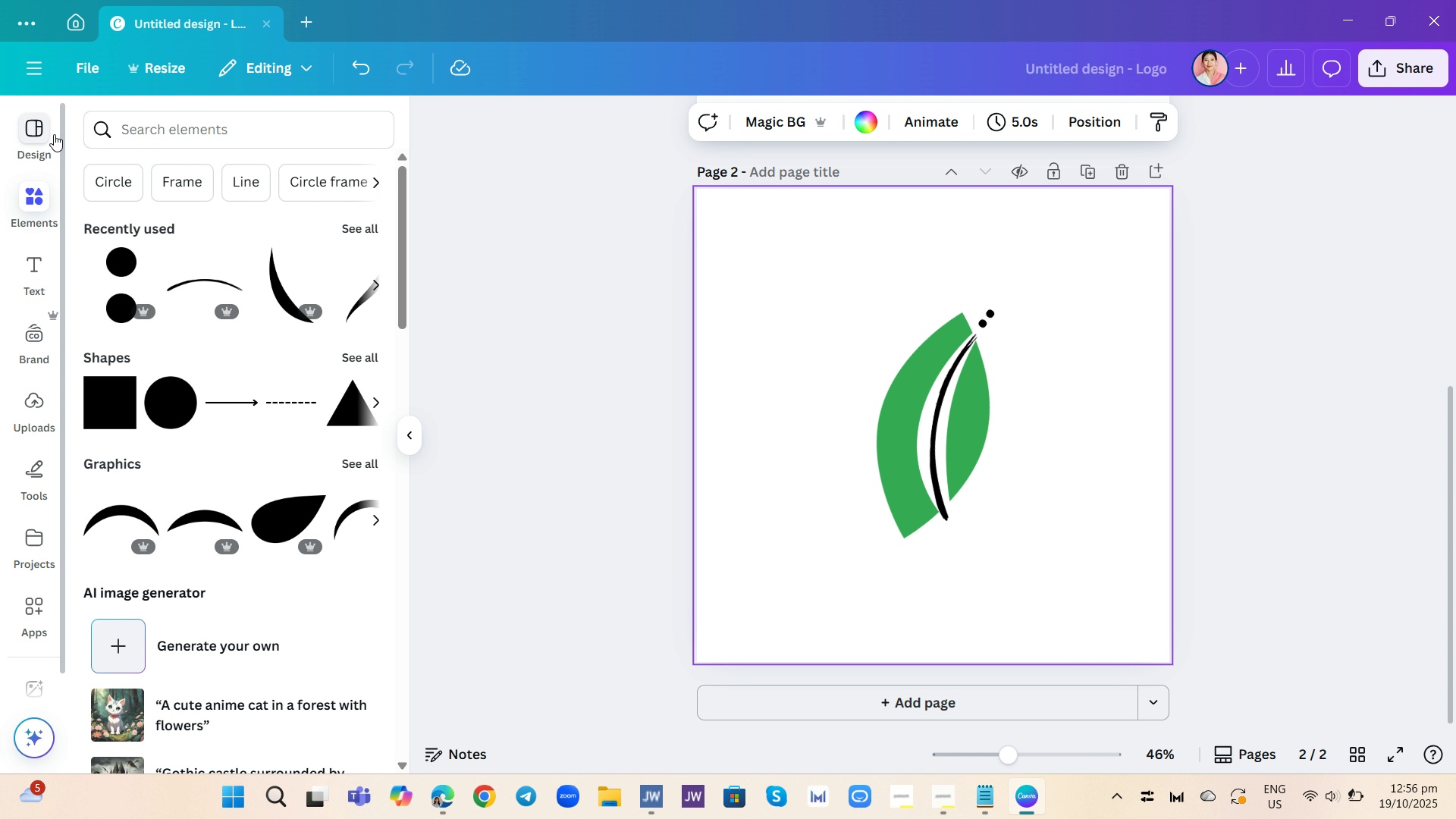 
left_click([193, 129])
 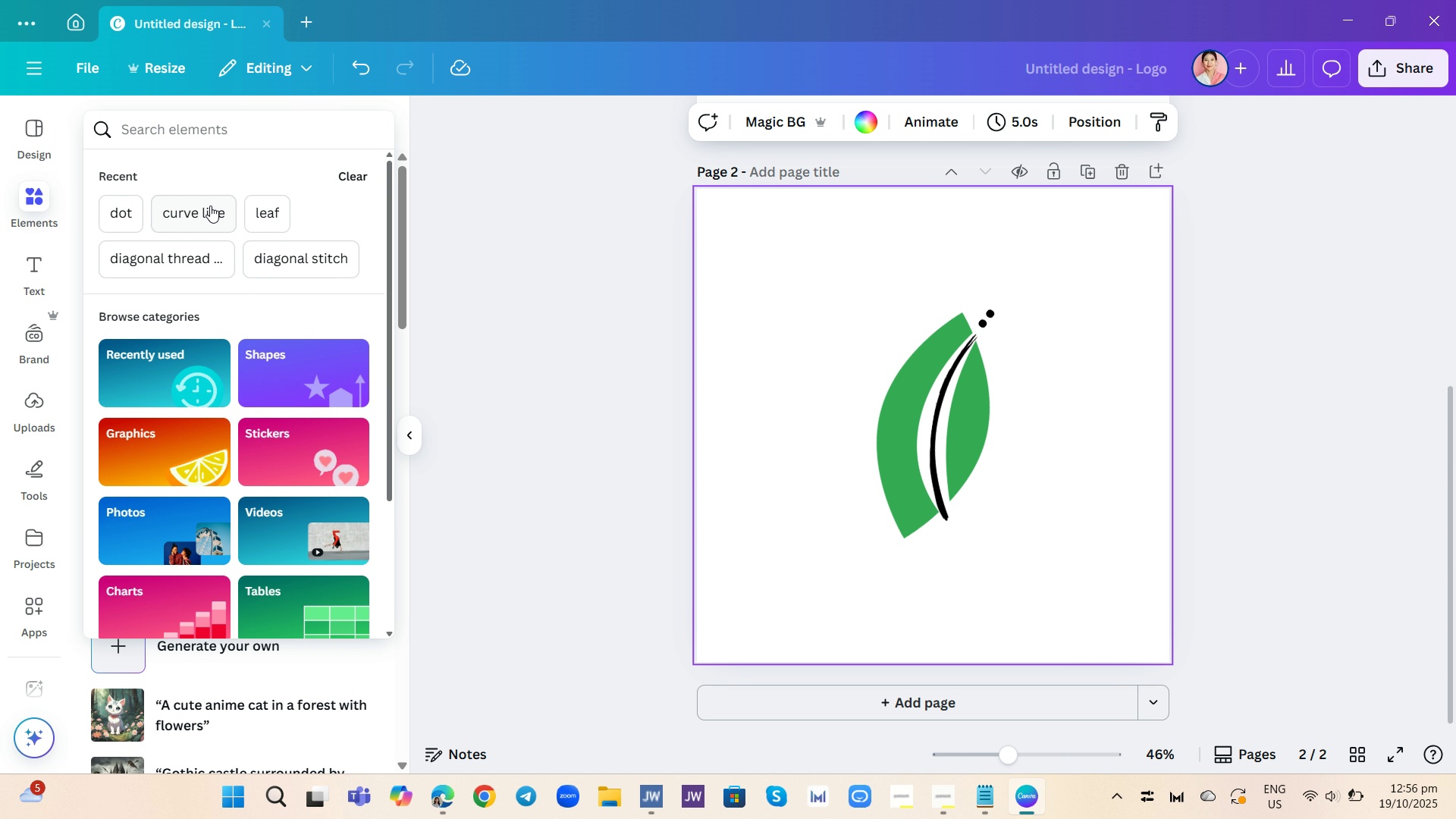 
left_click([208, 209])
 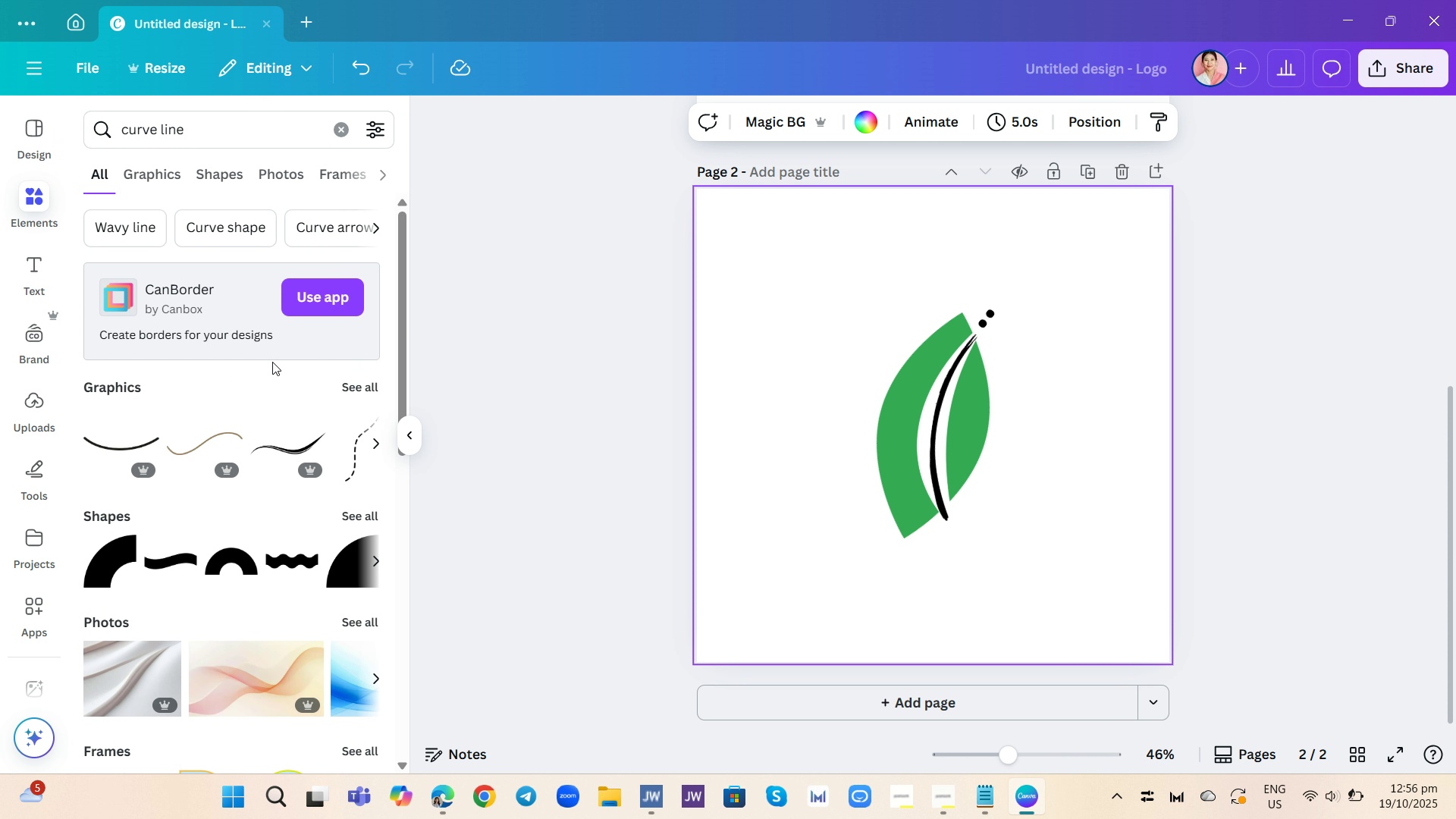 
left_click([356, 390])
 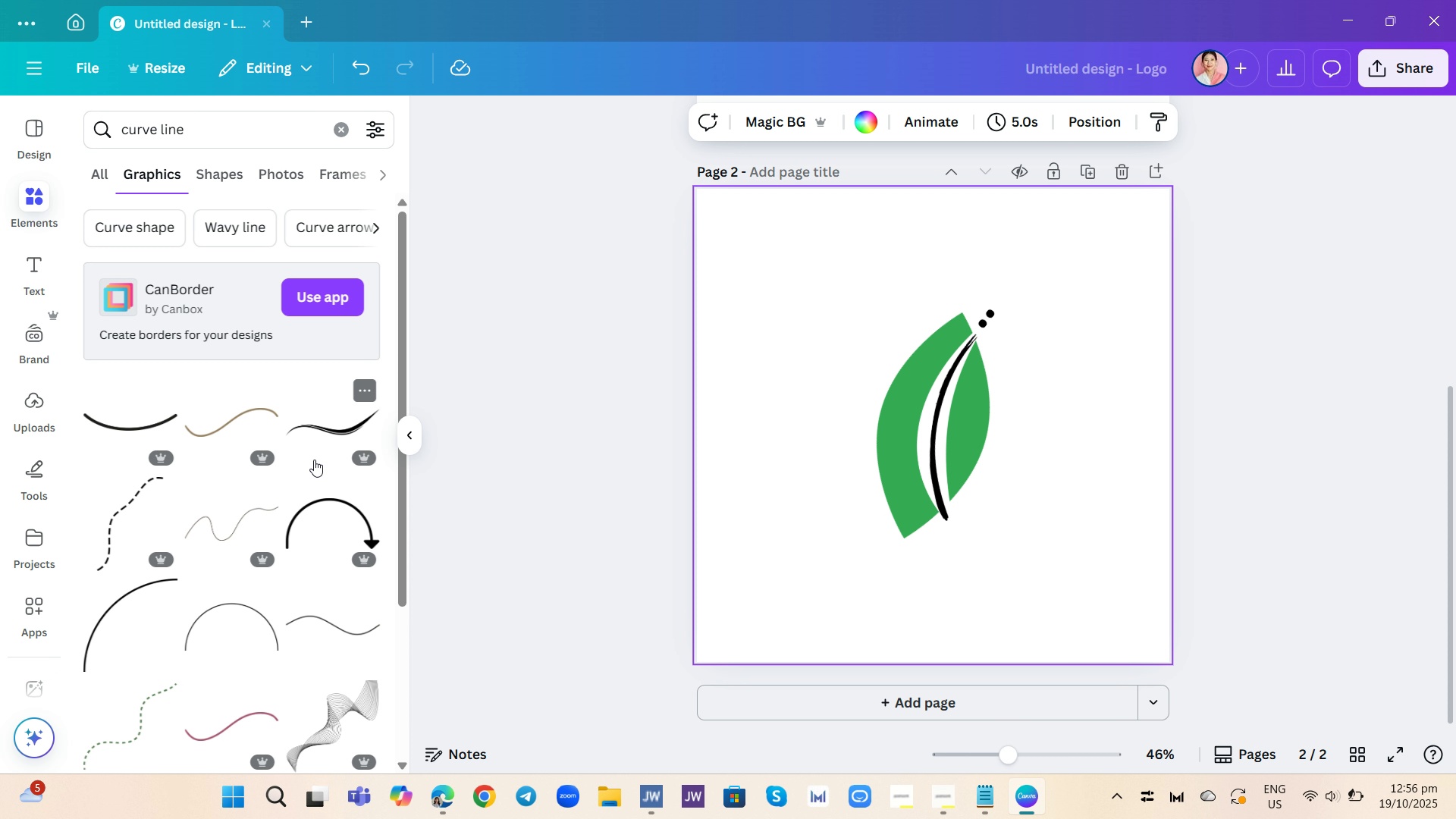 
scroll: coordinate [243, 657], scroll_direction: down, amount: 10.0
 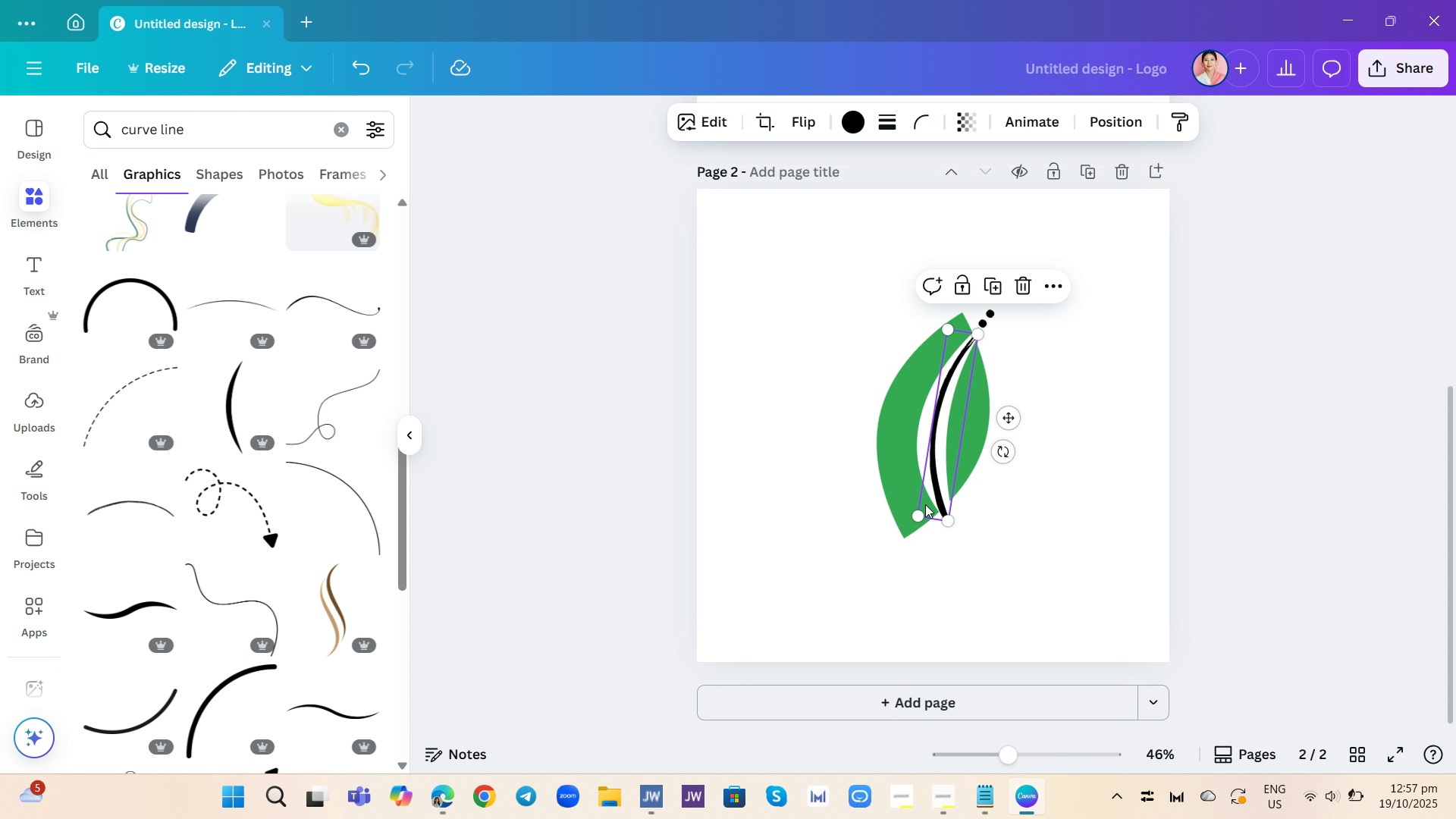 
left_click([925, 504])
 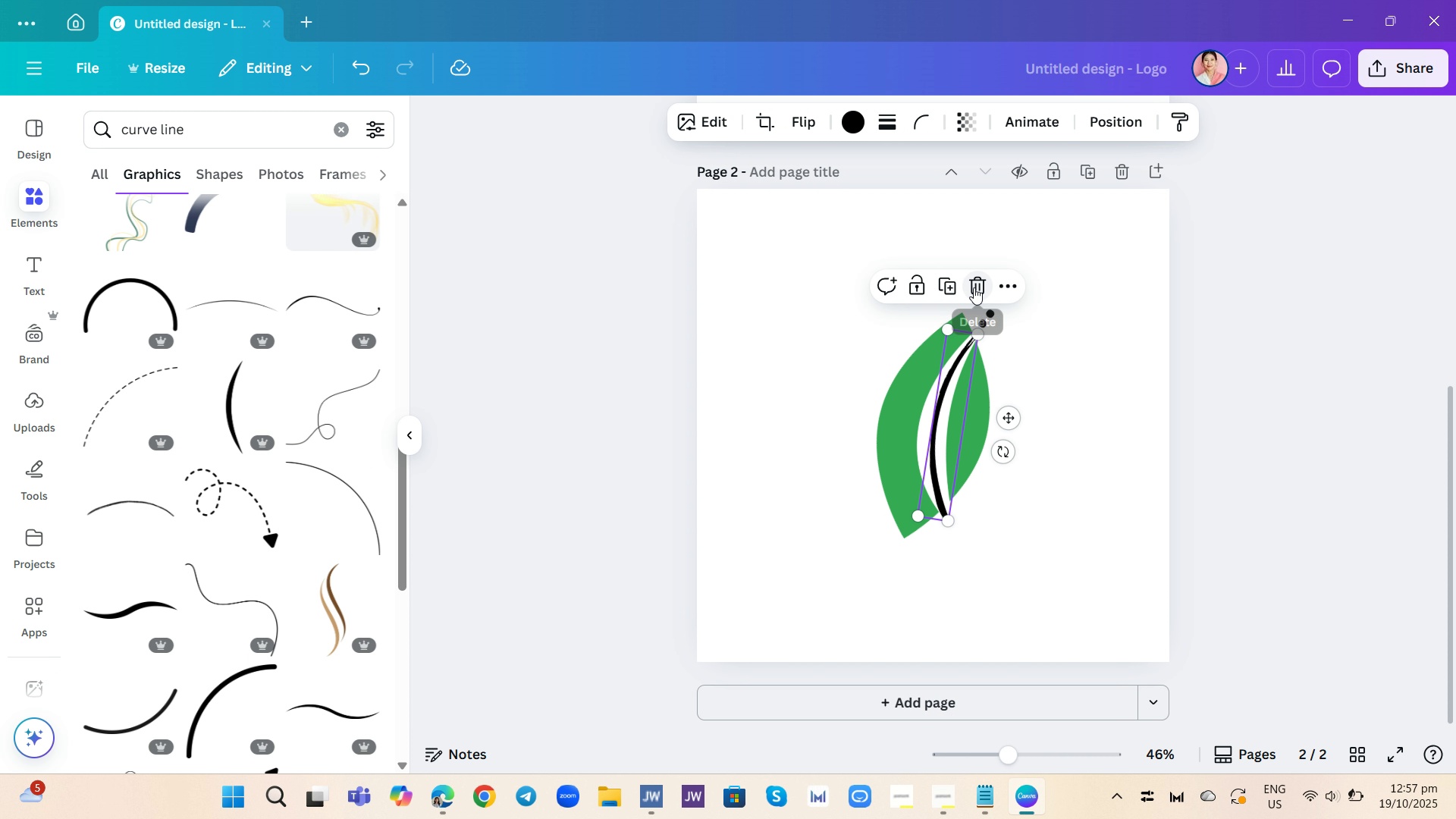 
left_click([975, 287])
 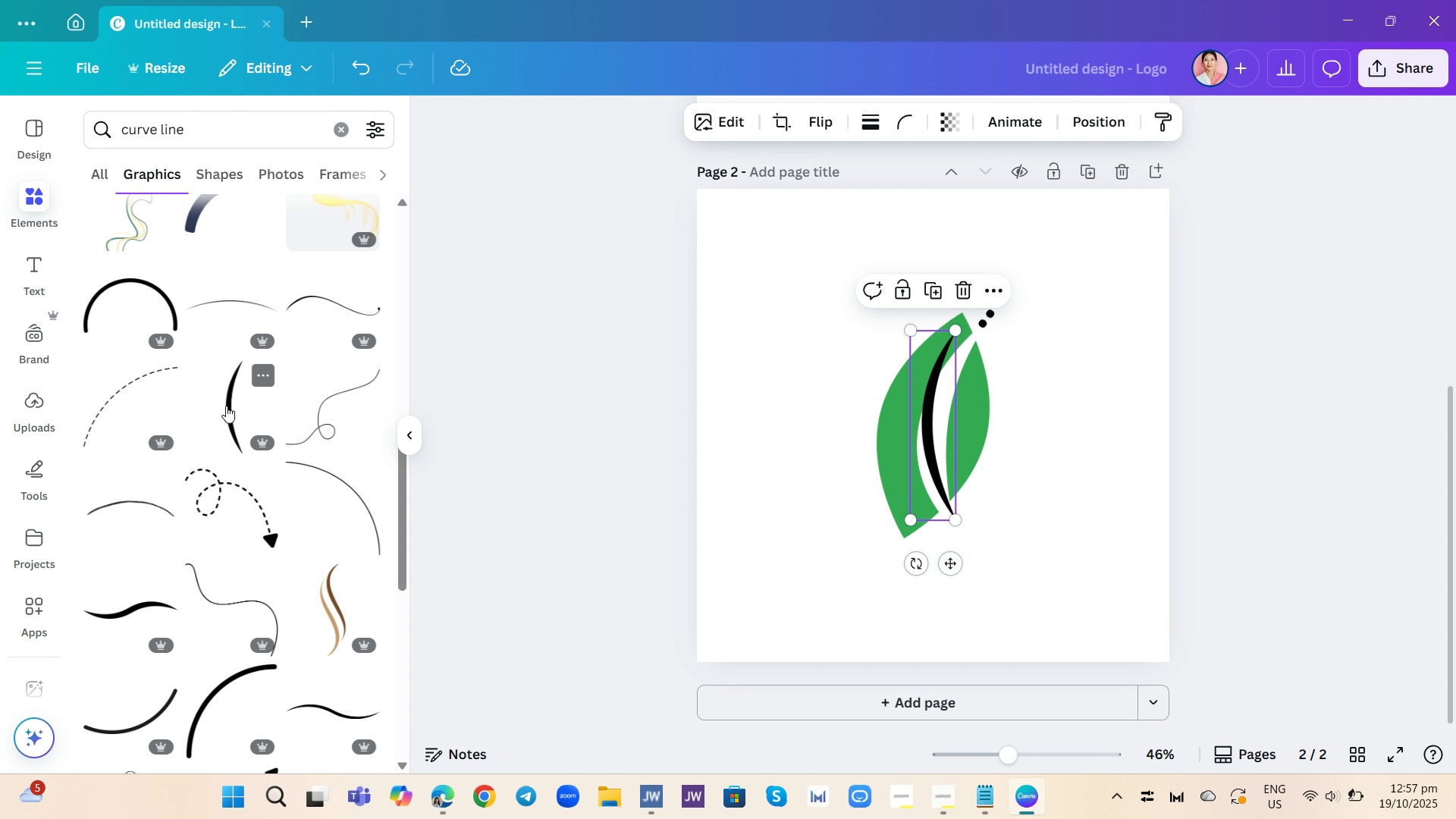 
left_click([226, 406])
 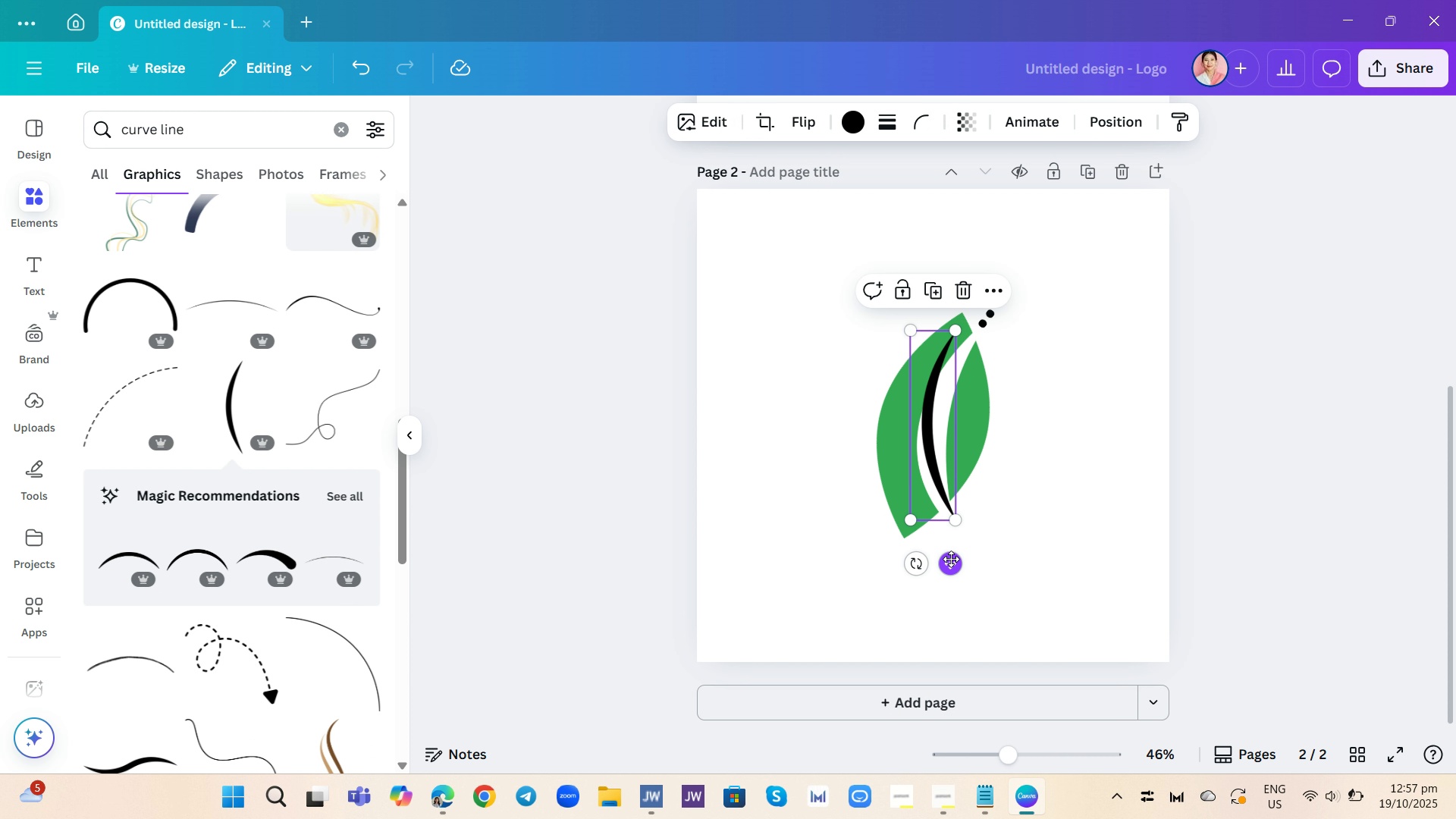 
left_click_drag(start_coordinate=[949, 565], to_coordinate=[937, 562])
 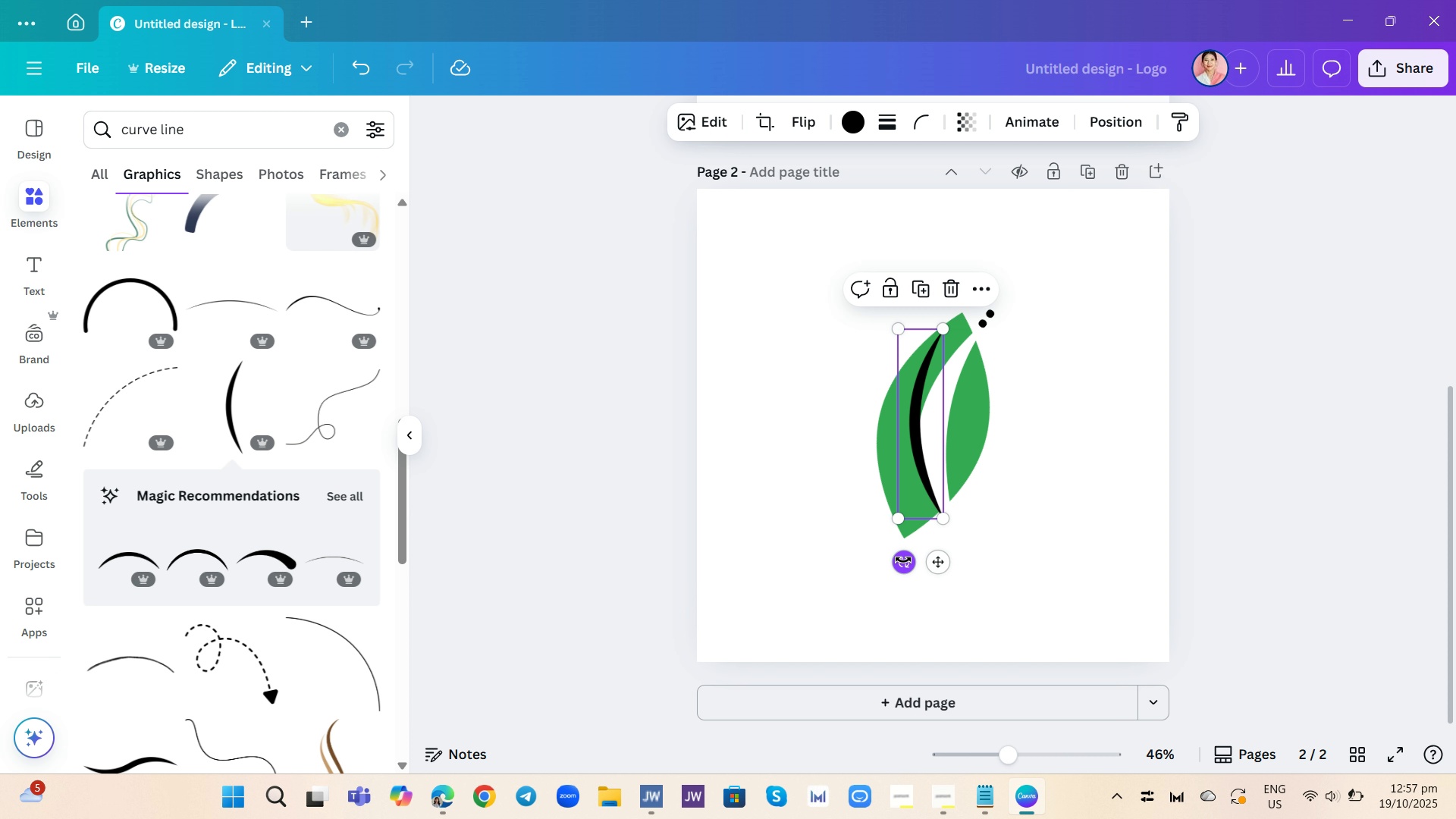 
left_click_drag(start_coordinate=[902, 560], to_coordinate=[871, 538])
 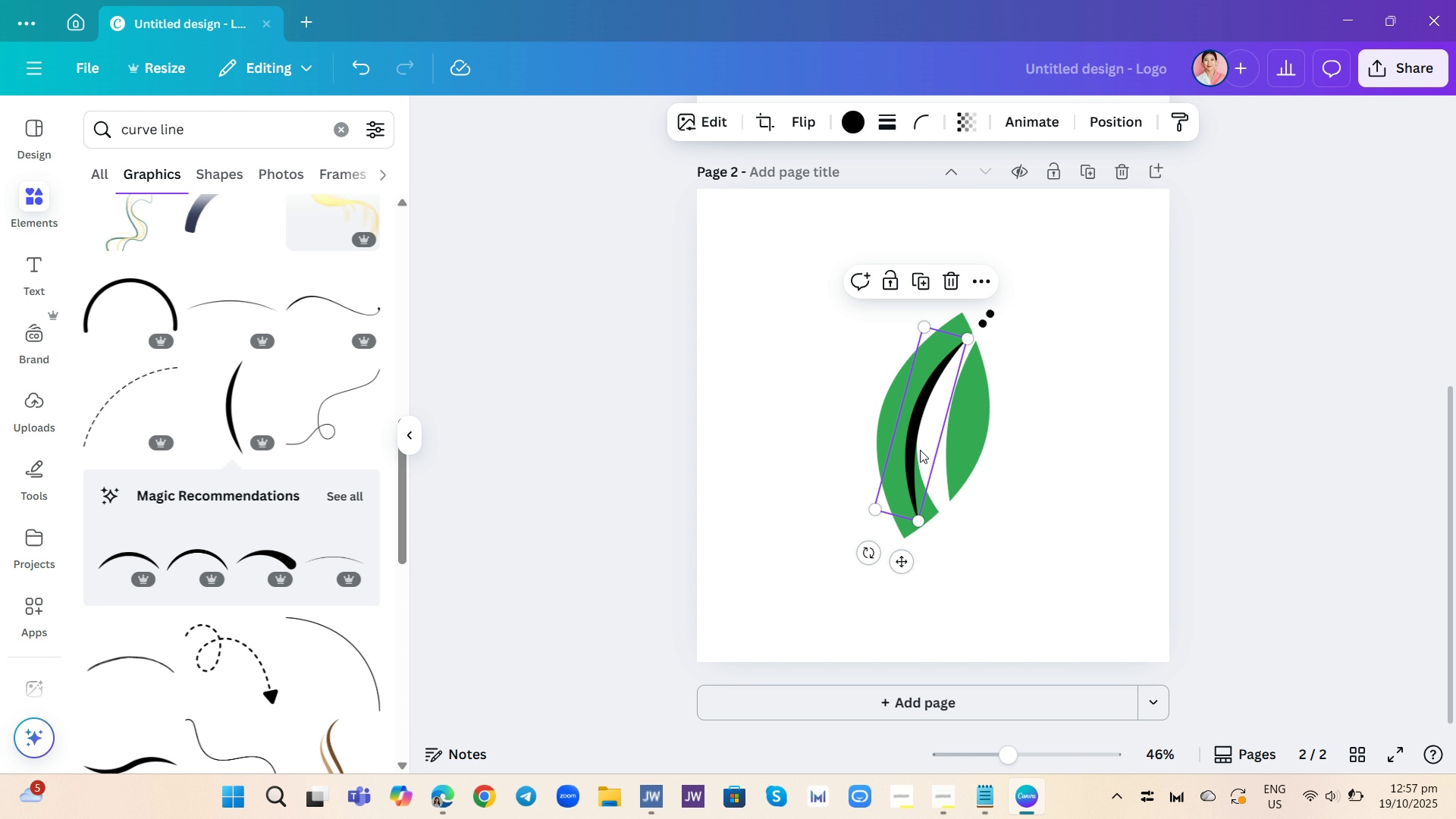 
left_click_drag(start_coordinate=[917, 450], to_coordinate=[934, 444])
 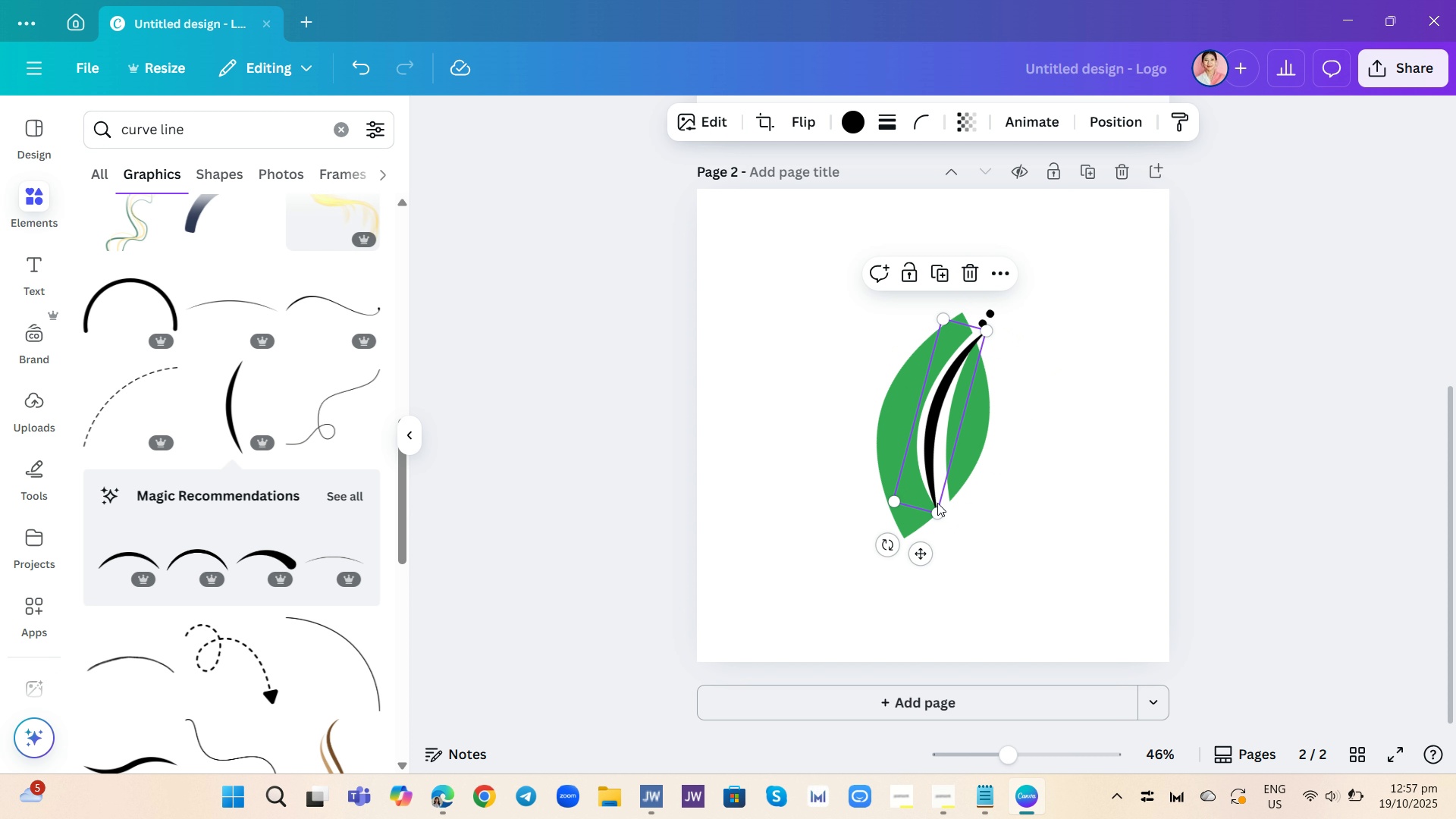 
wait(6.81)
 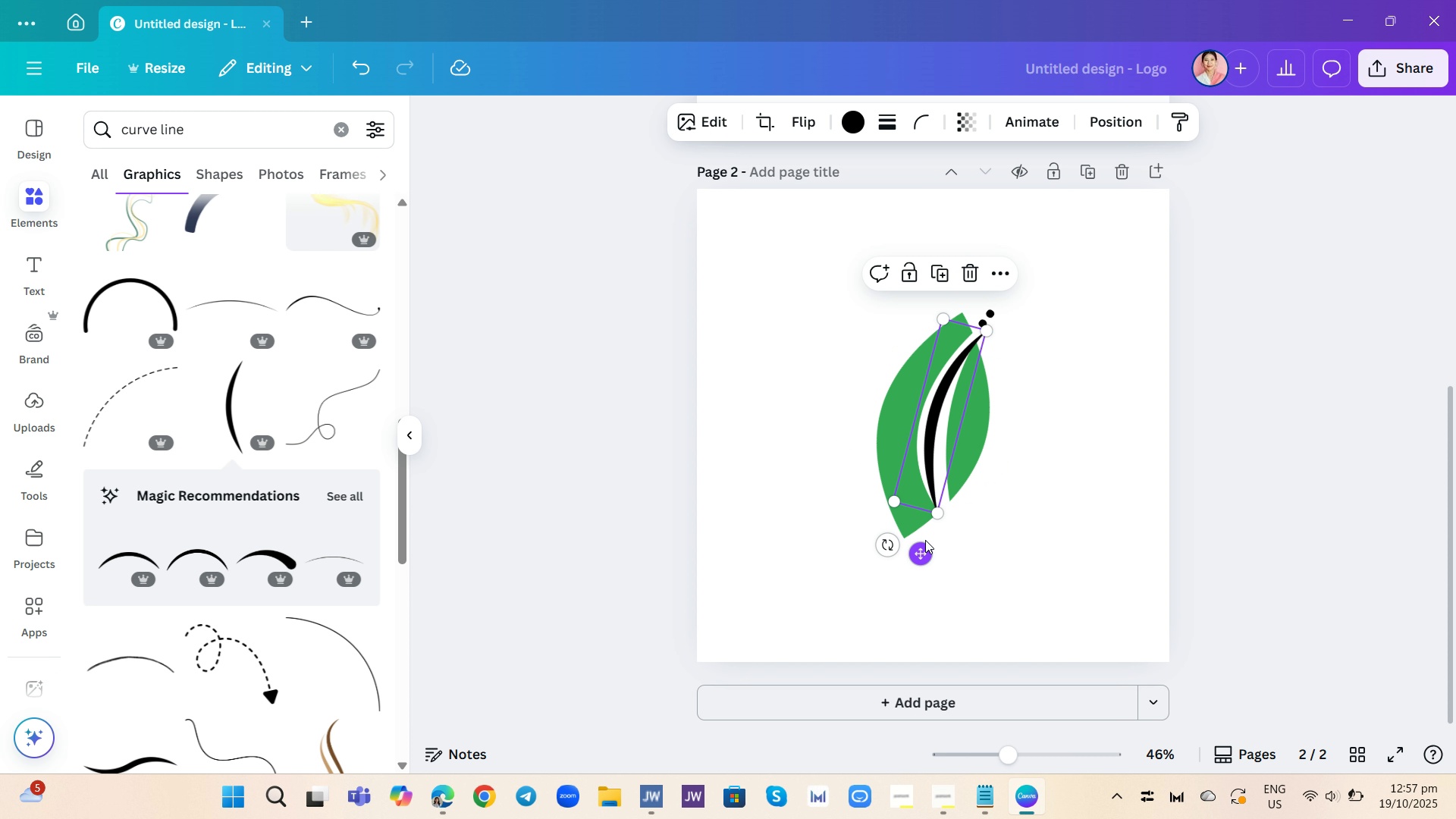 
left_click_drag(start_coordinate=[943, 513], to_coordinate=[977, 549])
 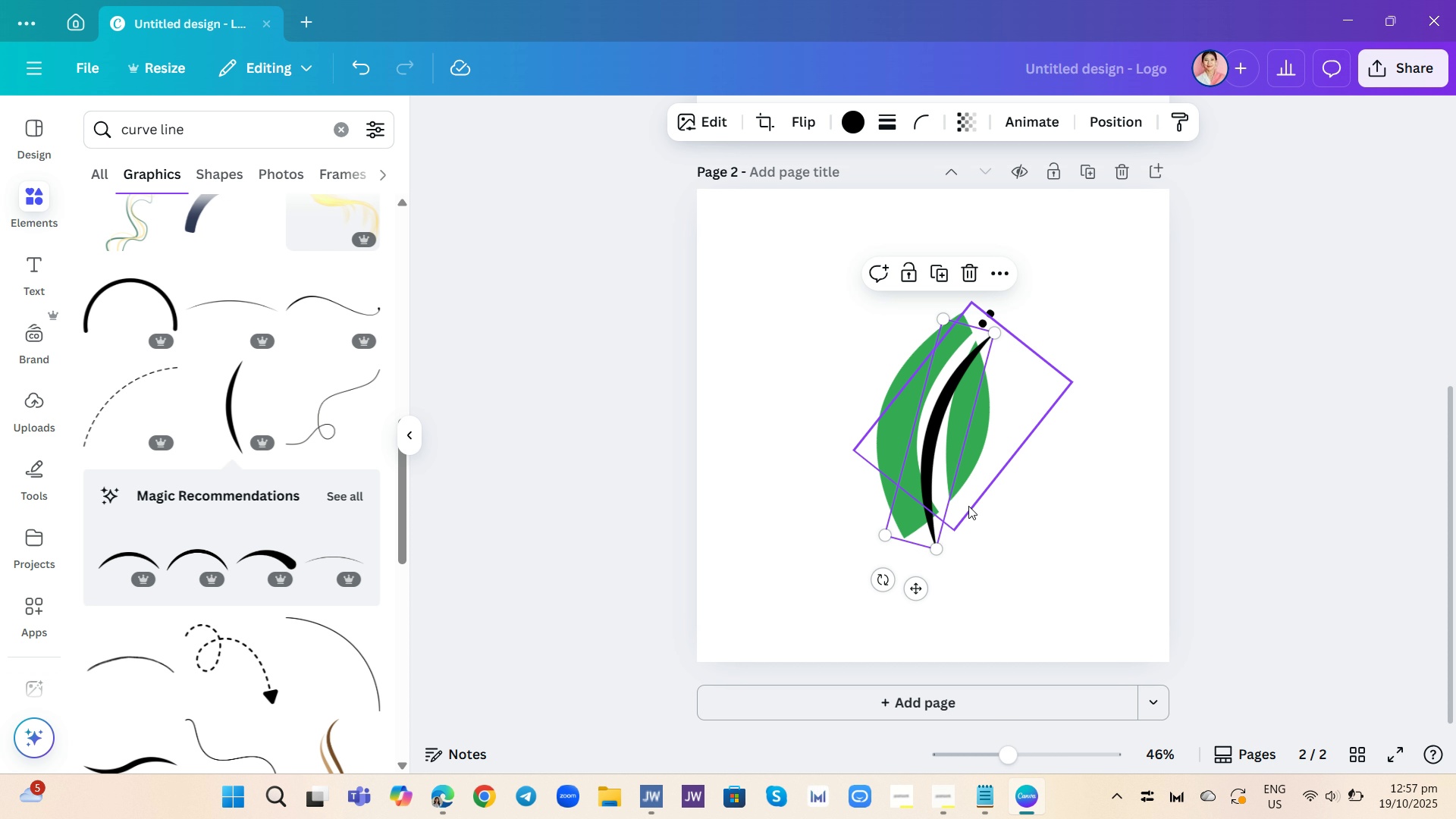 
wait(5.92)
 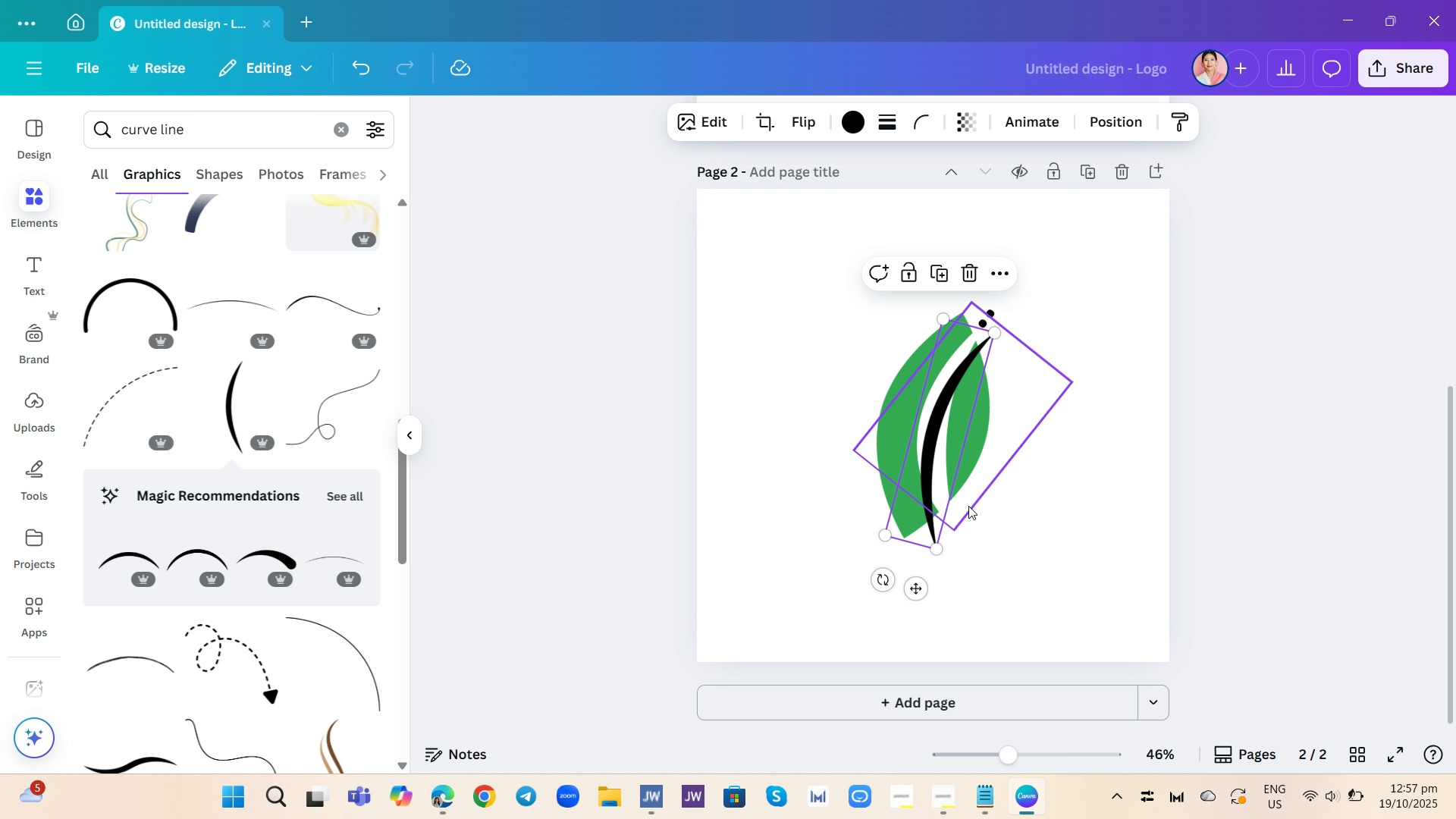 
left_click_drag(start_coordinate=[1006, 431], to_coordinate=[1048, 467])
 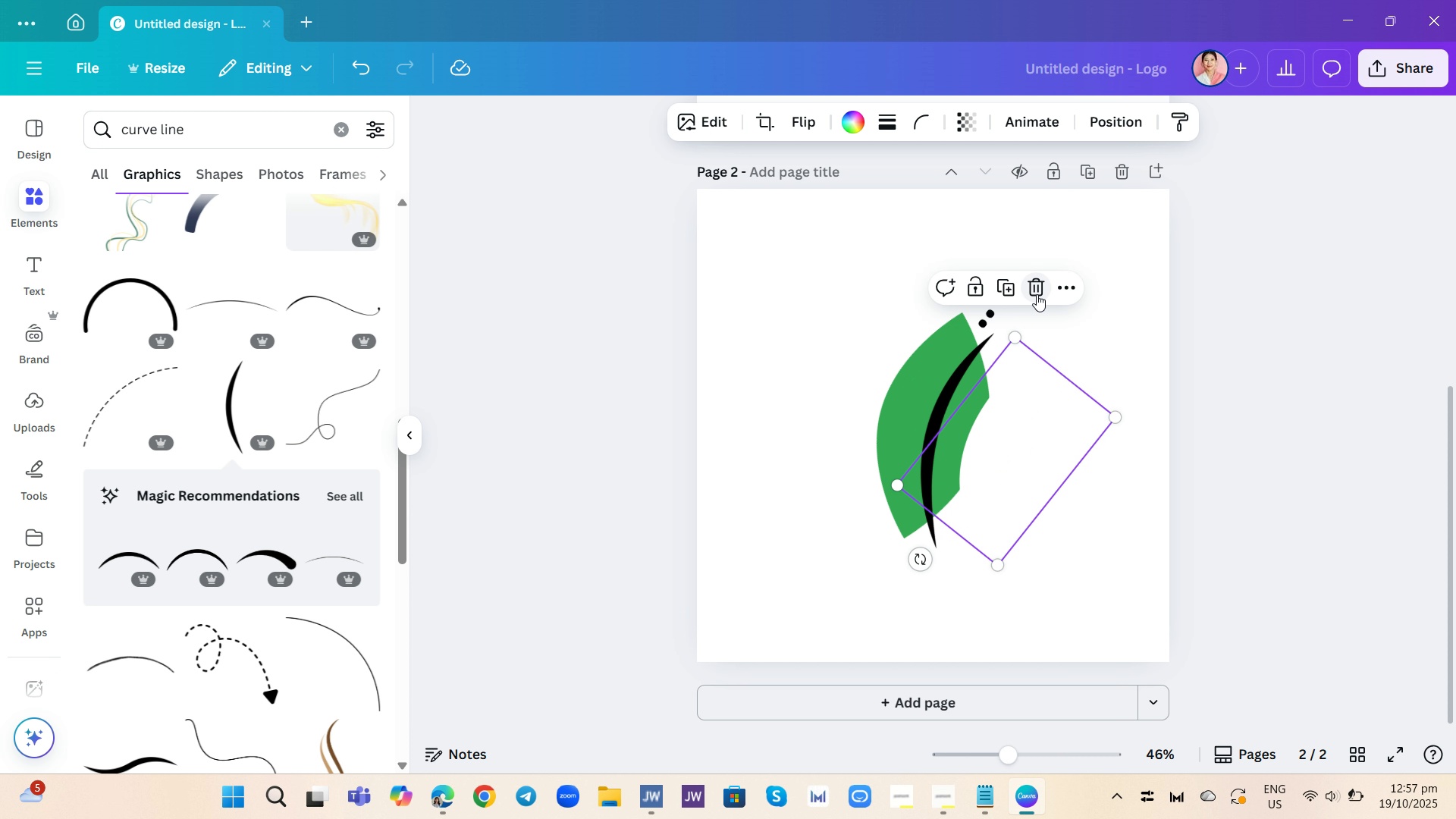 
left_click([1037, 294])
 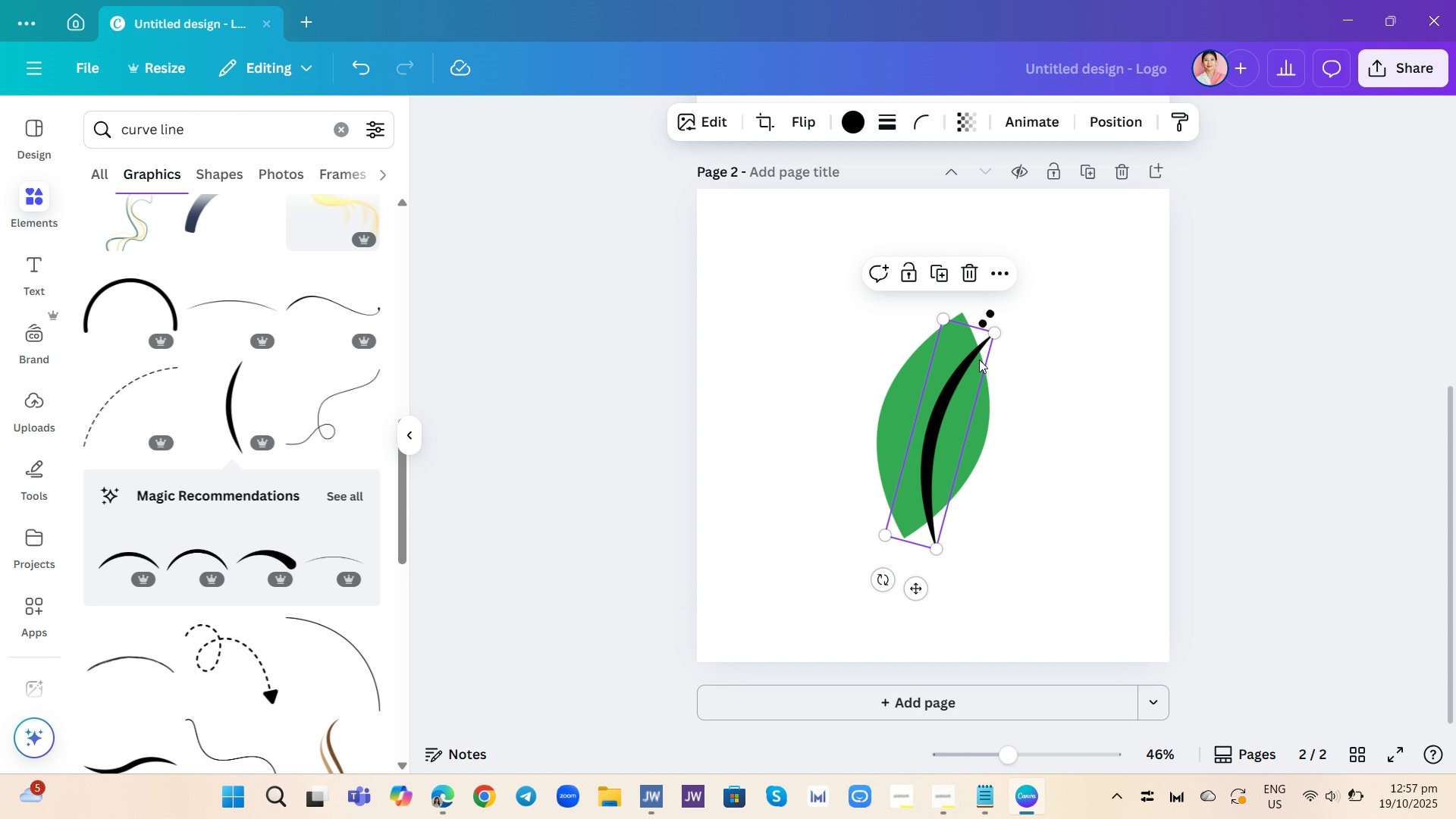 
left_click_drag(start_coordinate=[979, 359], to_coordinate=[971, 370])
 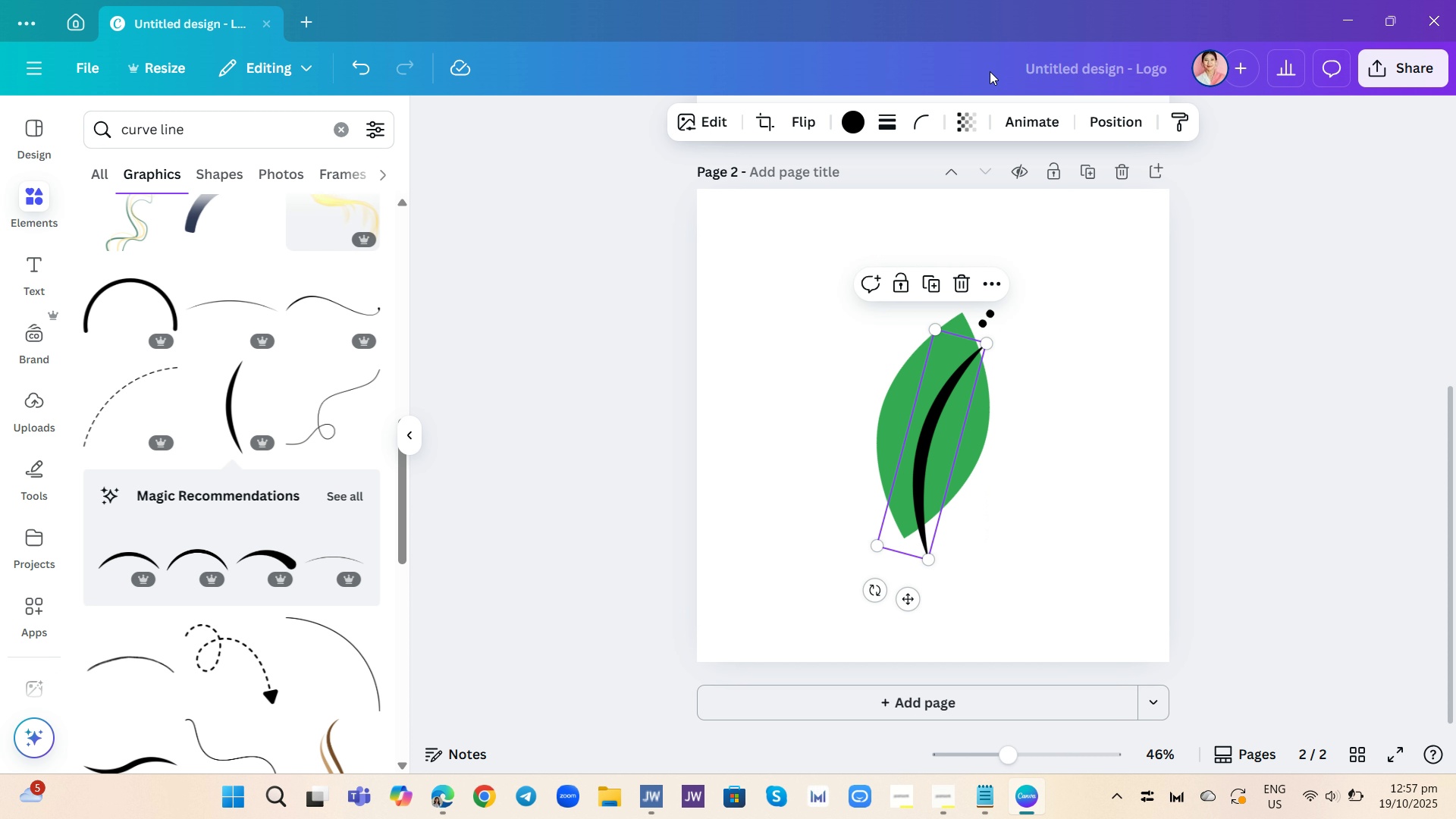 
left_click([892, 125])
 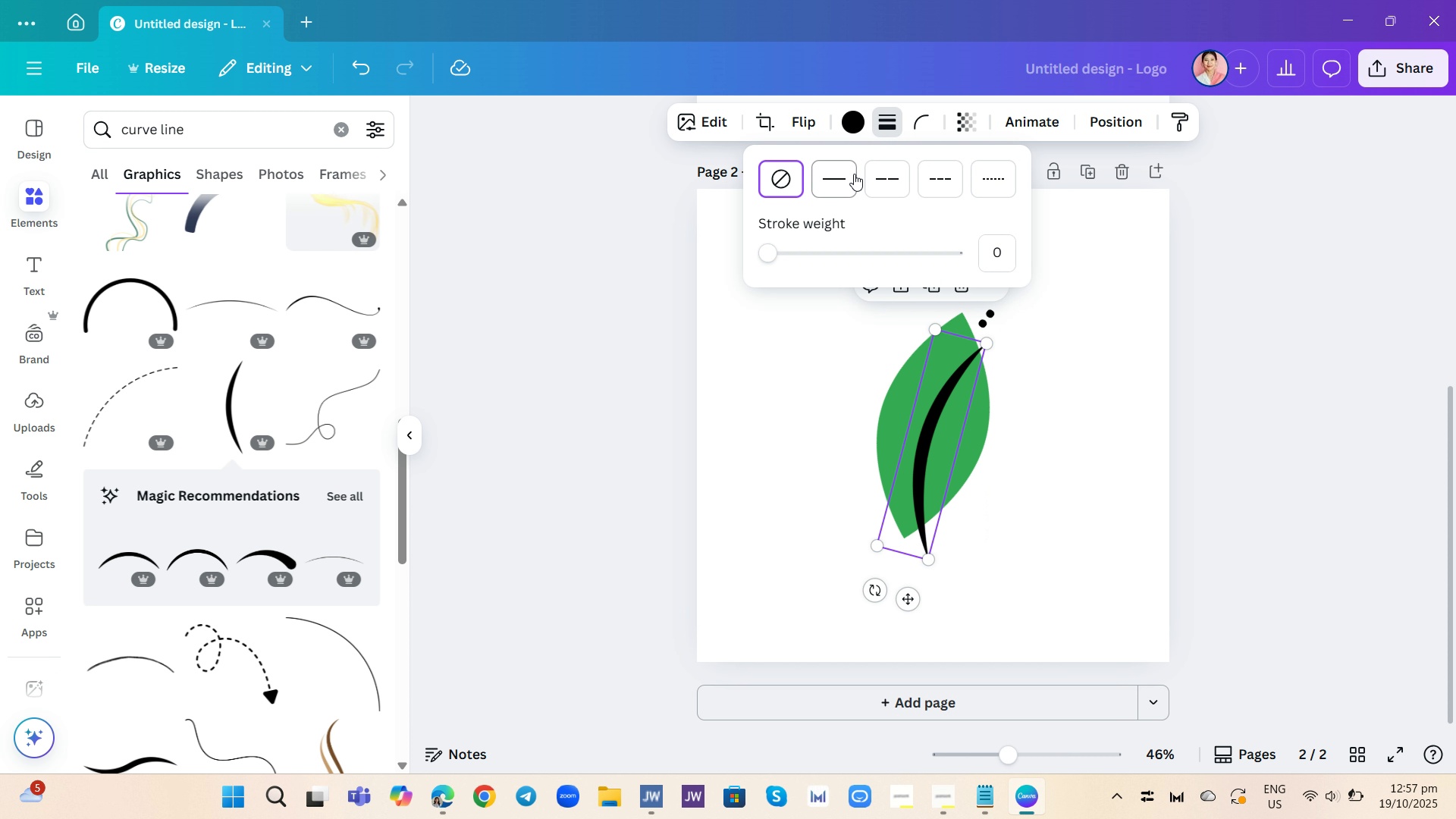 
left_click([832, 180])
 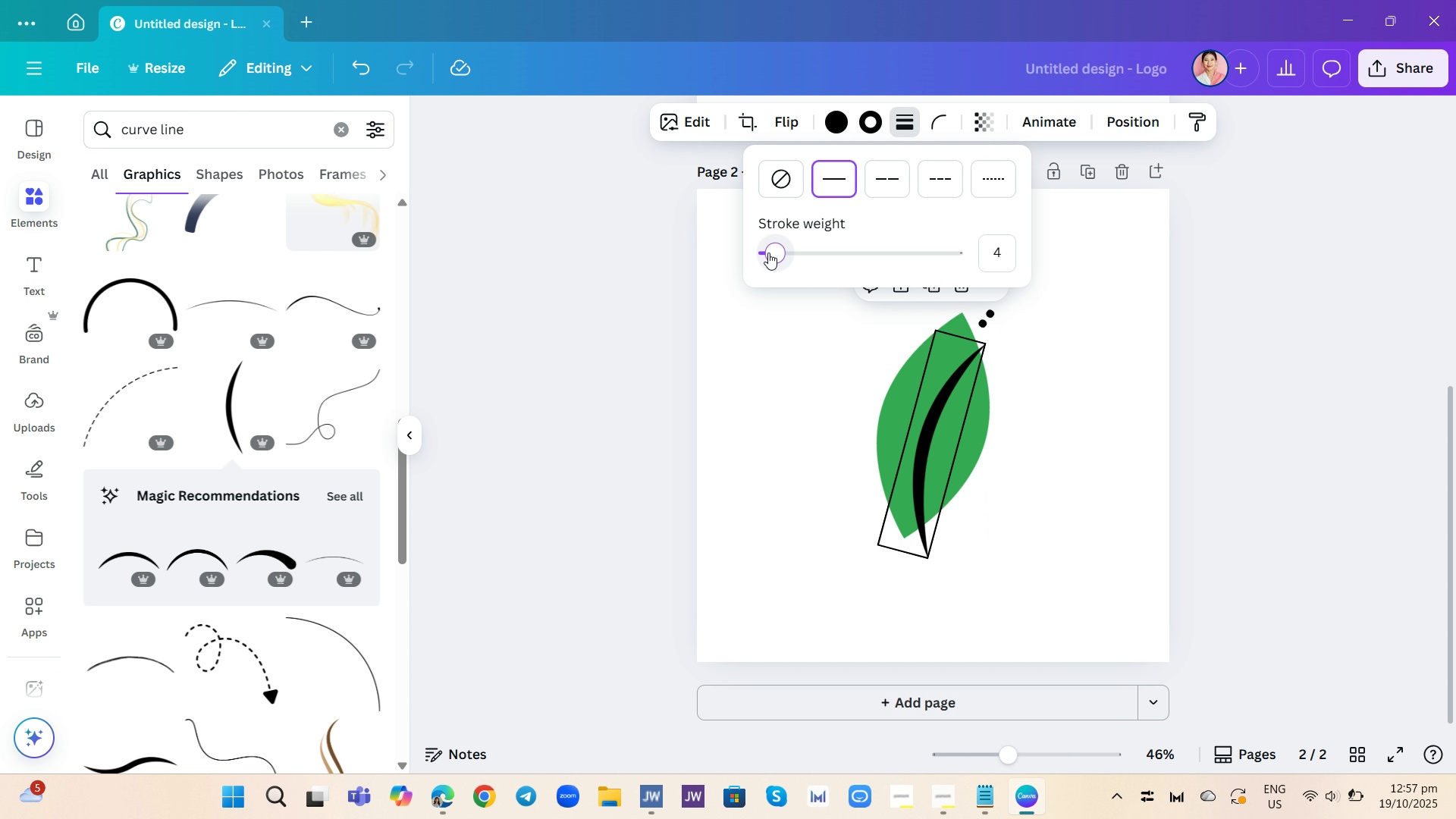 
left_click_drag(start_coordinate=[768, 253], to_coordinate=[764, 248])
 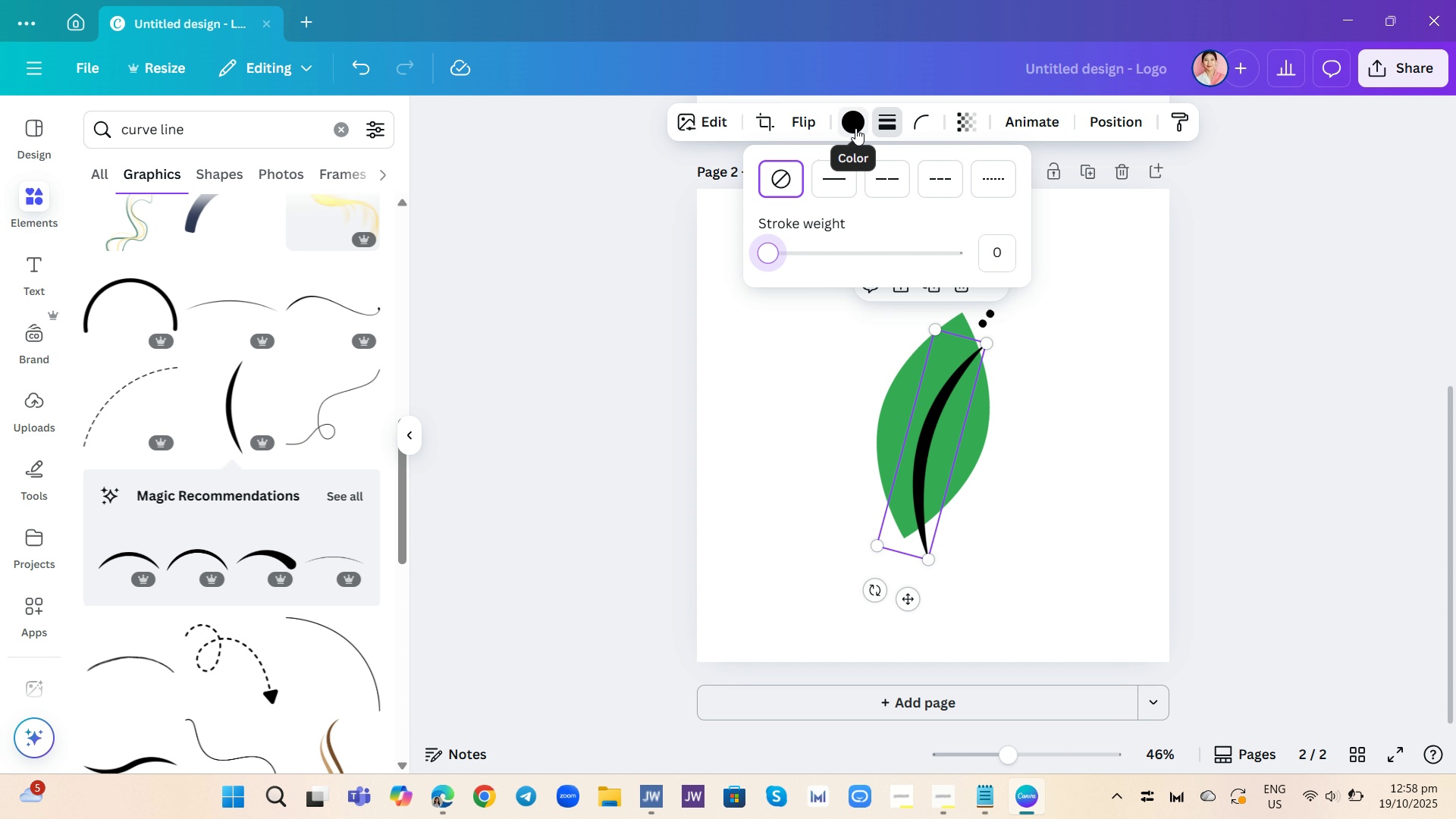 
left_click([1009, 368])
 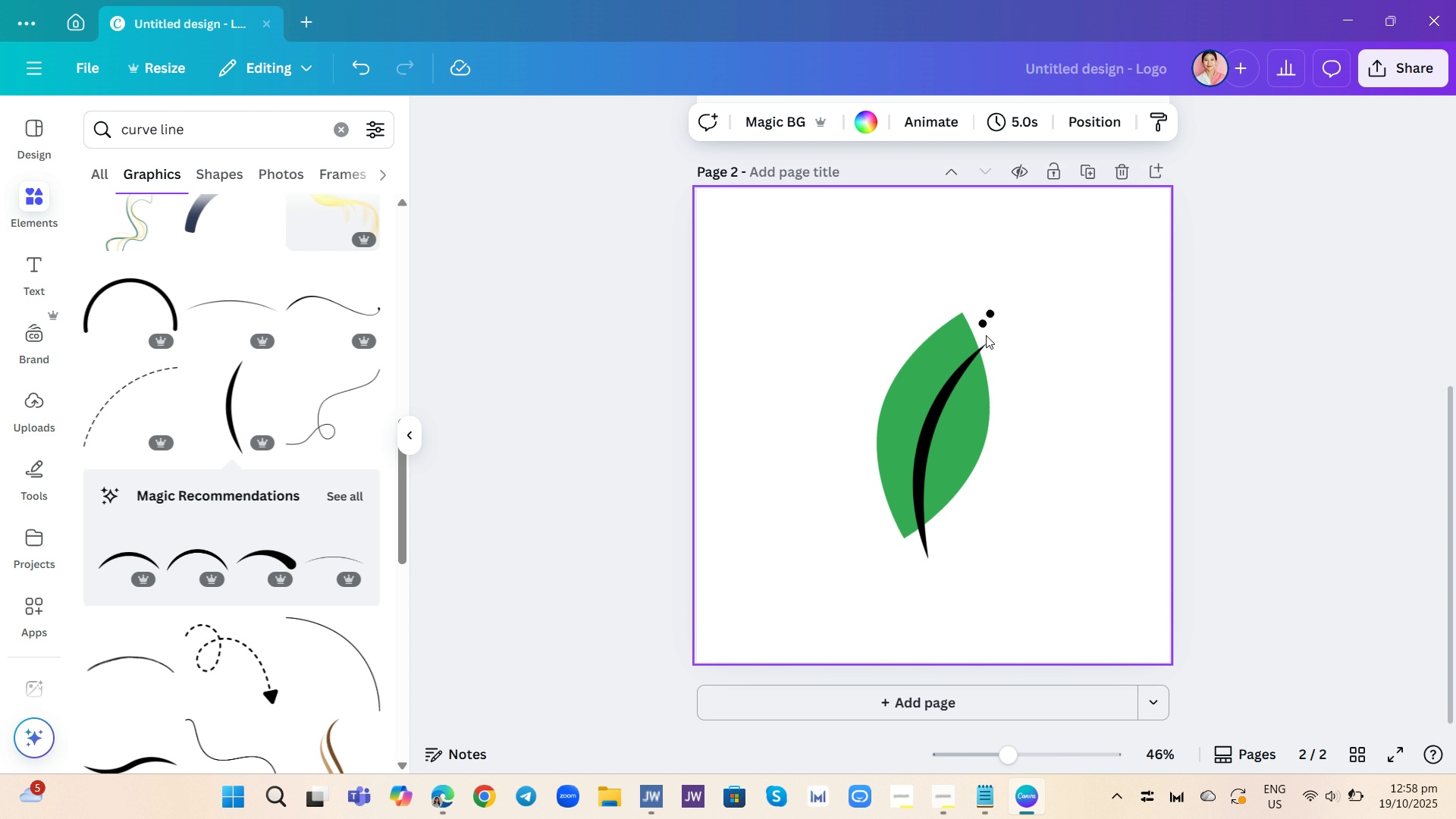 
wait(16.35)
 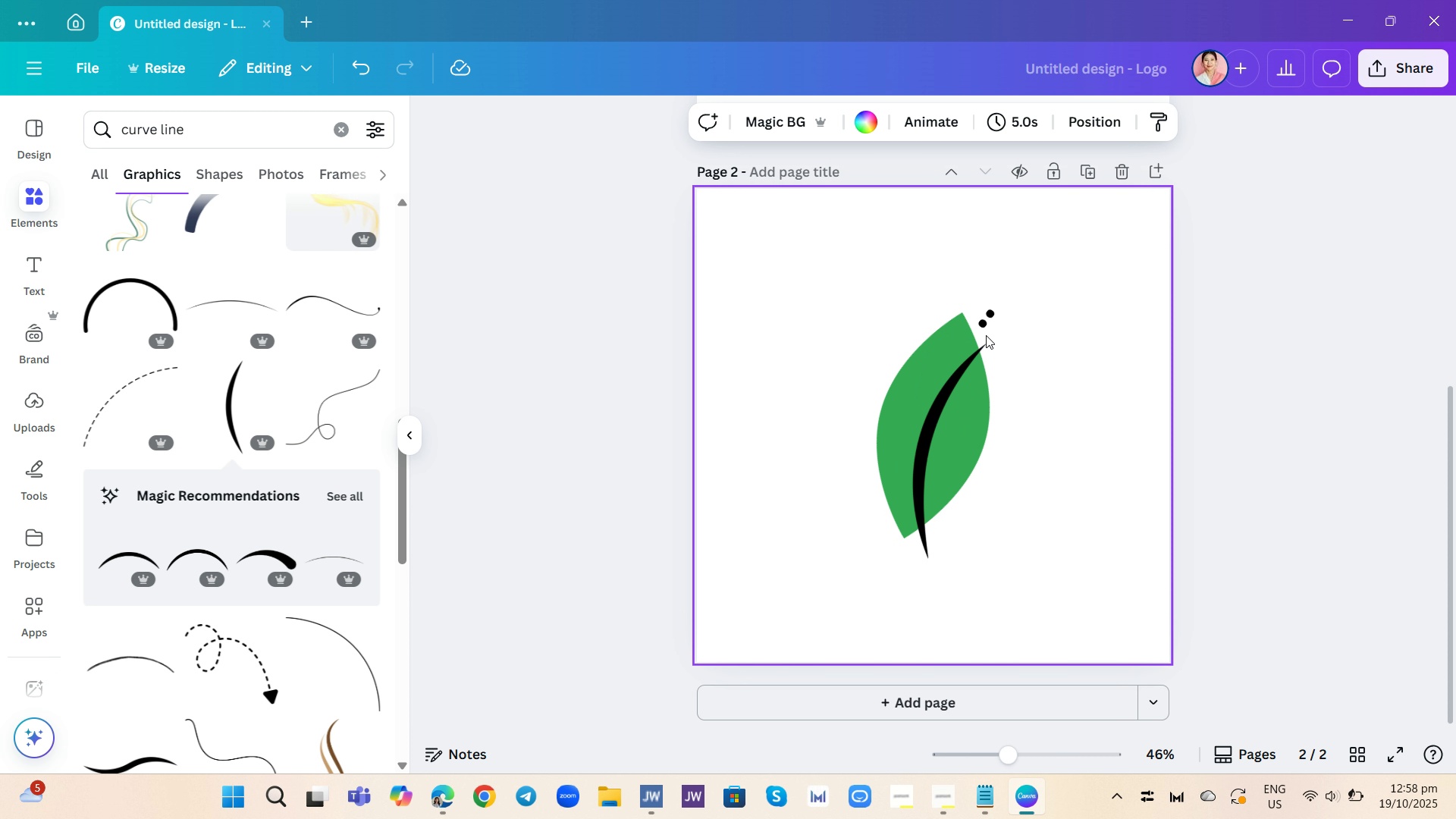 
left_click_drag(start_coordinate=[966, 397], to_coordinate=[1081, 344])
 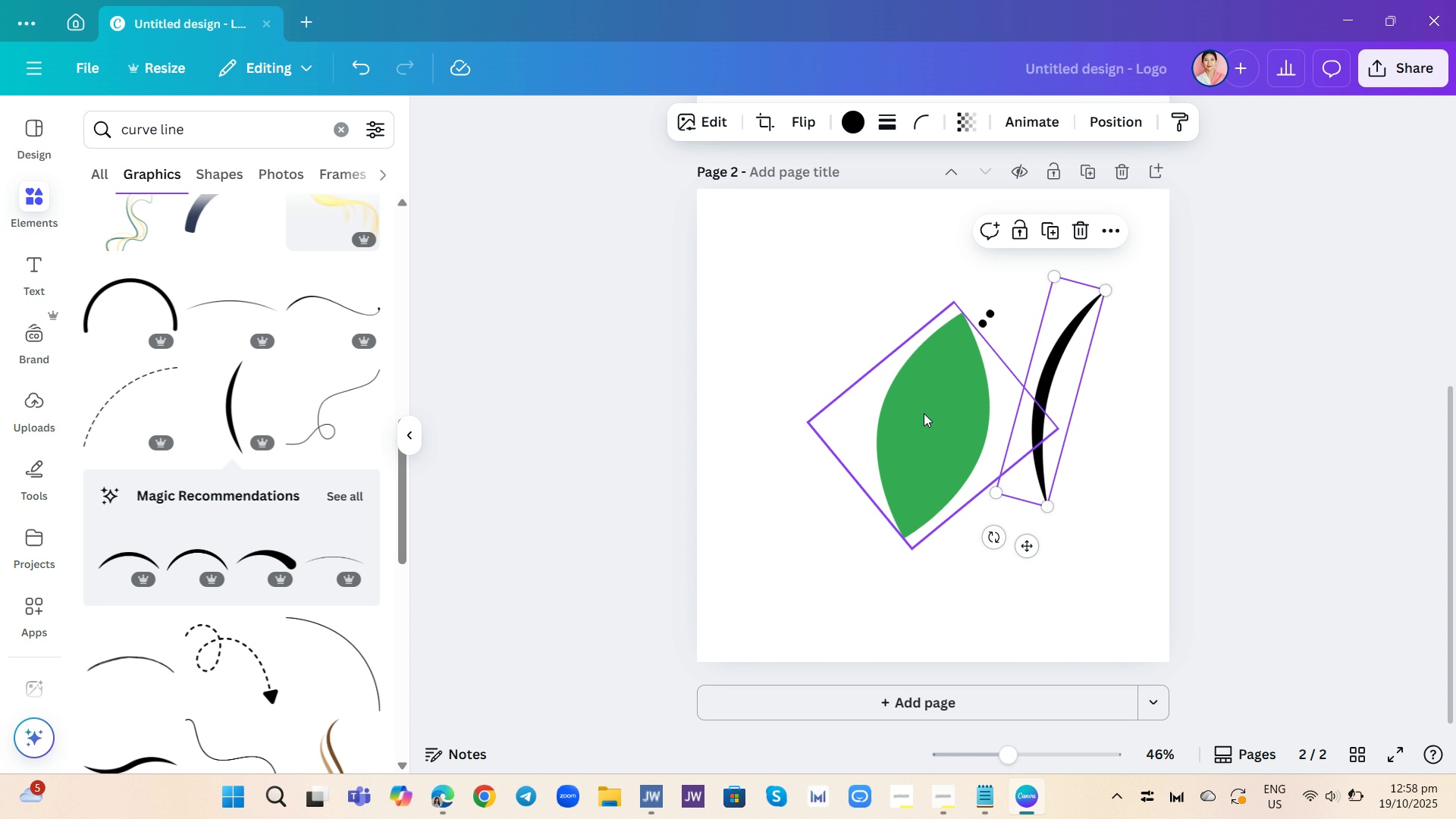 
left_click([924, 413])
 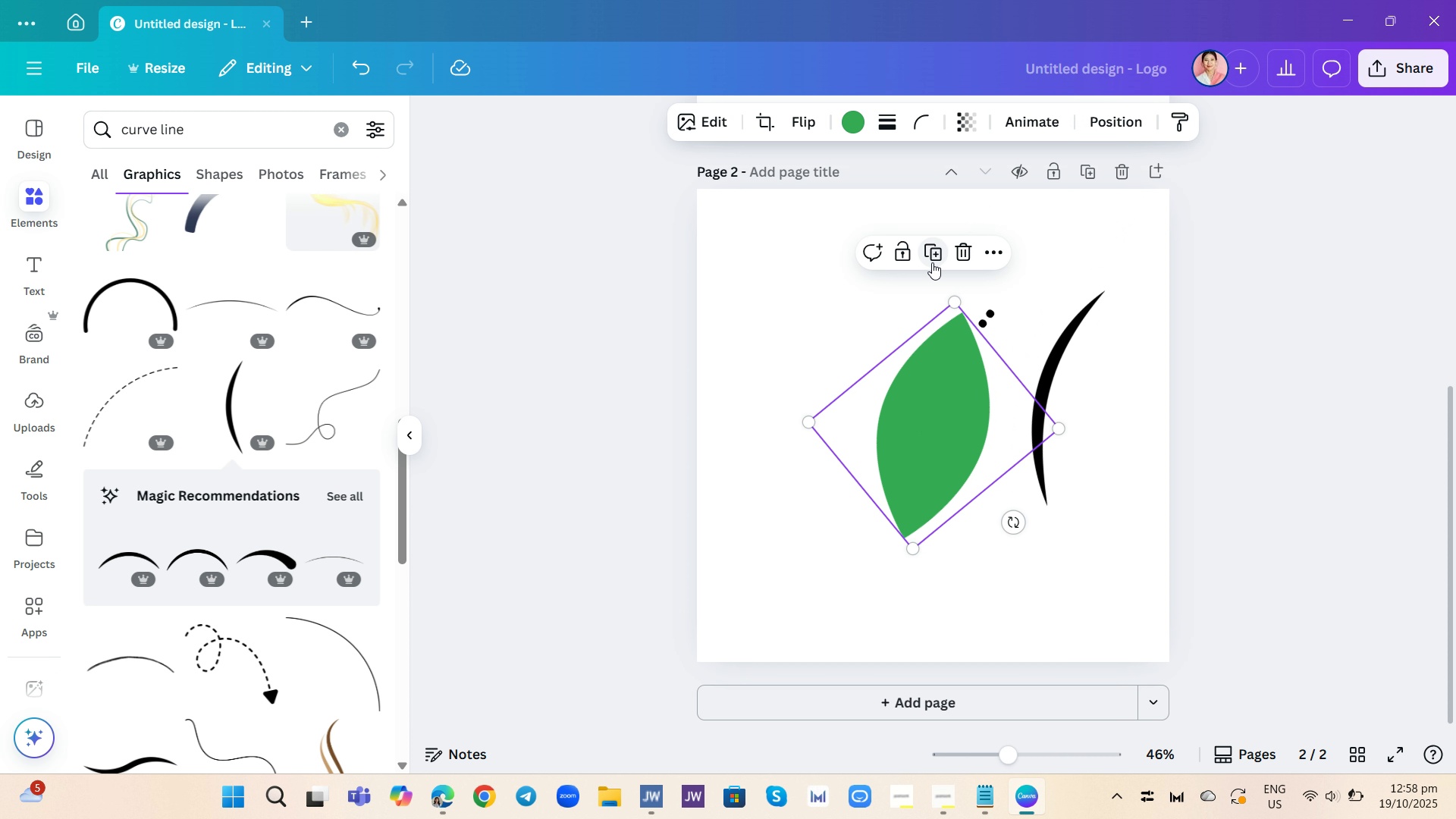 
left_click([937, 250])
 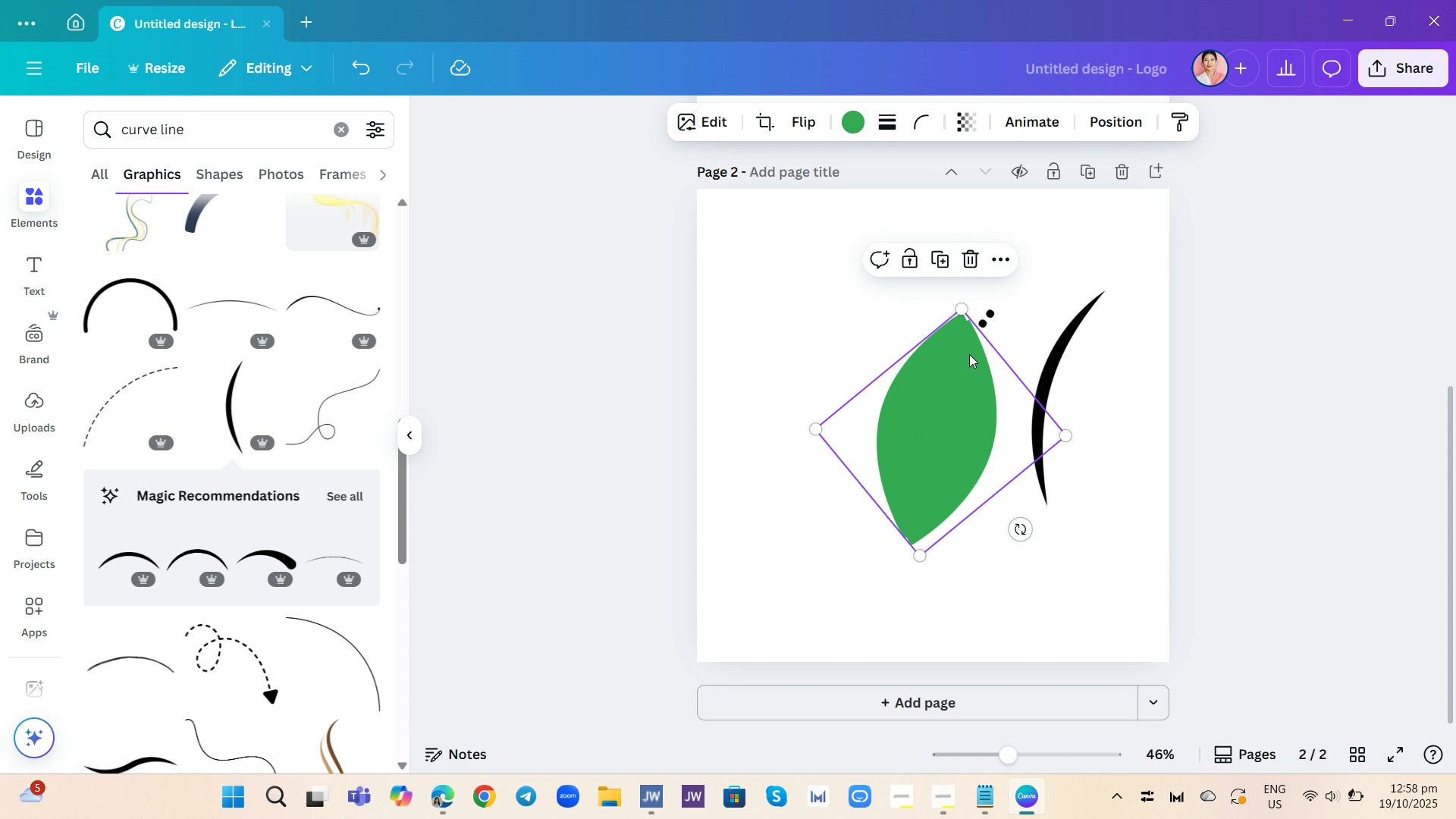 
left_click_drag(start_coordinate=[967, 366], to_coordinate=[965, 360])
 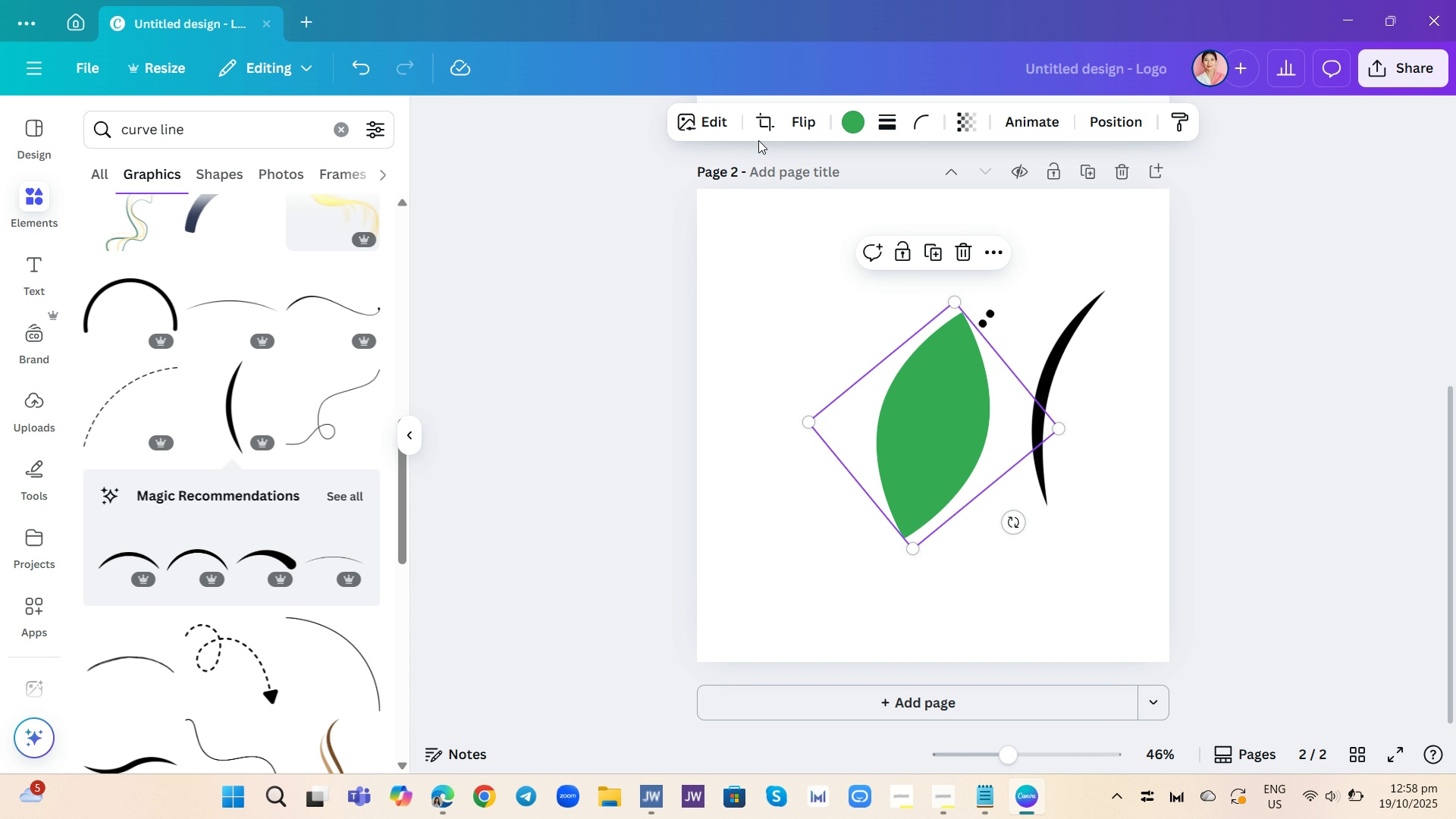 
left_click([767, 124])
 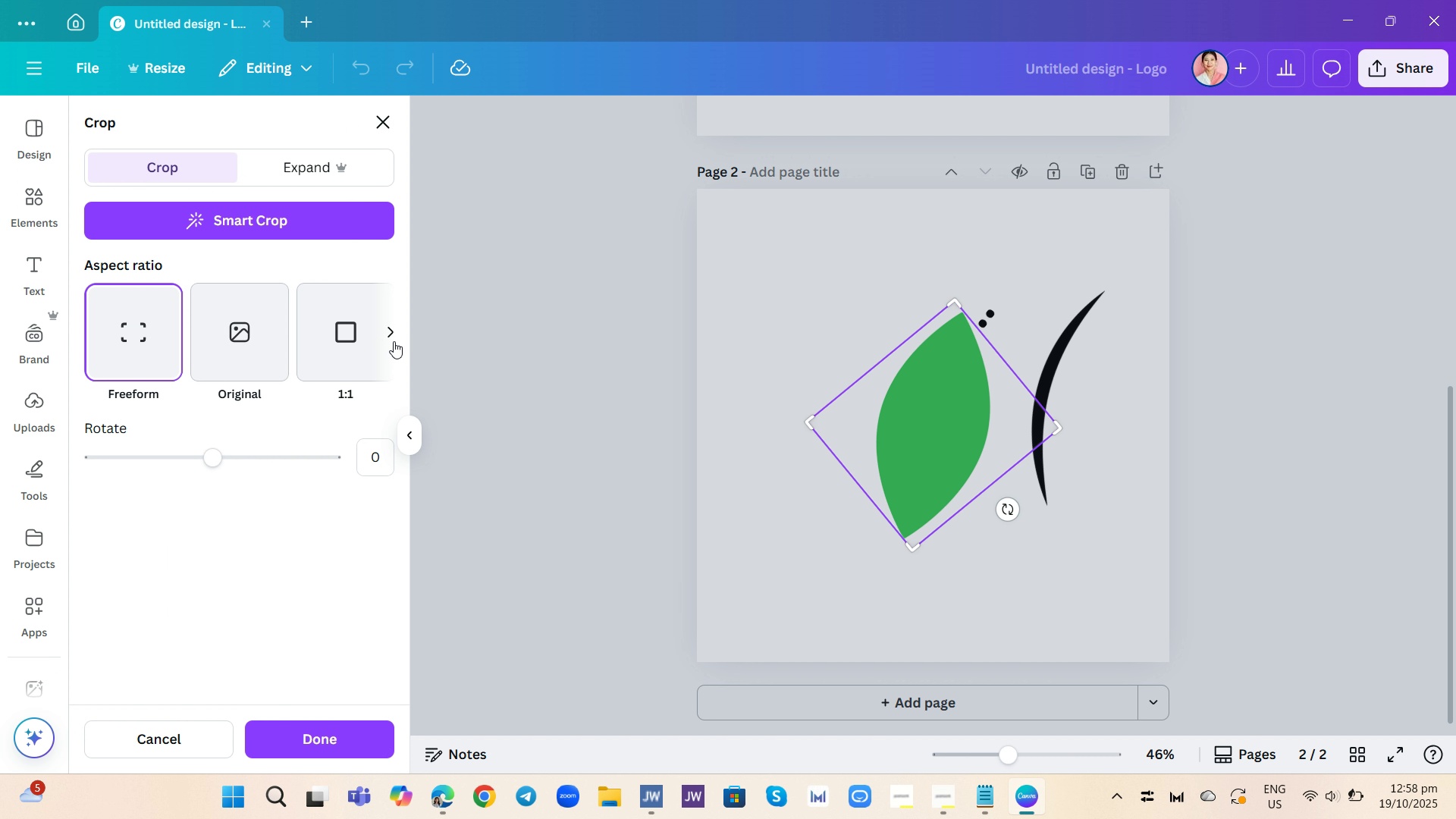 
wait(6.61)
 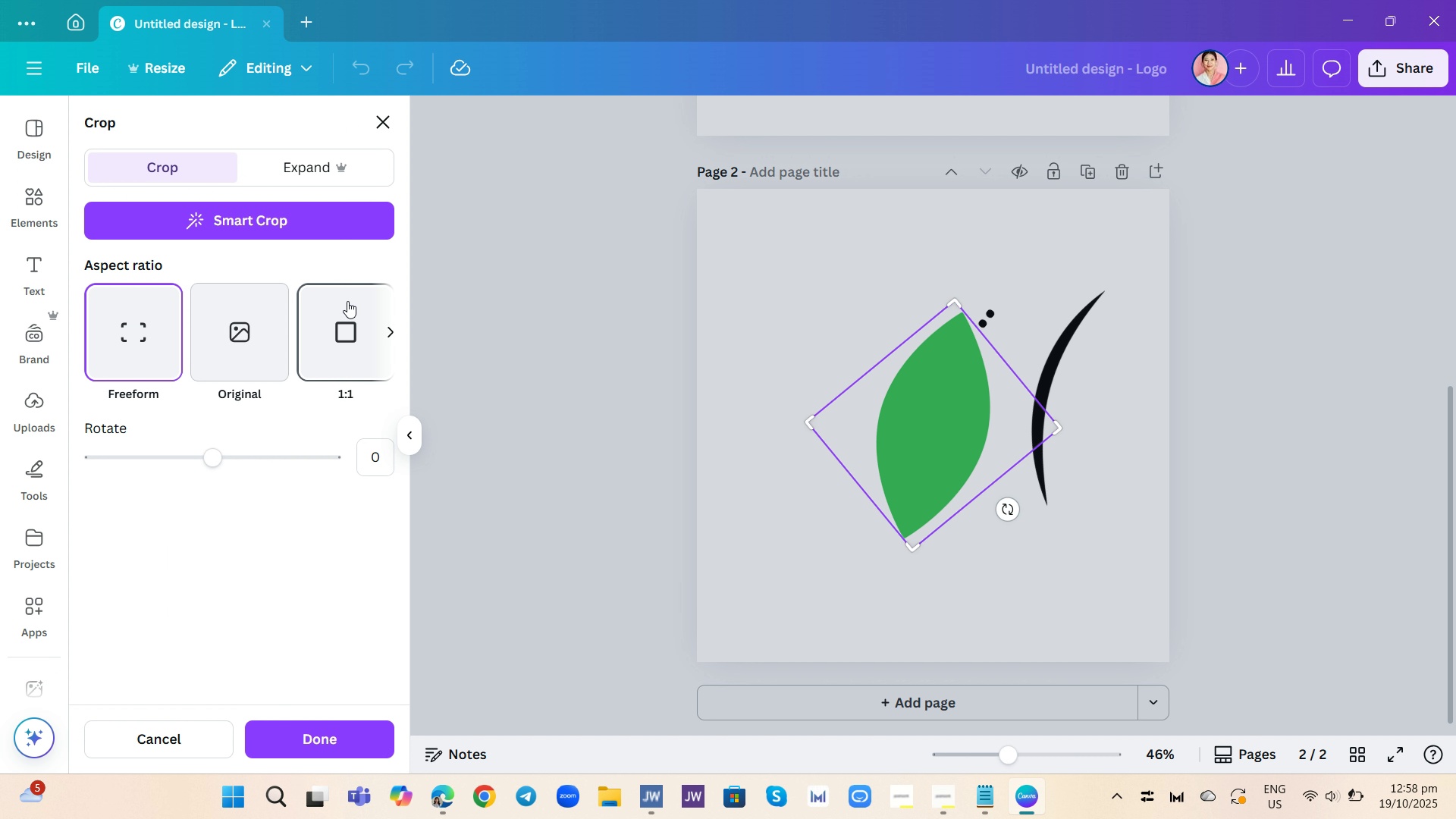 
left_click([391, 331])
 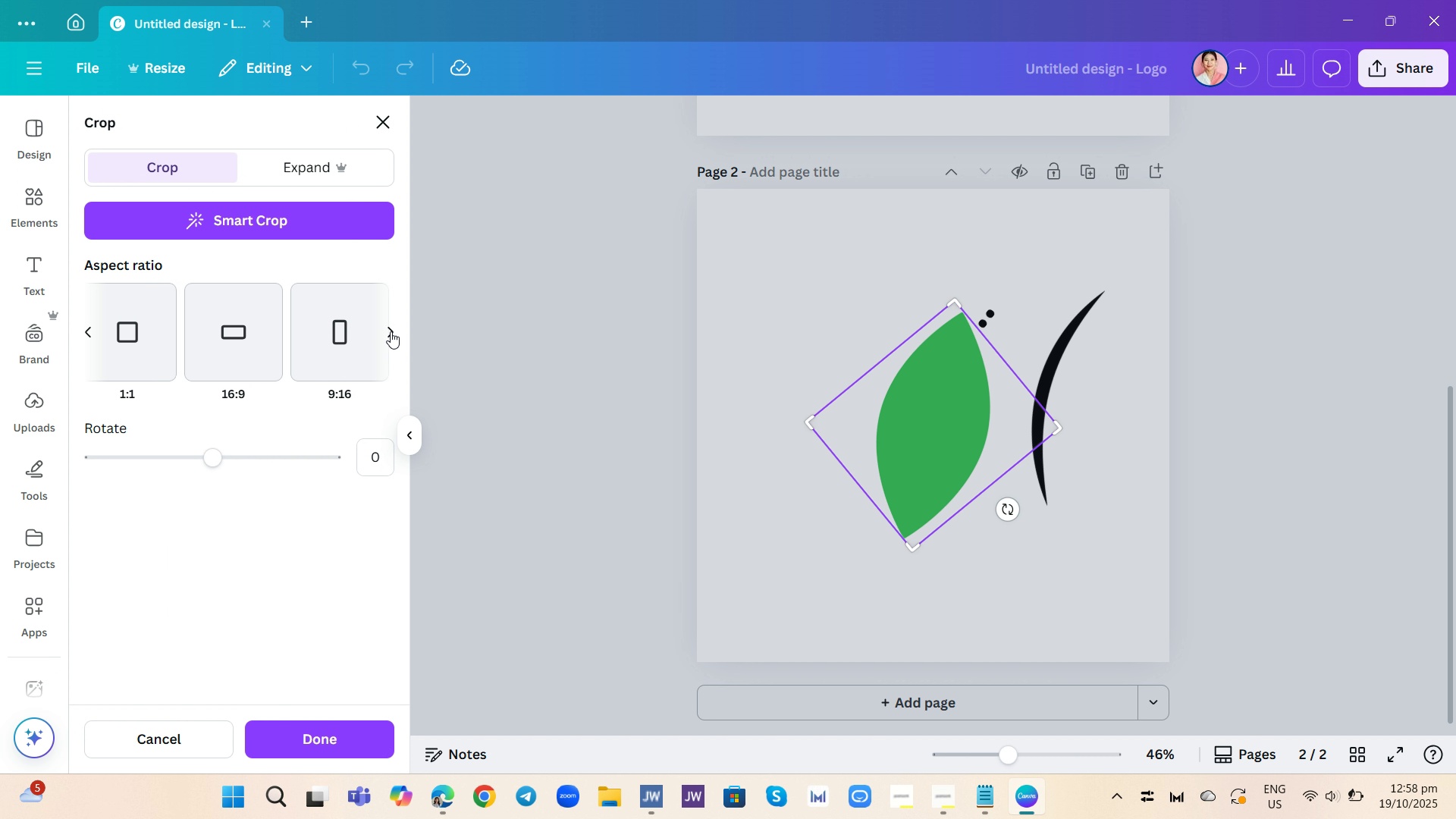 
left_click([391, 331])
 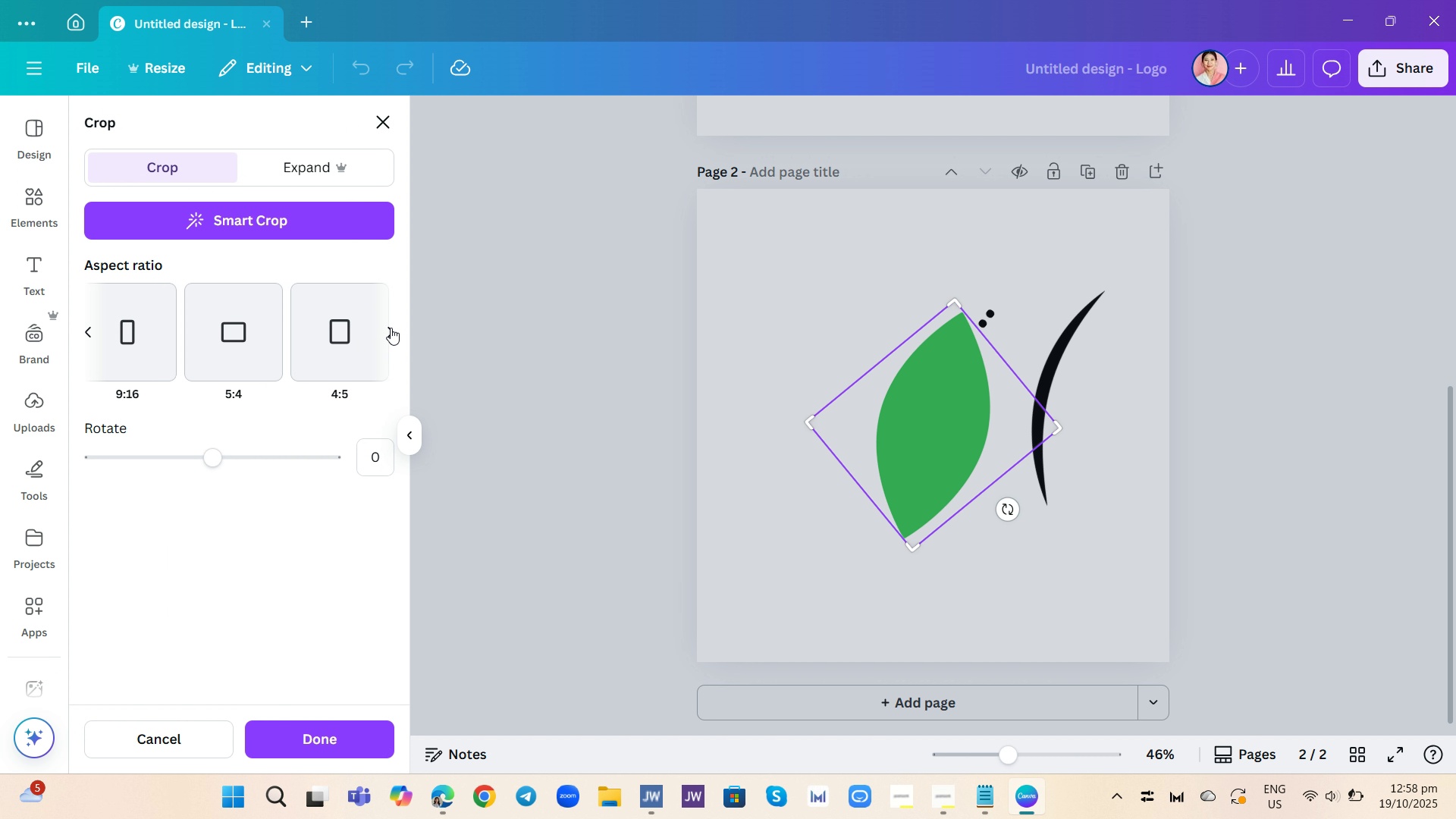 
left_click([391, 328])
 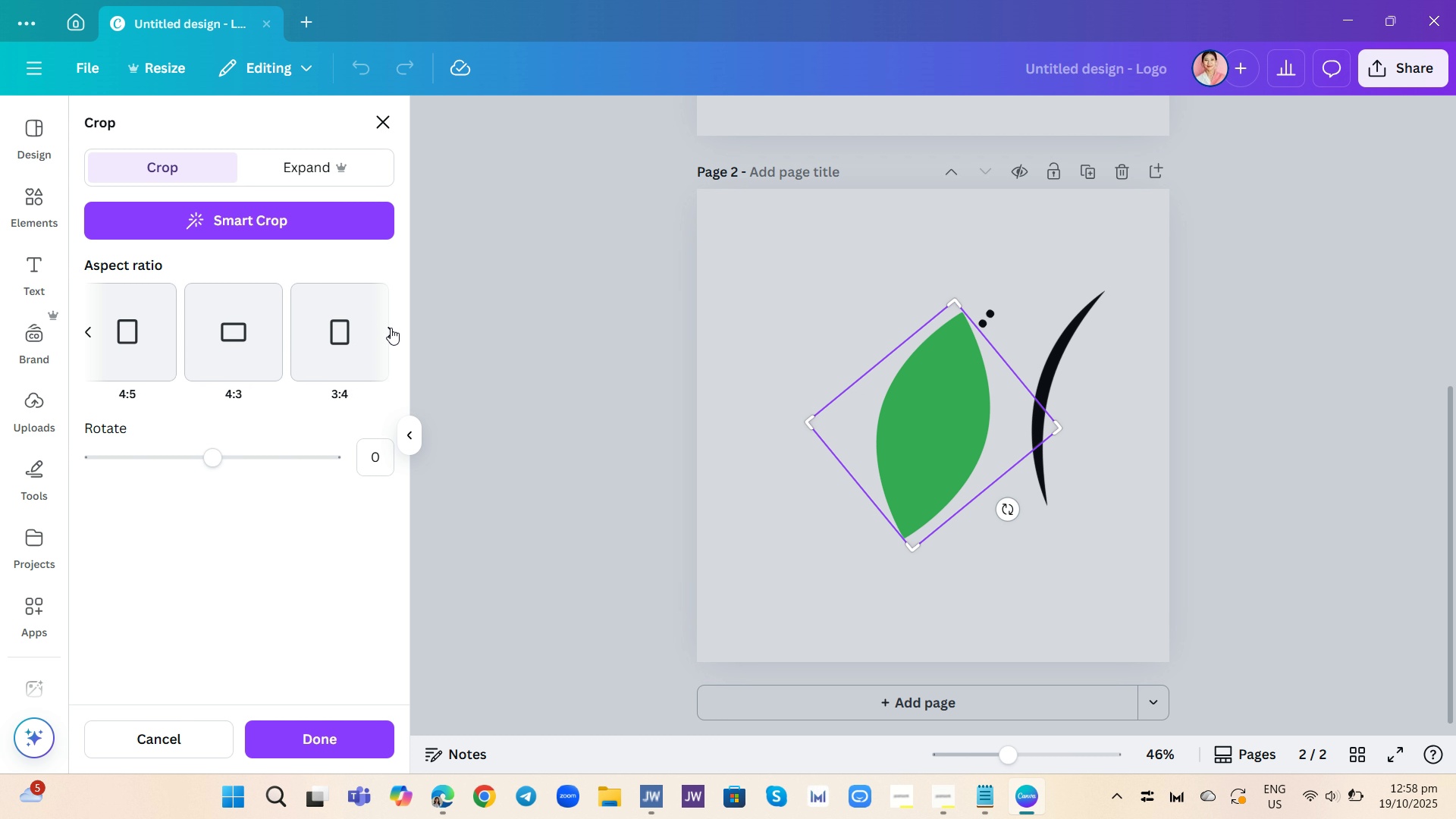 
left_click([391, 328])
 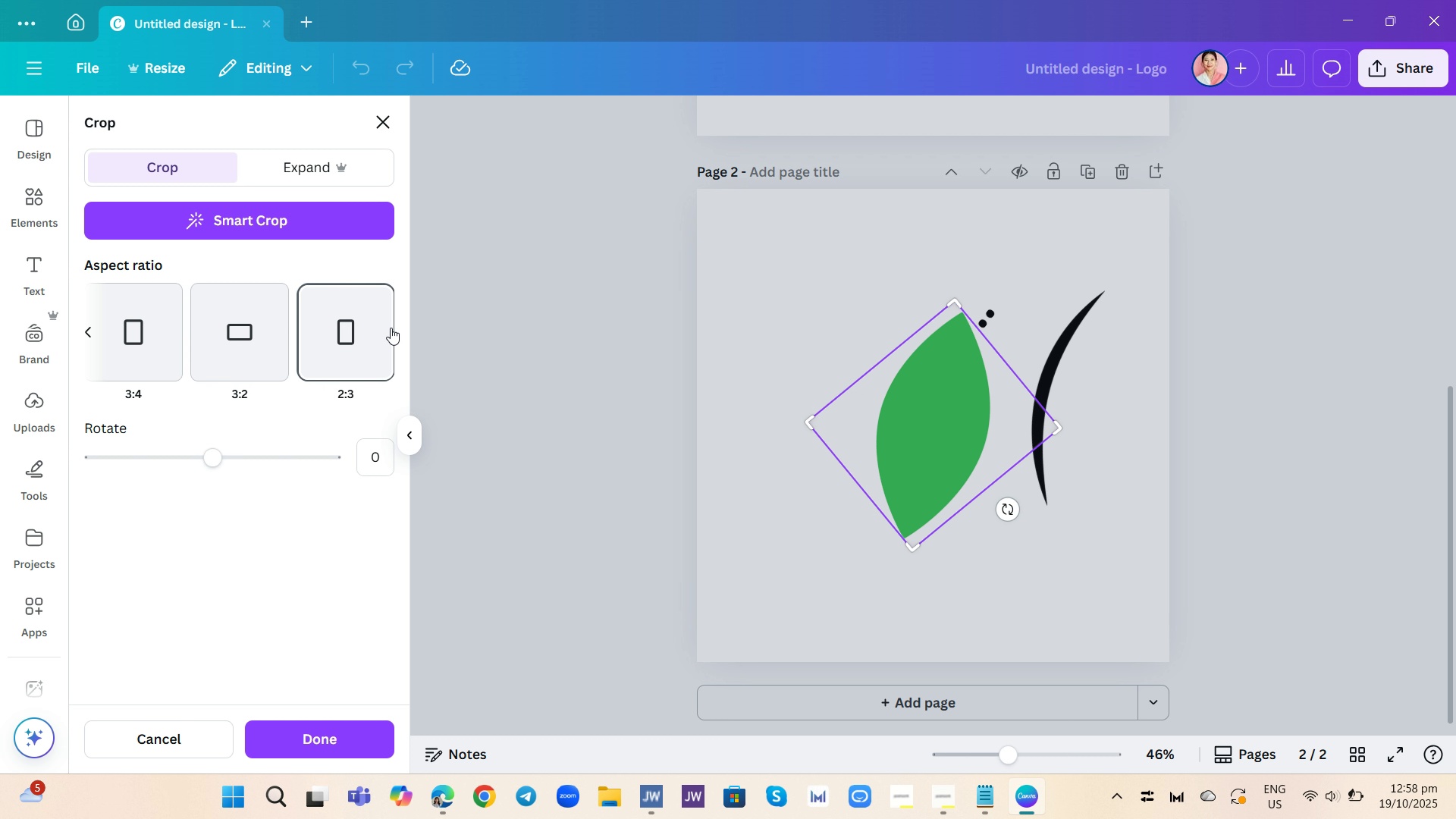 
left_click([391, 328])
 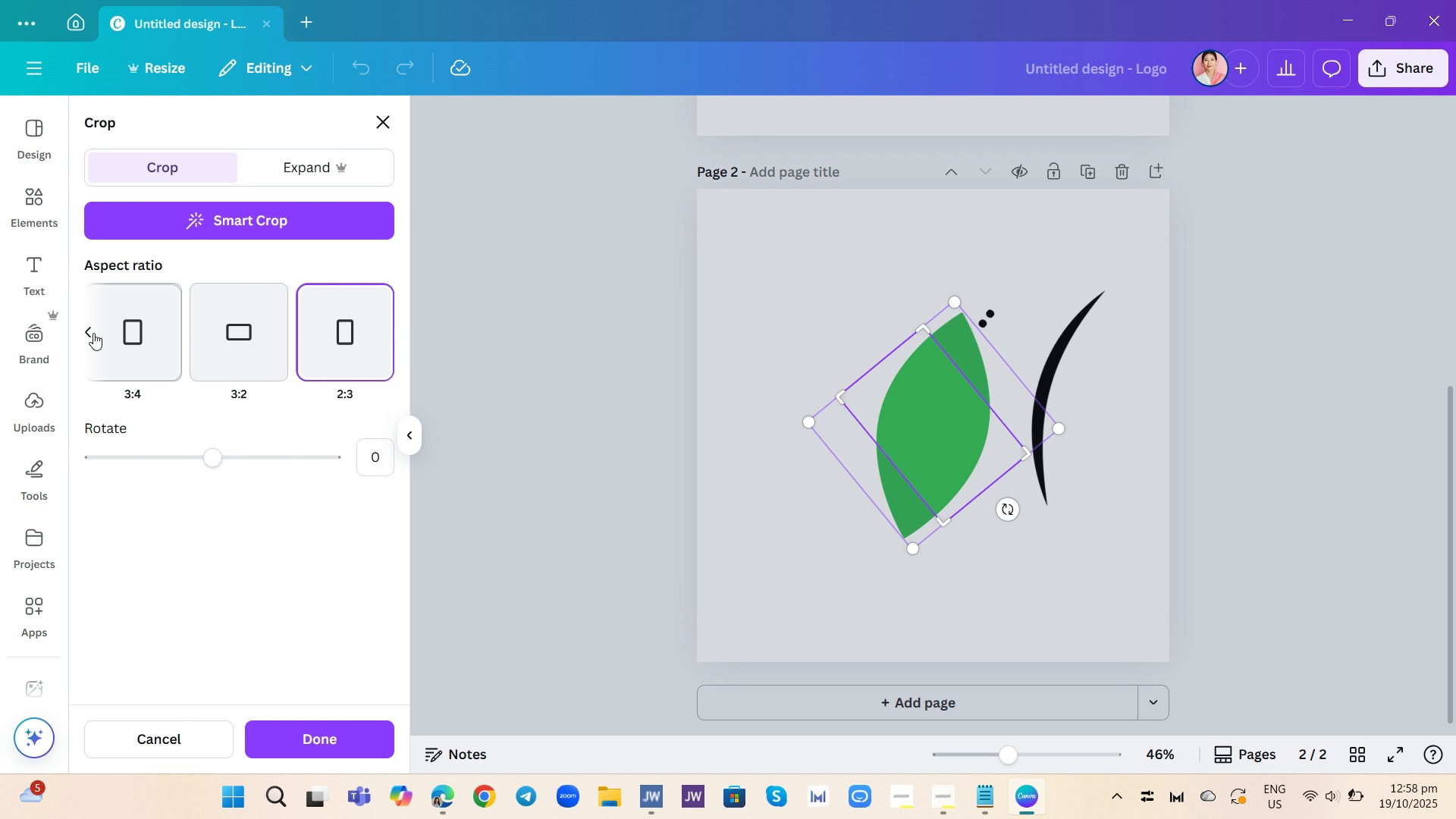 
left_click([92, 333])
 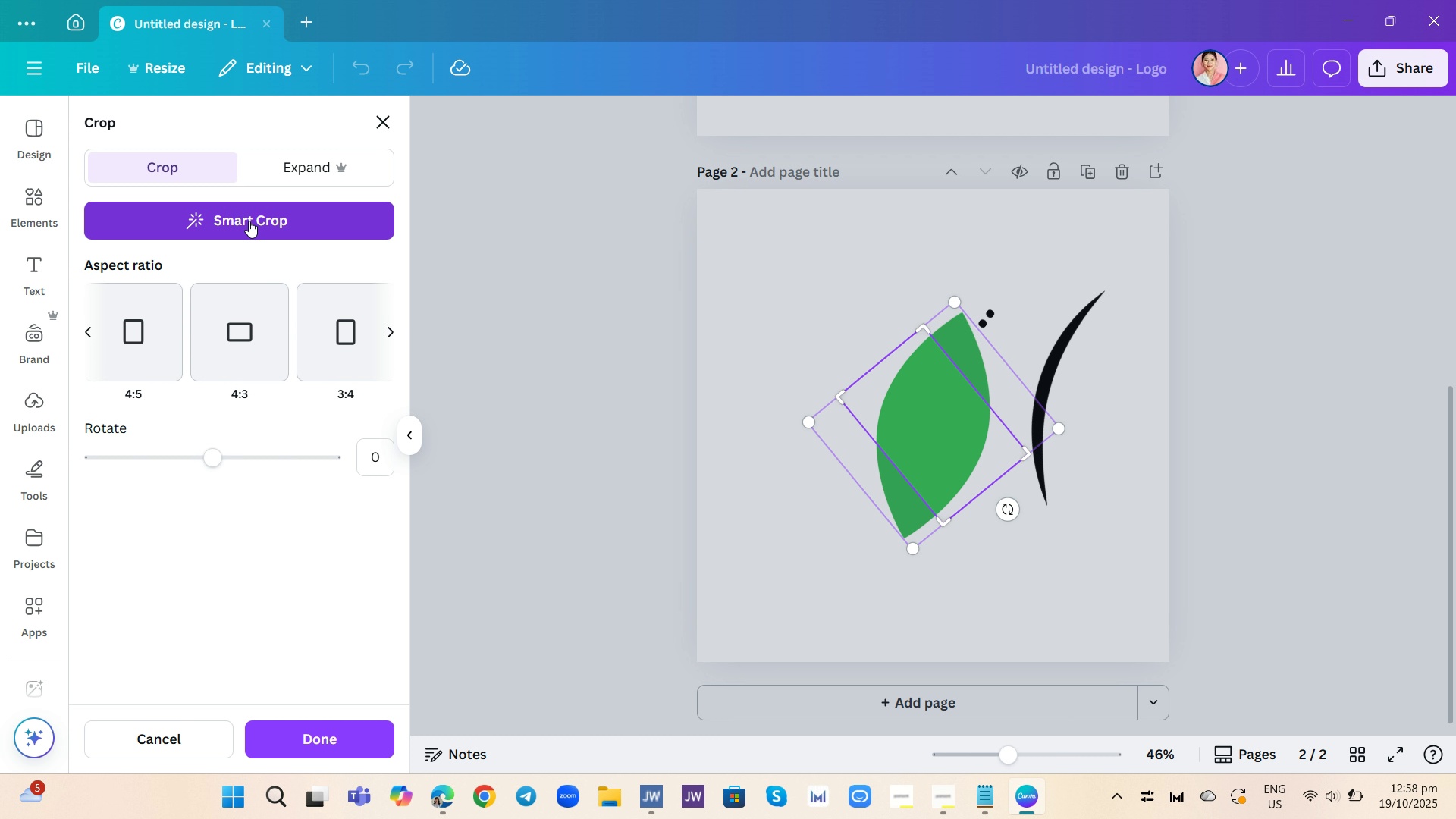 
left_click([249, 221])
 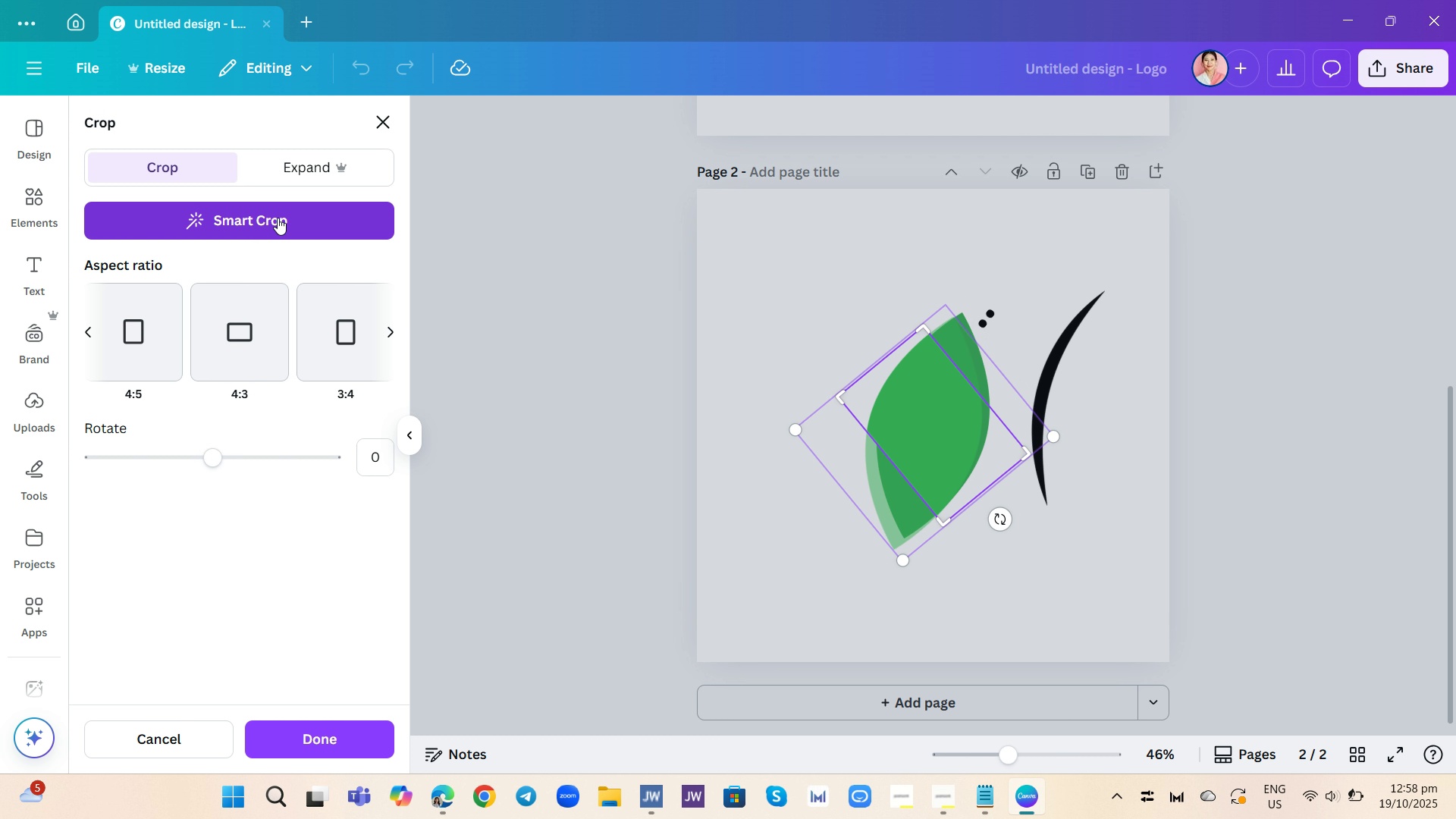 
wait(8.16)
 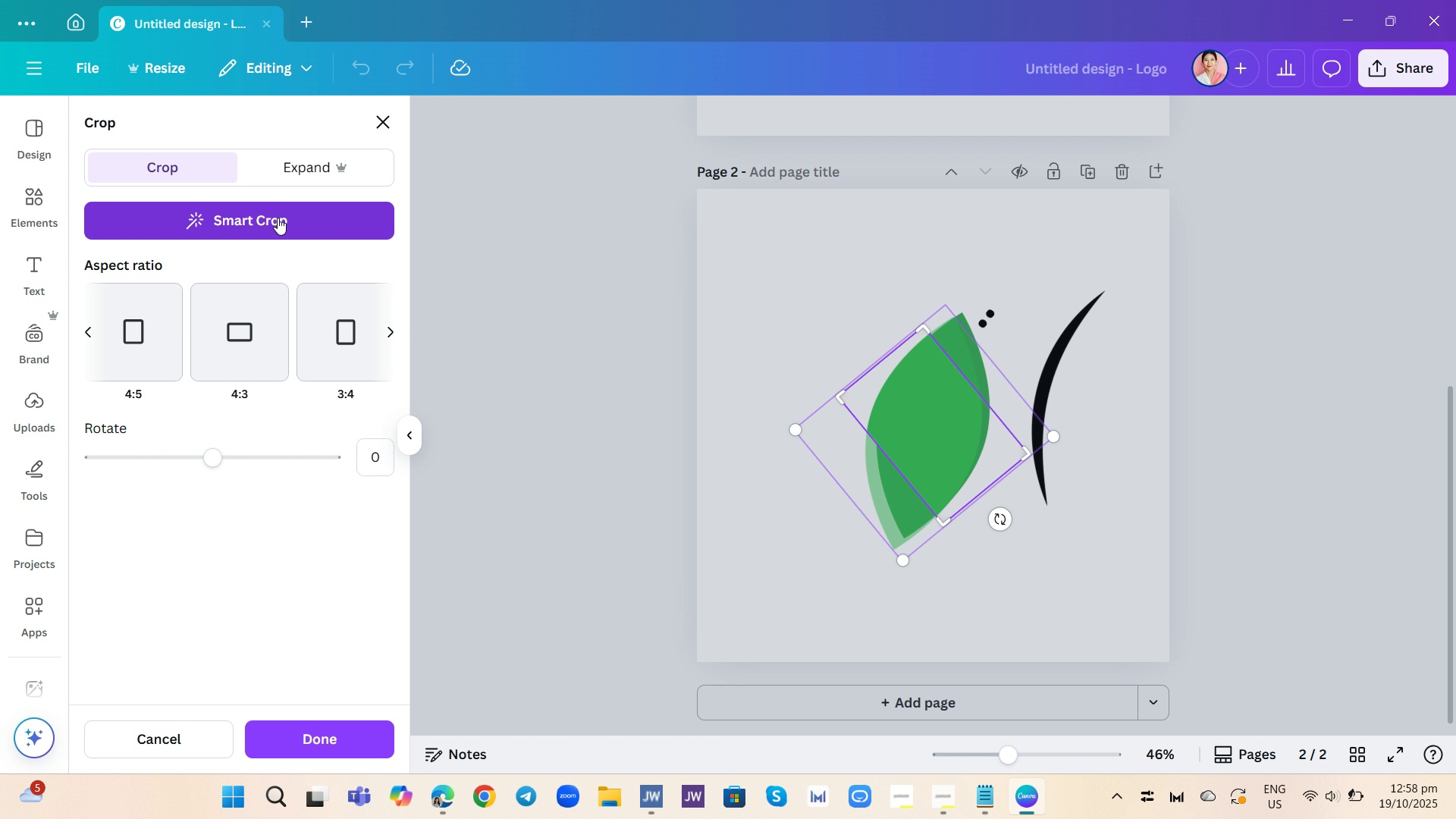 
left_click_drag(start_coordinate=[930, 435], to_coordinate=[899, 480])
 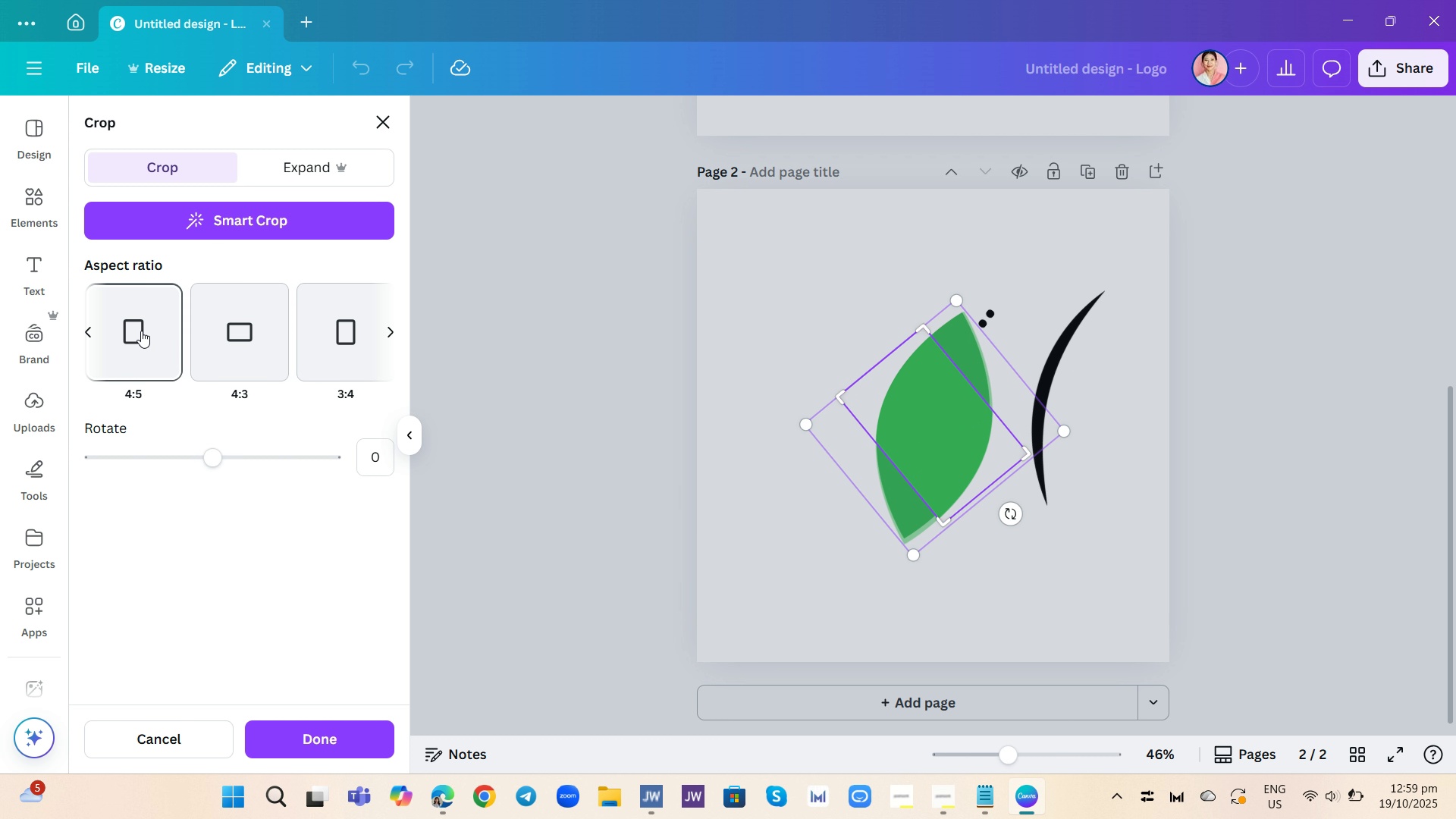 
left_click([86, 322])
 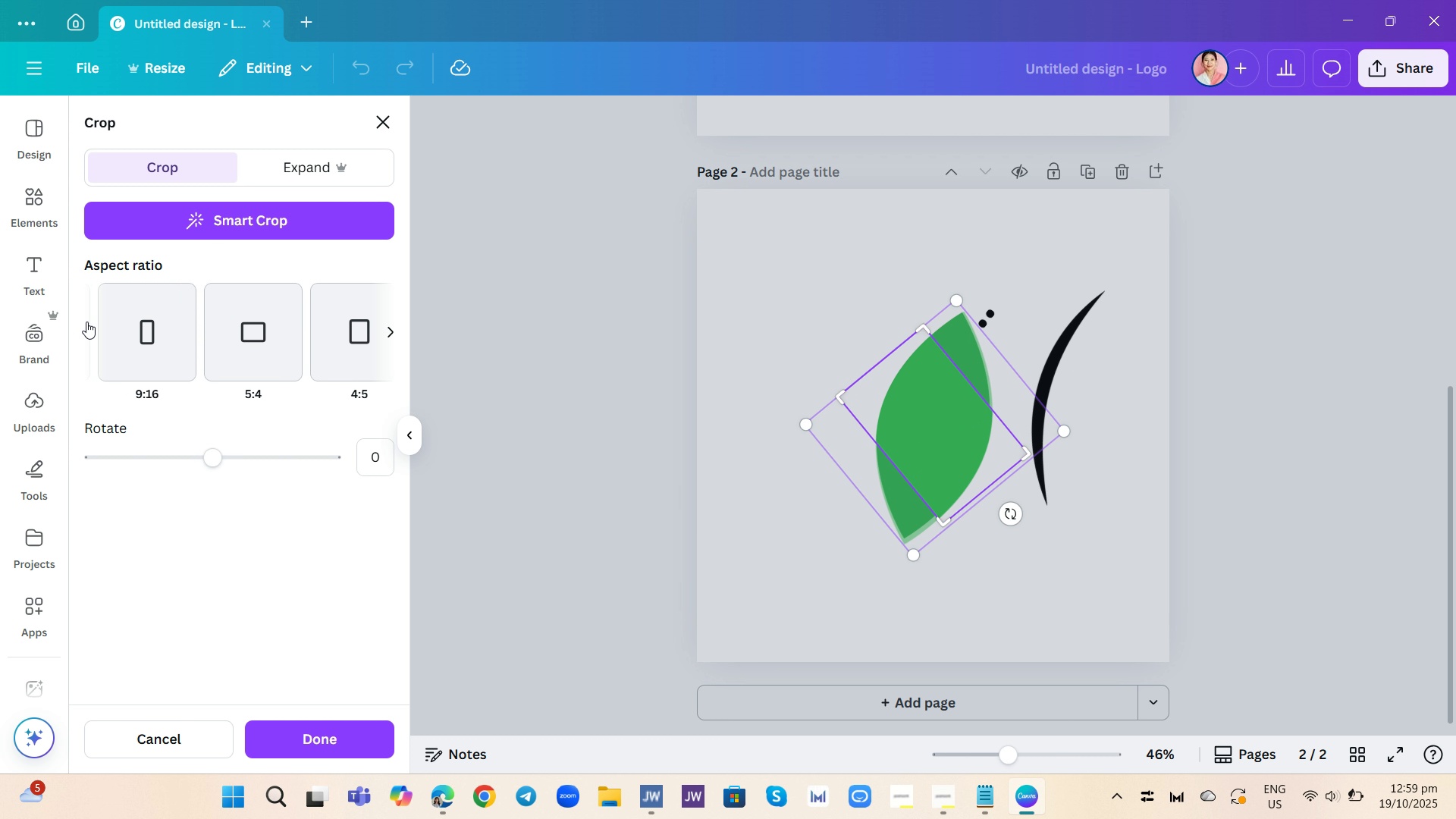 
left_click([86, 322])
 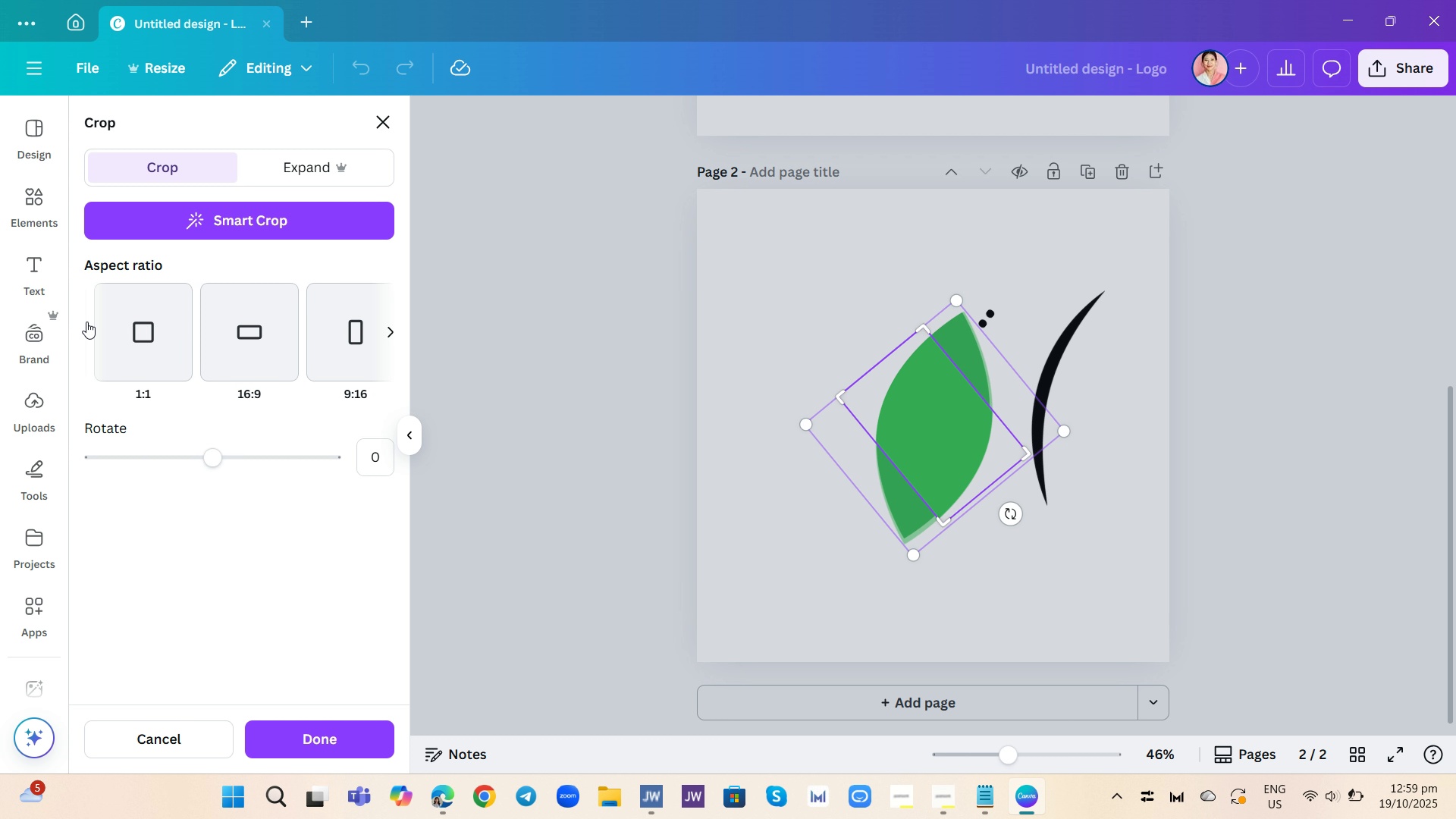 
double_click([86, 322])
 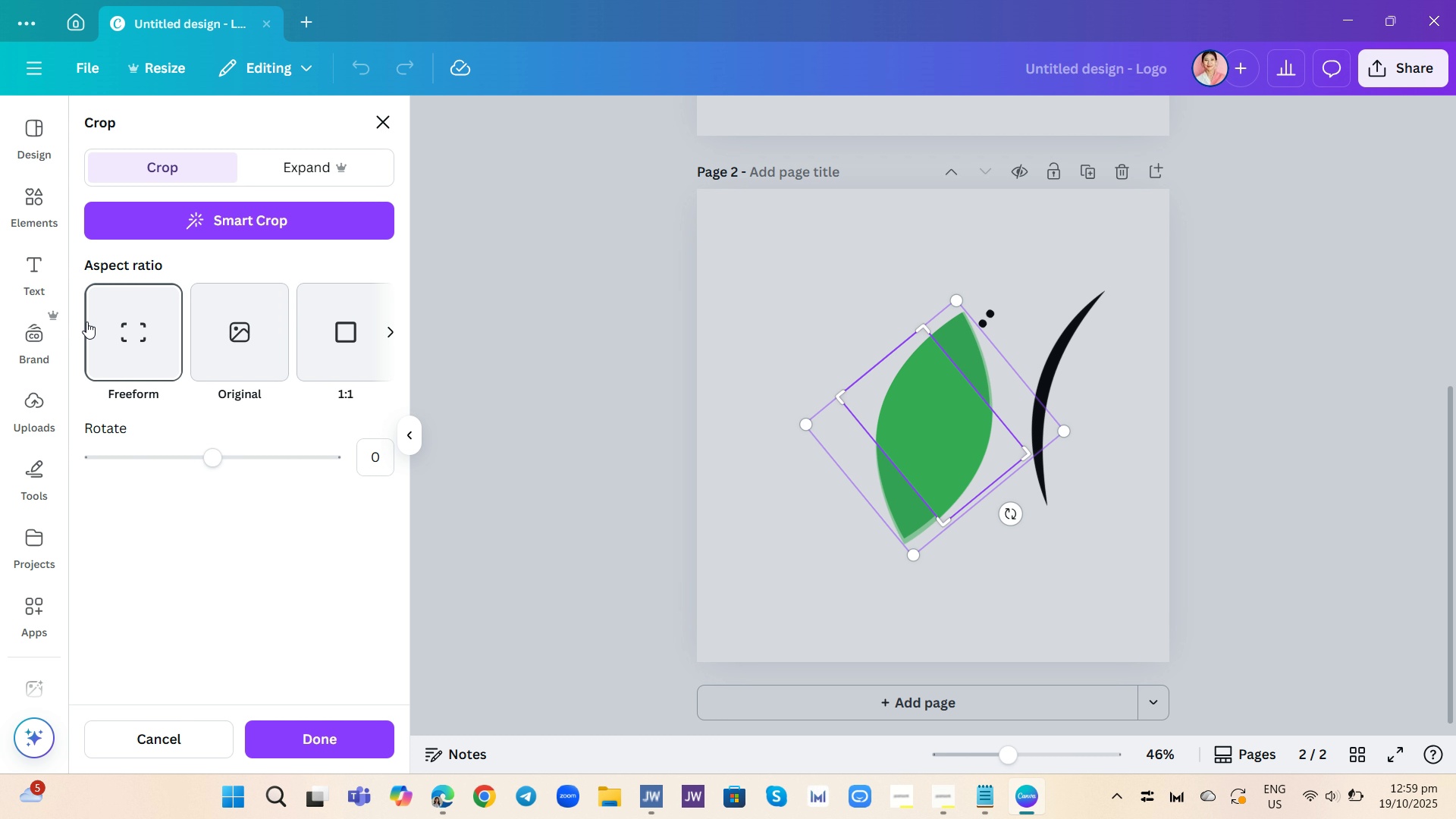 
triple_click([86, 322])
 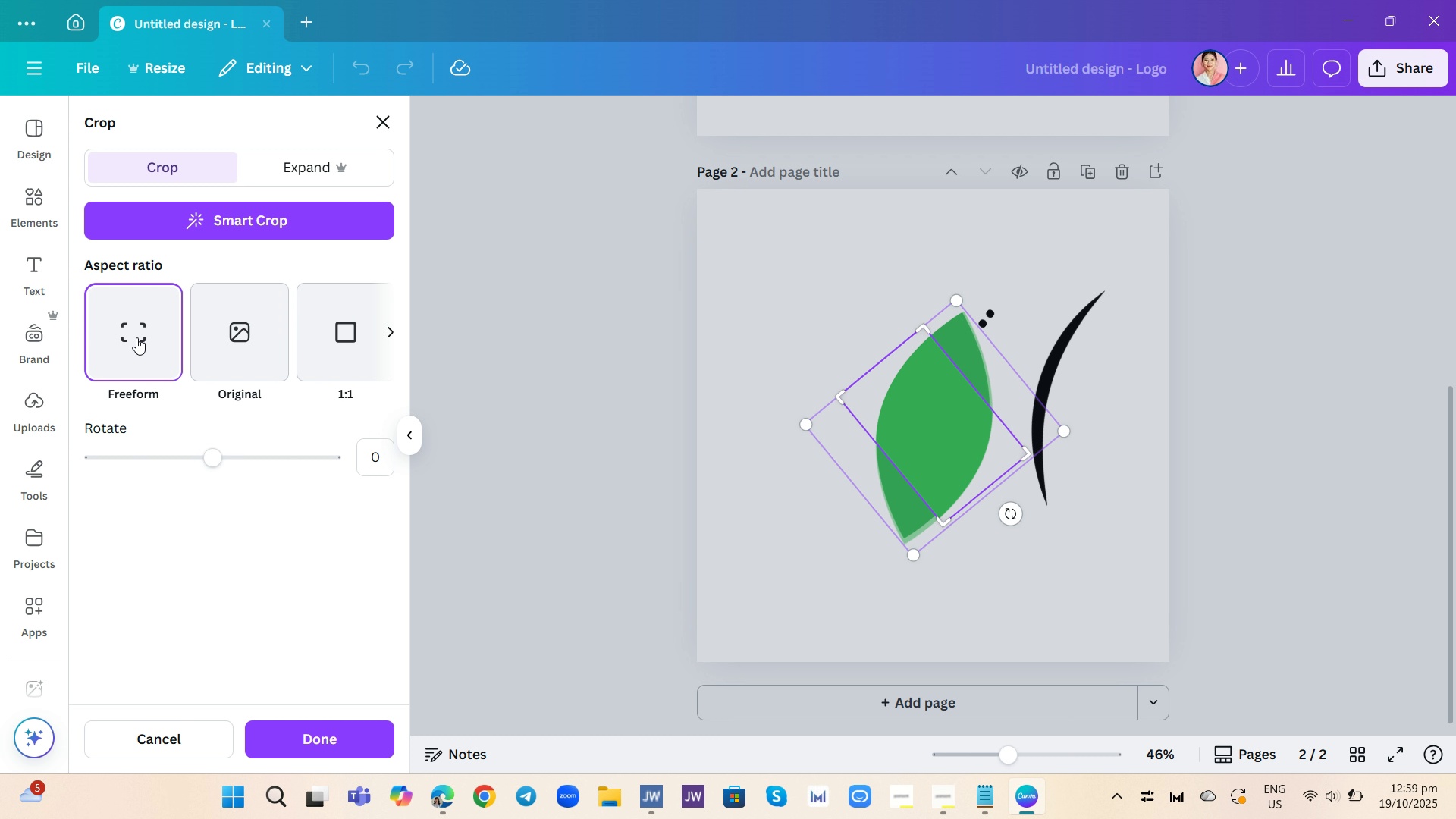 
left_click([124, 337])
 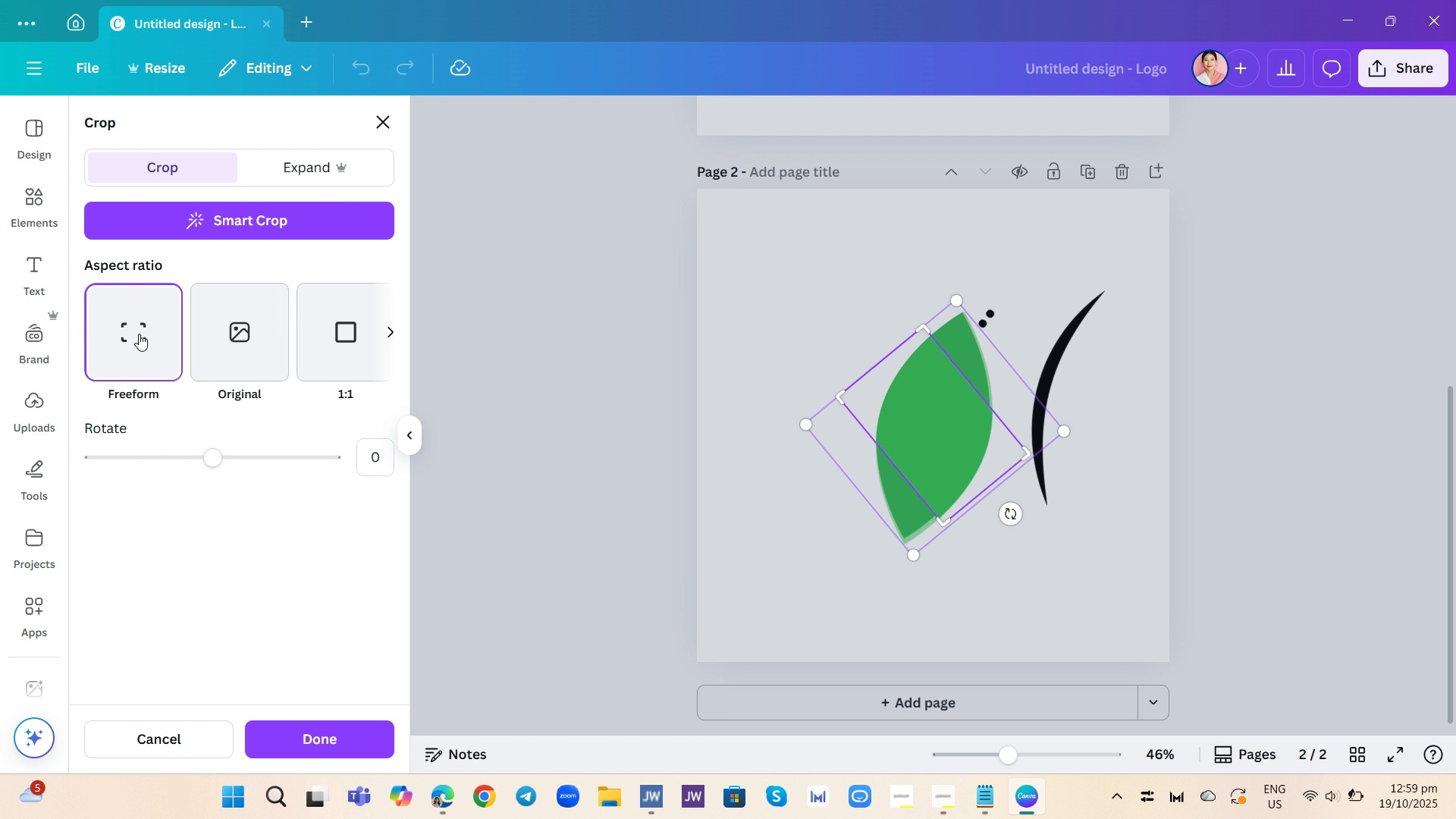 
left_click([138, 337])
 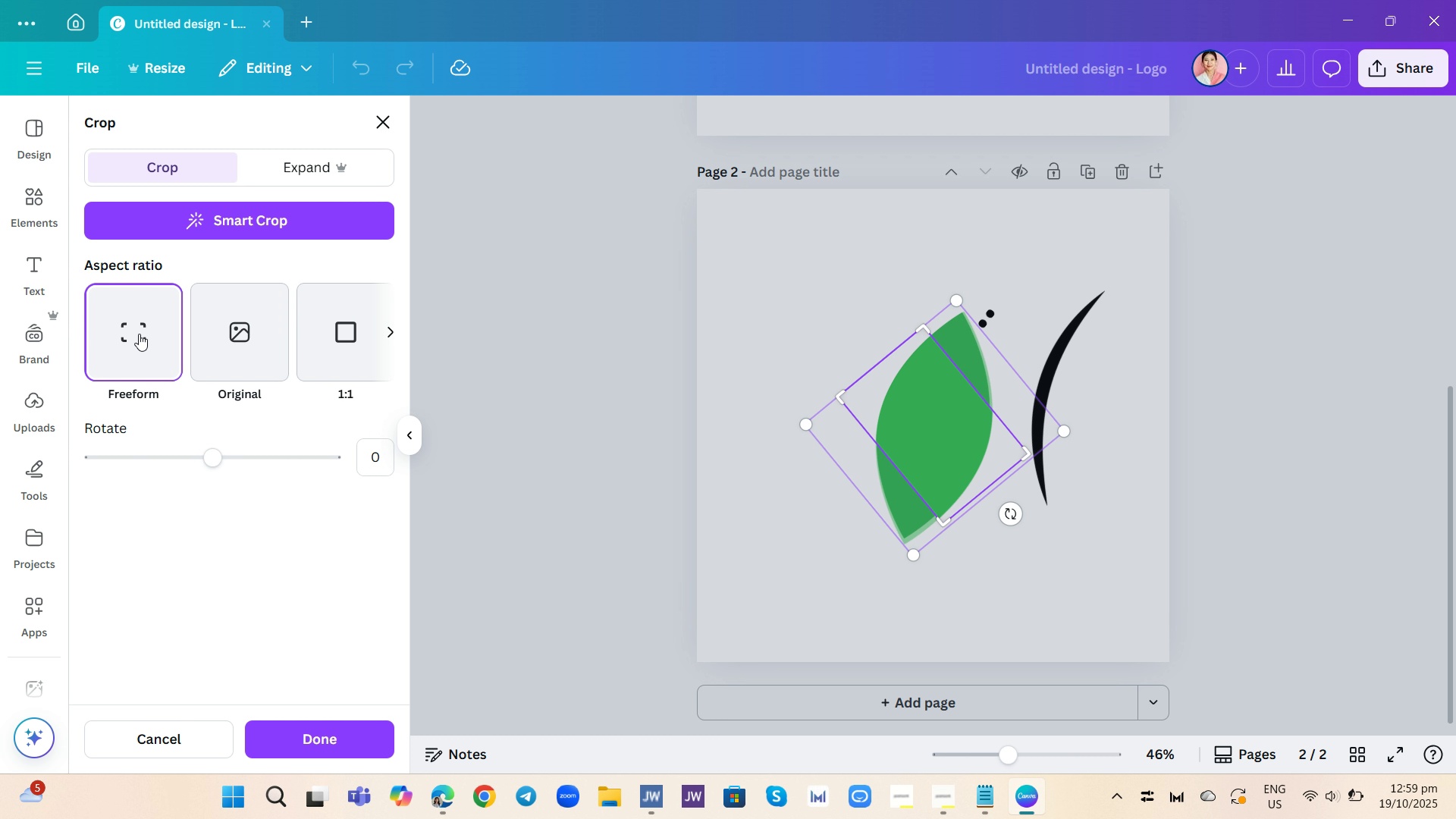 
left_click([139, 334])
 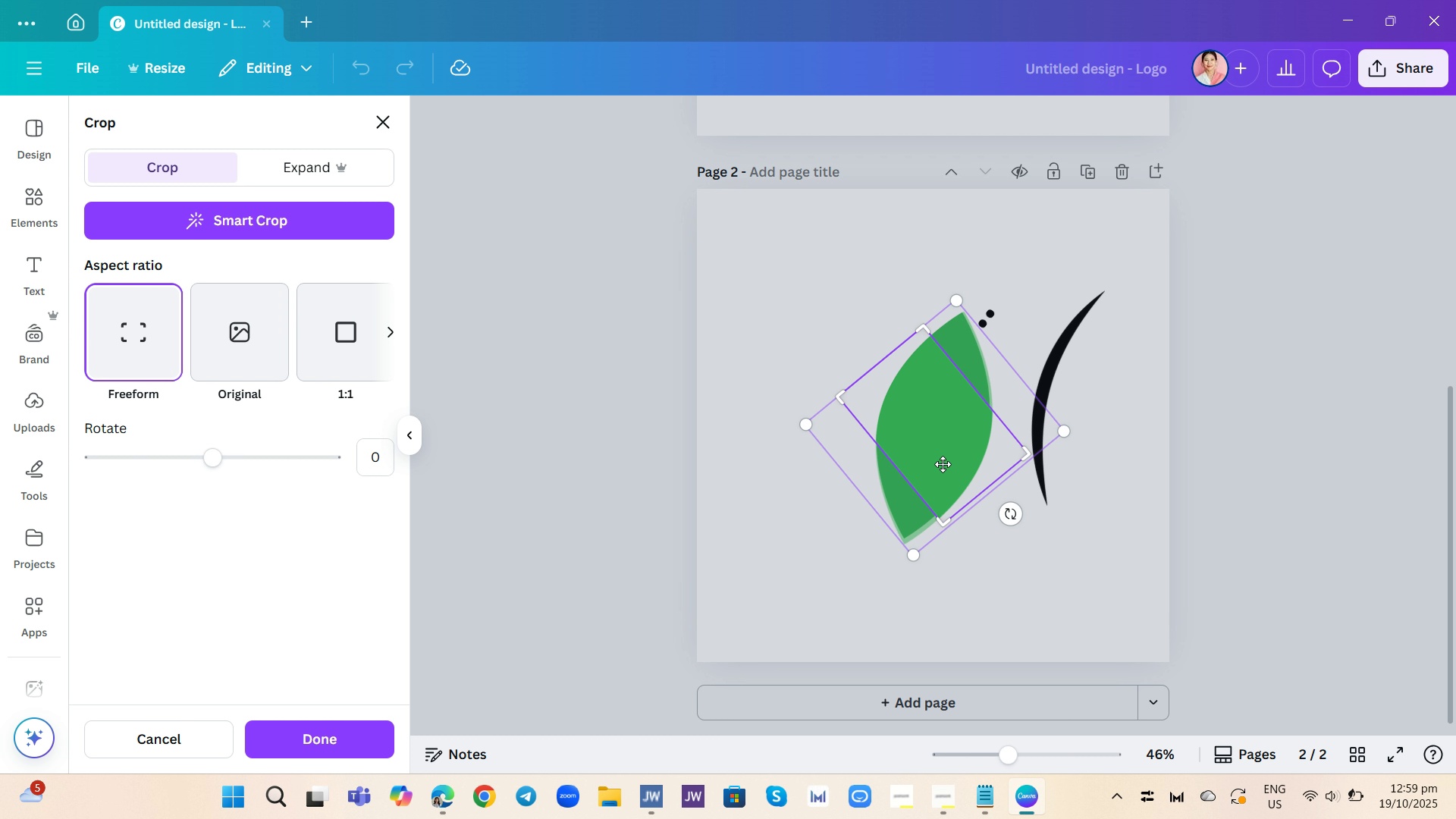 
left_click_drag(start_coordinate=[946, 472], to_coordinate=[953, 509])
 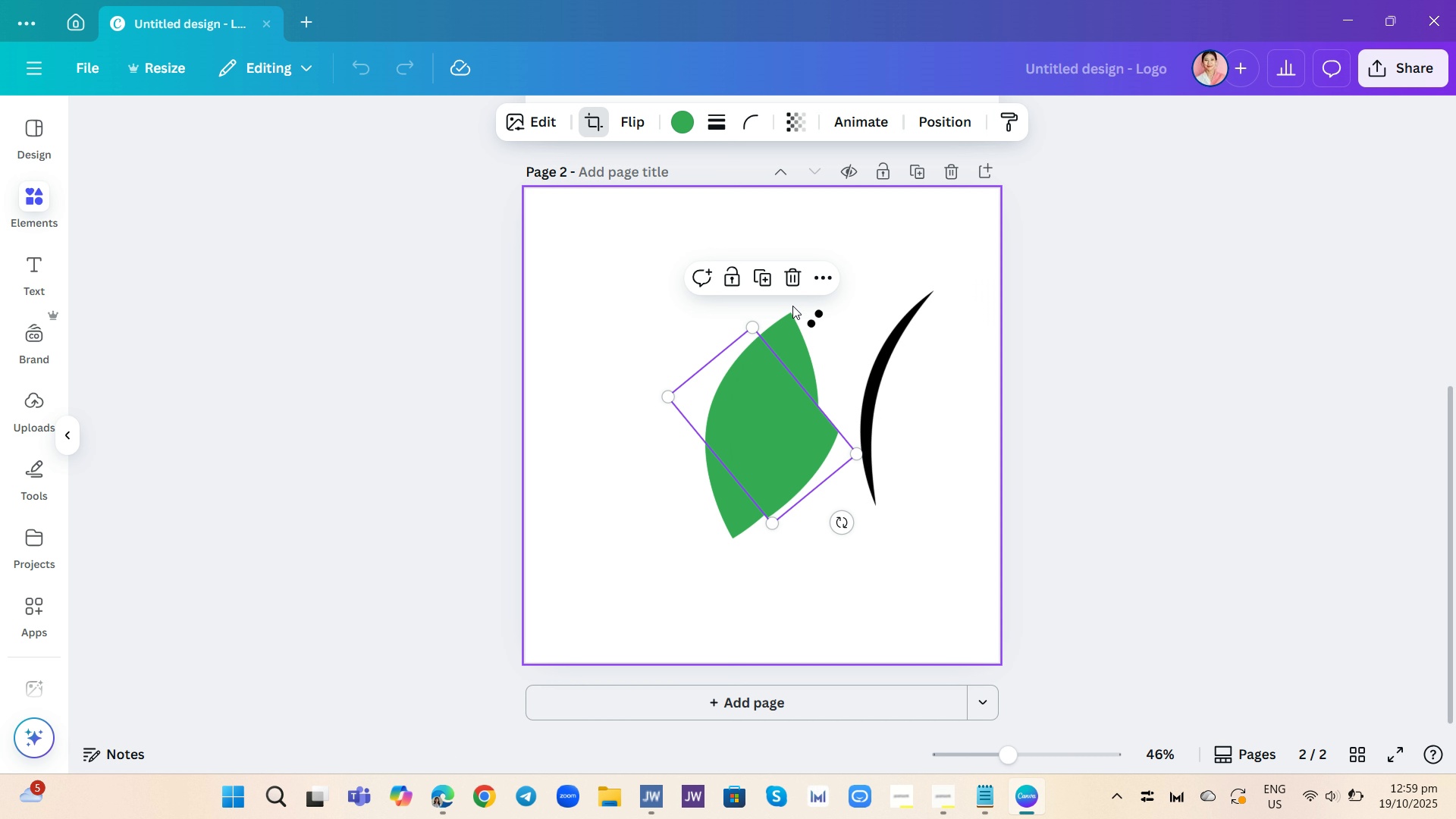 
left_click([792, 306])
 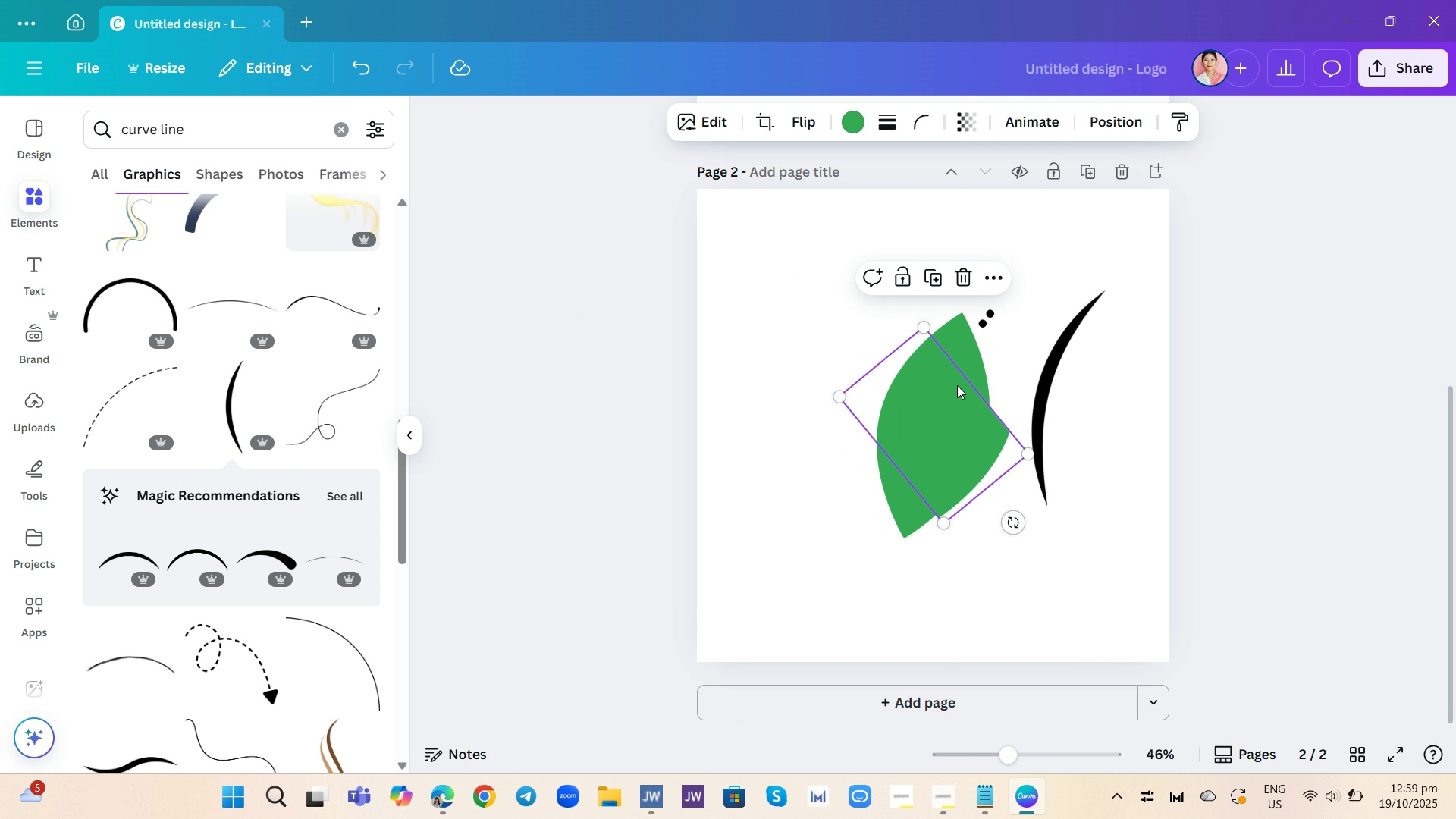 
left_click_drag(start_coordinate=[949, 394], to_coordinate=[912, 445])
 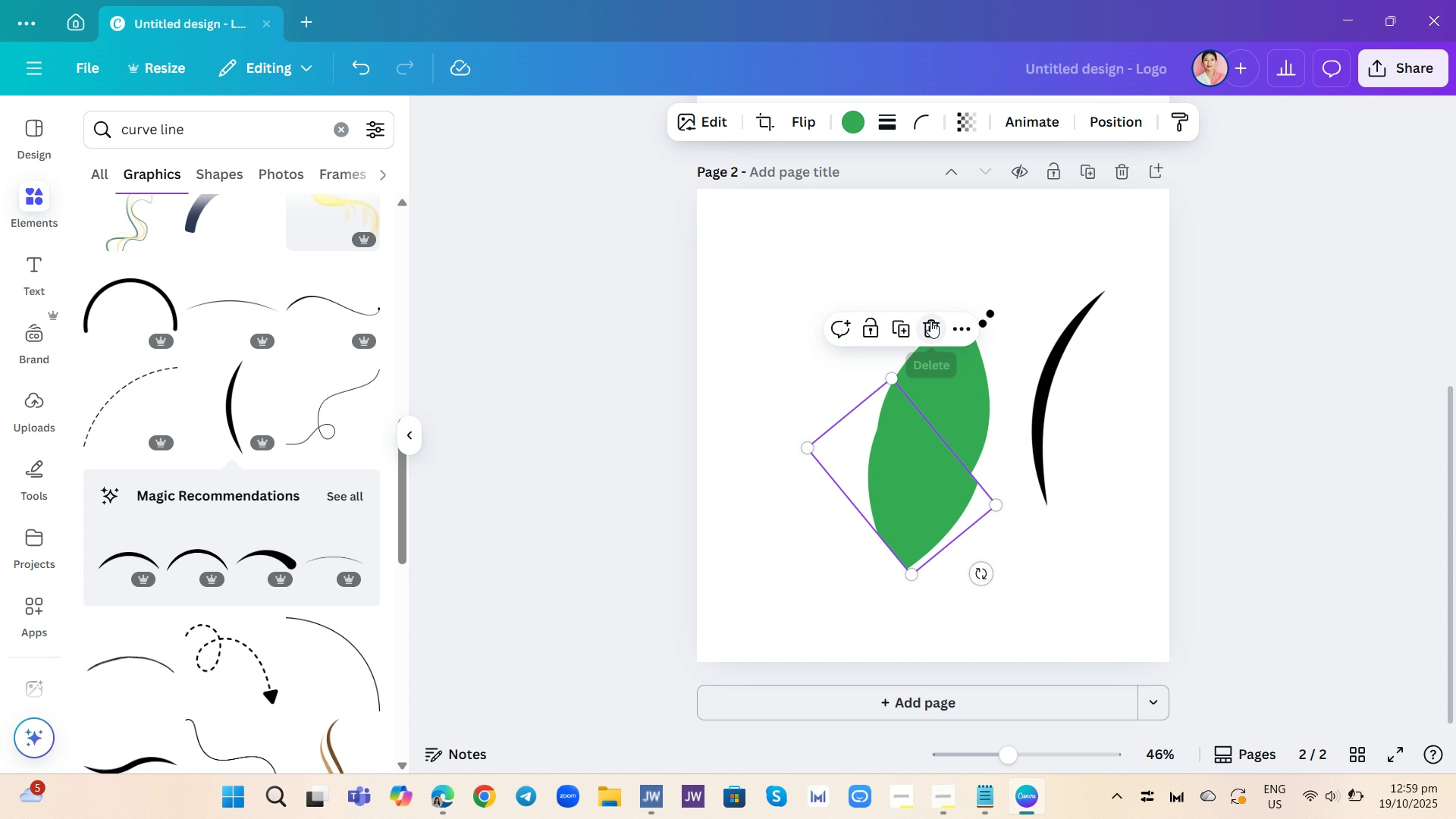 
left_click([930, 321])
 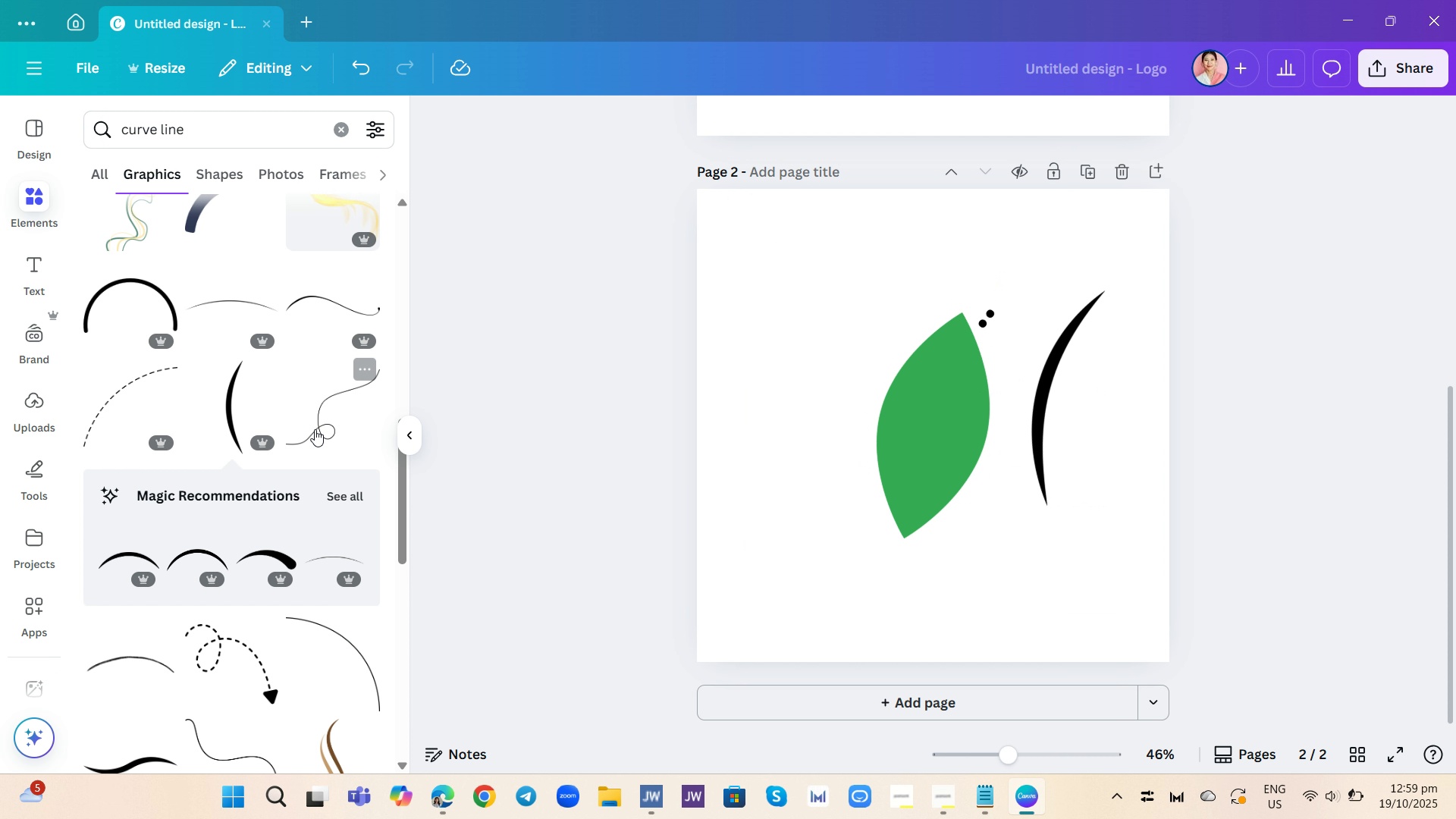 
scroll: coordinate [278, 451], scroll_direction: down, amount: 1.0
 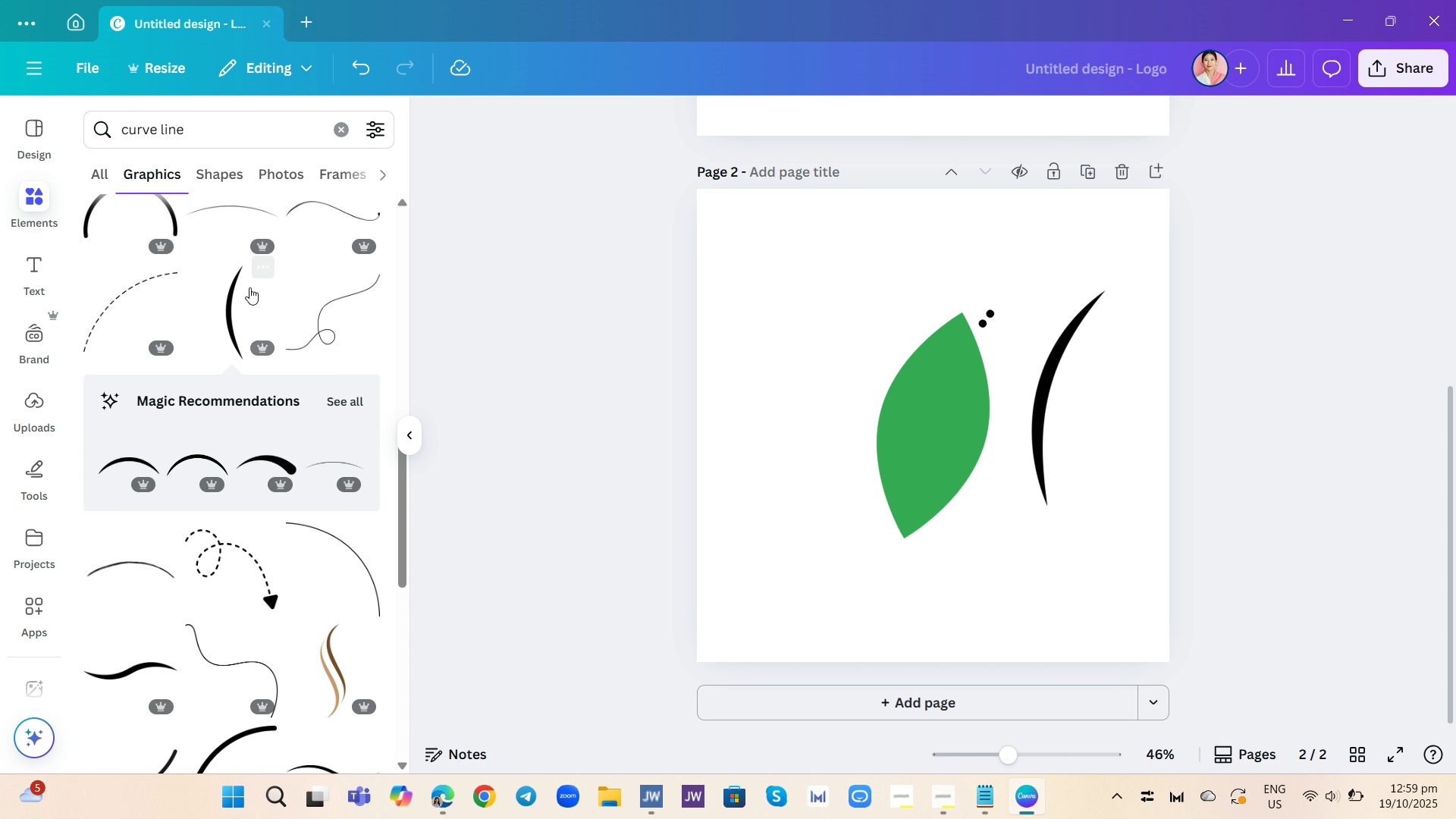 
left_click([237, 311])
 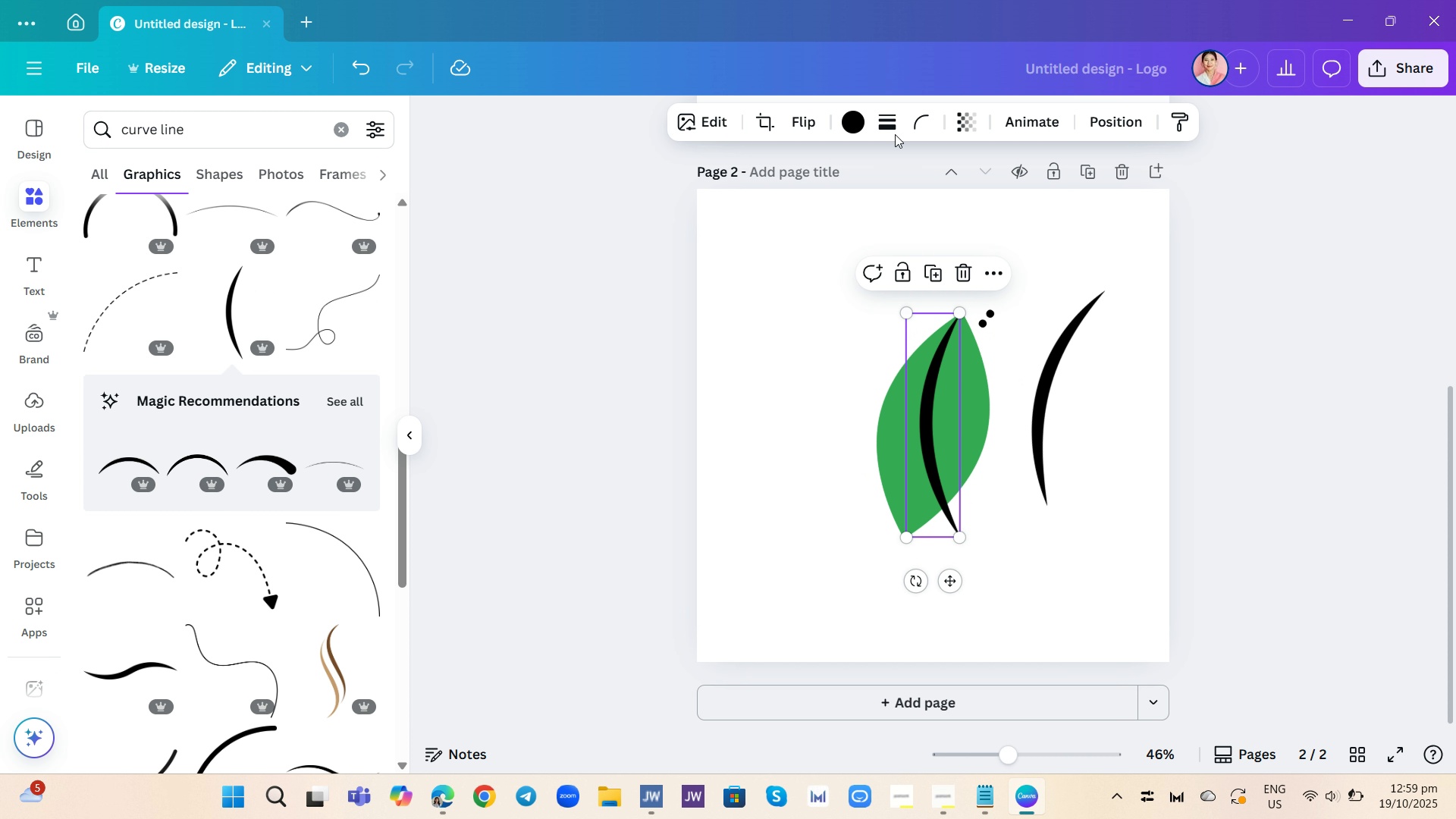 
left_click([850, 127])
 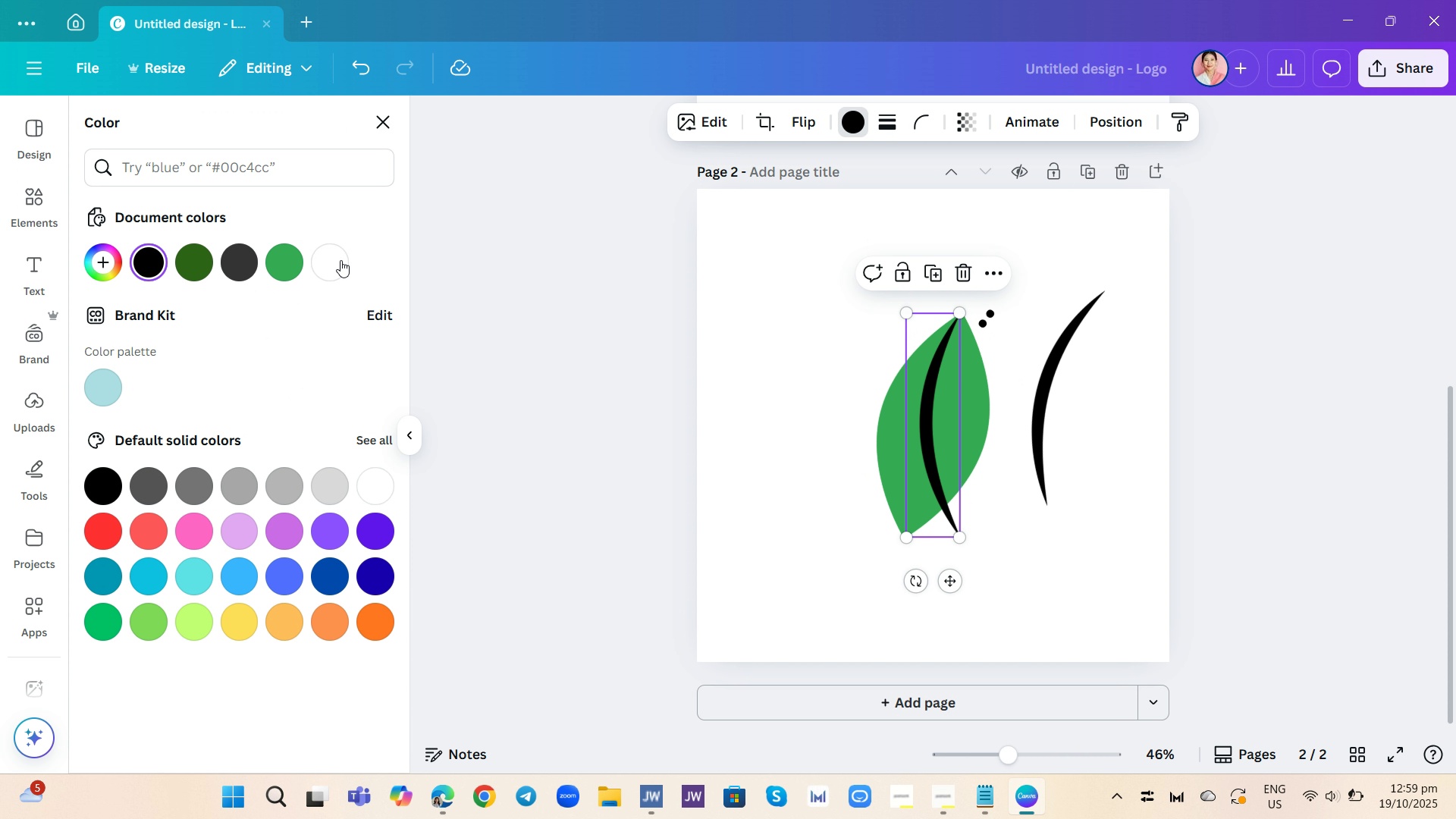 
left_click([340, 260])
 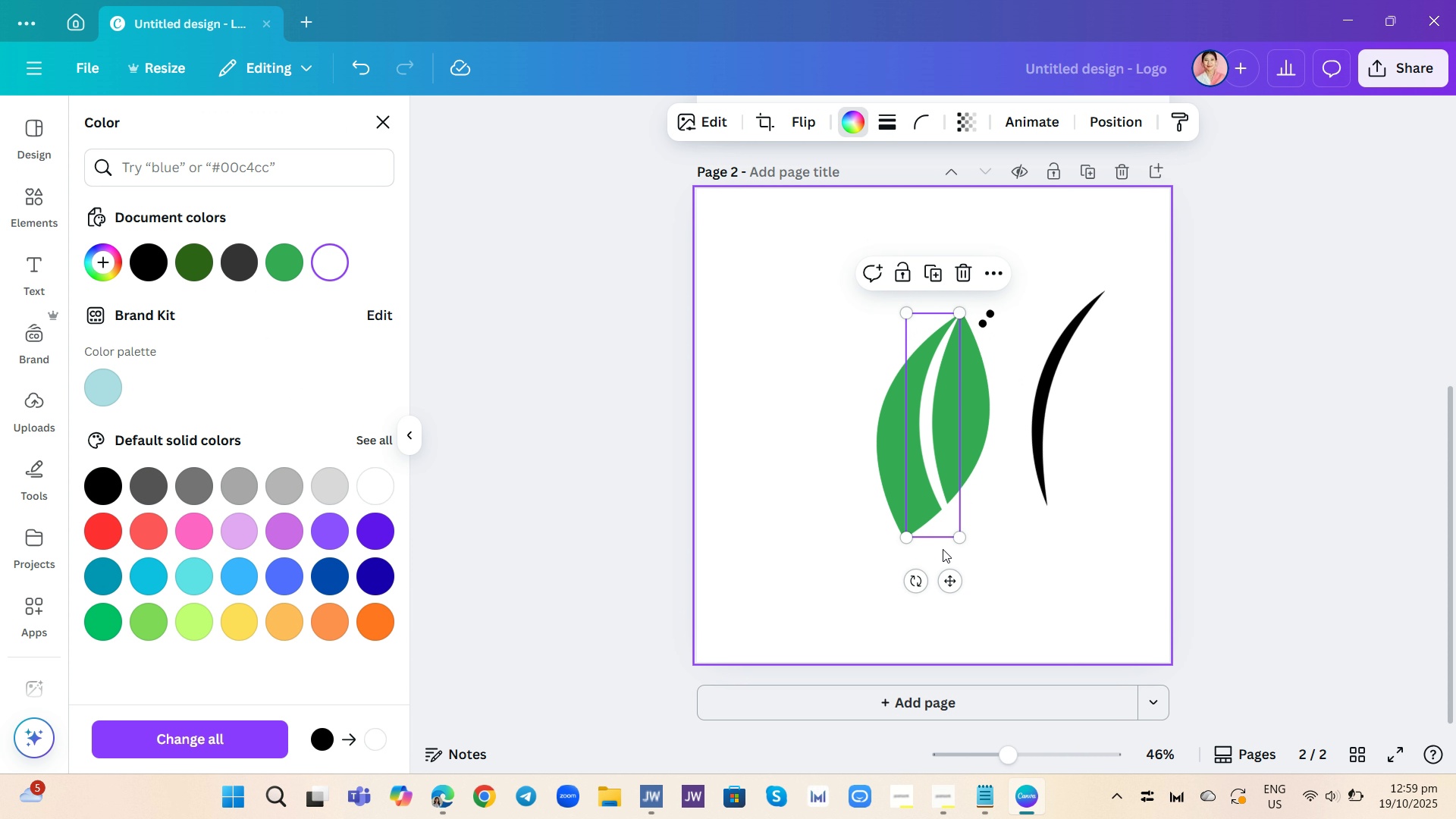 
left_click_drag(start_coordinate=[958, 535], to_coordinate=[1034, 718])
 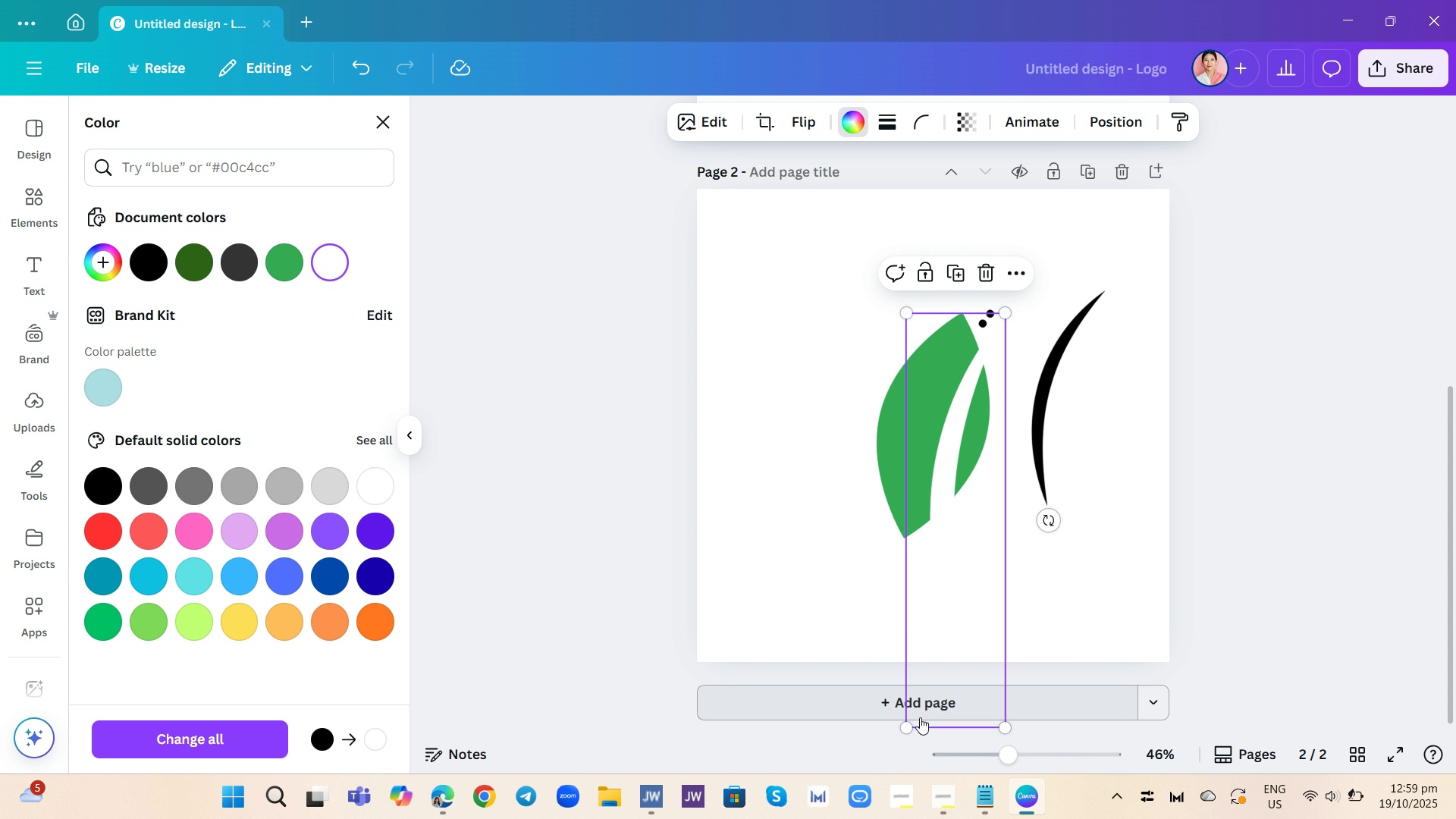 
scroll: coordinate [956, 599], scroll_direction: down, amount: 2.0
 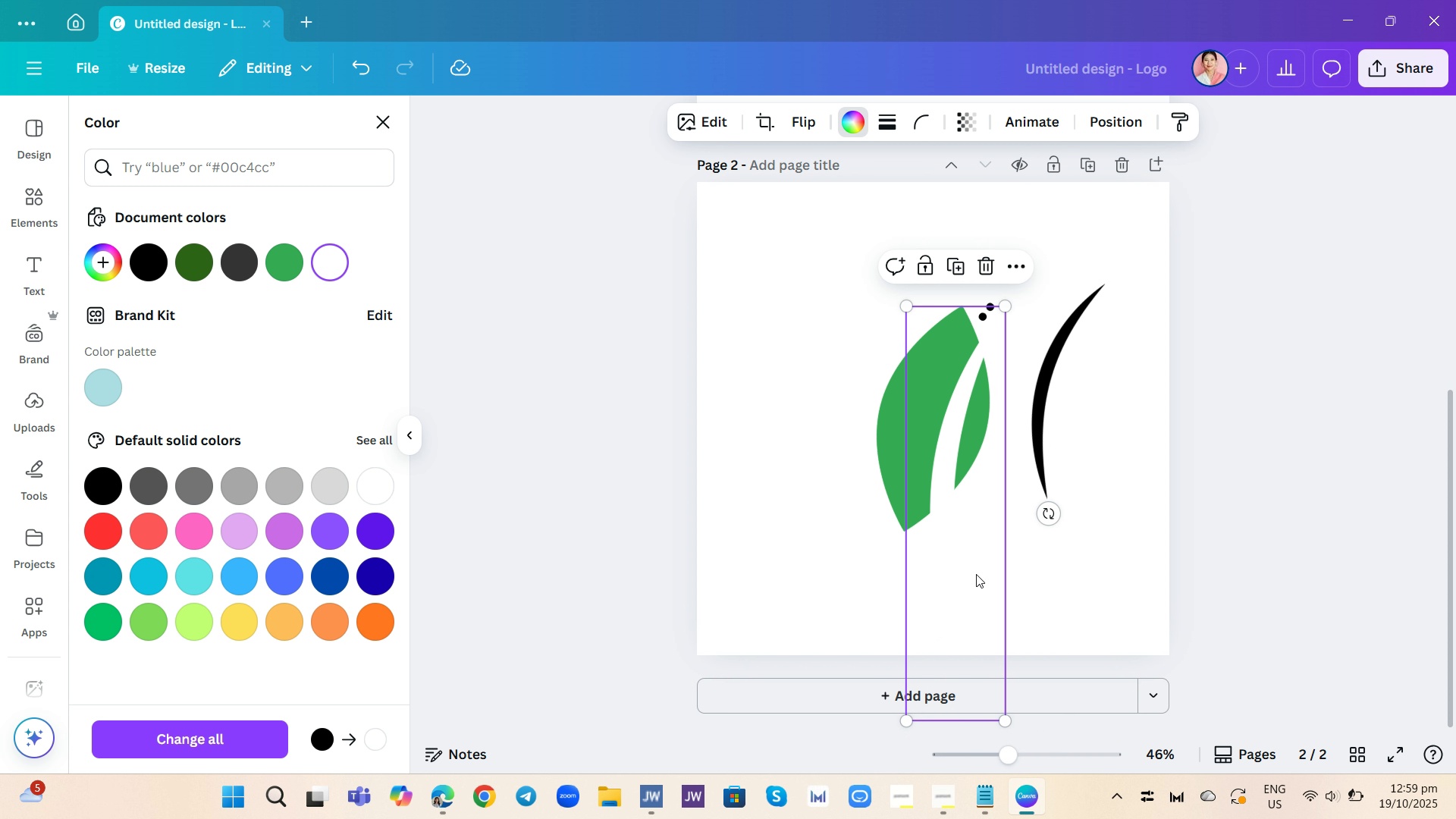 
left_click_drag(start_coordinate=[975, 574], to_coordinate=[968, 569])
 